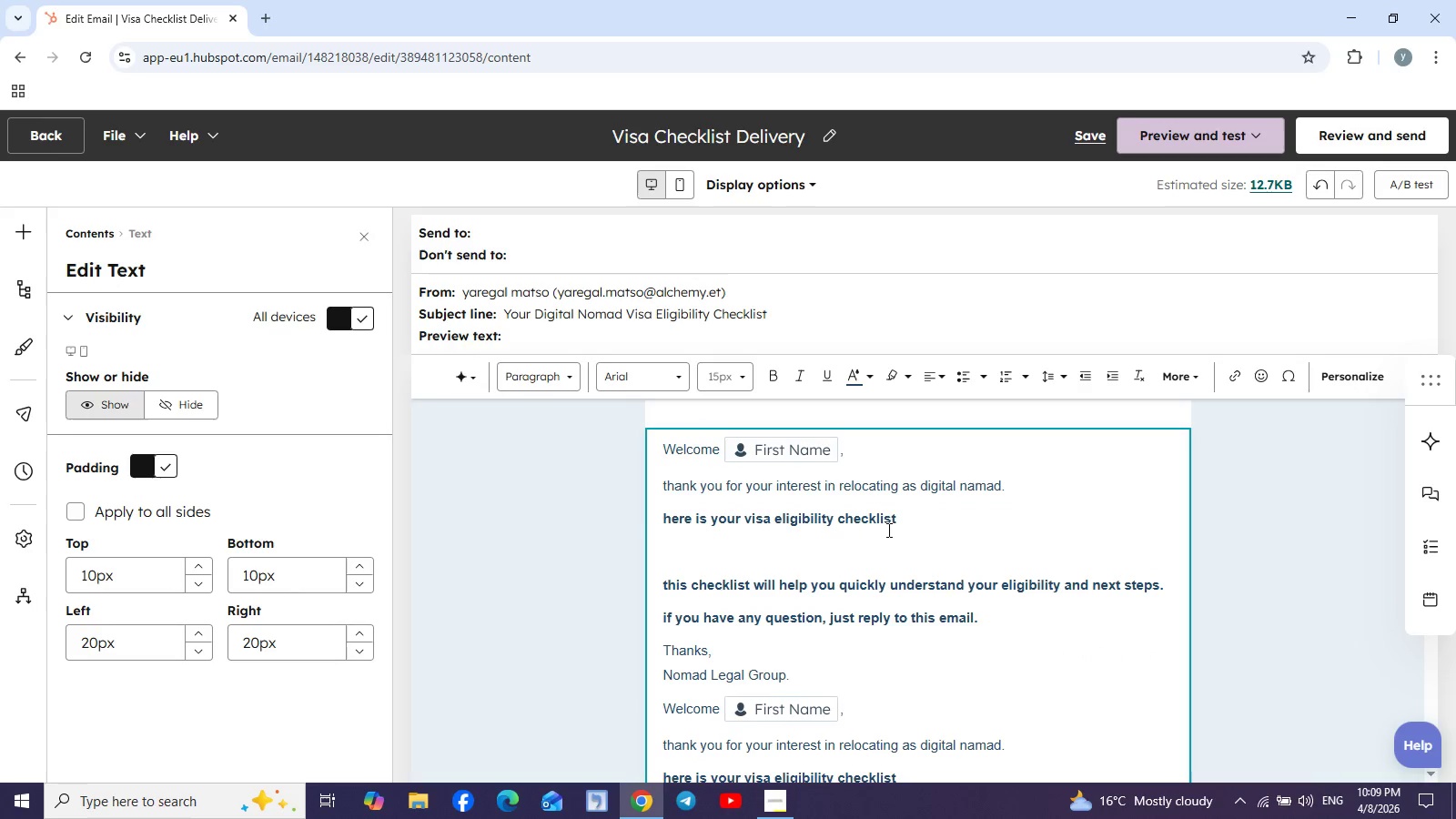 
scroll: coordinate [881, 566], scroll_direction: down, amount: 2.0
 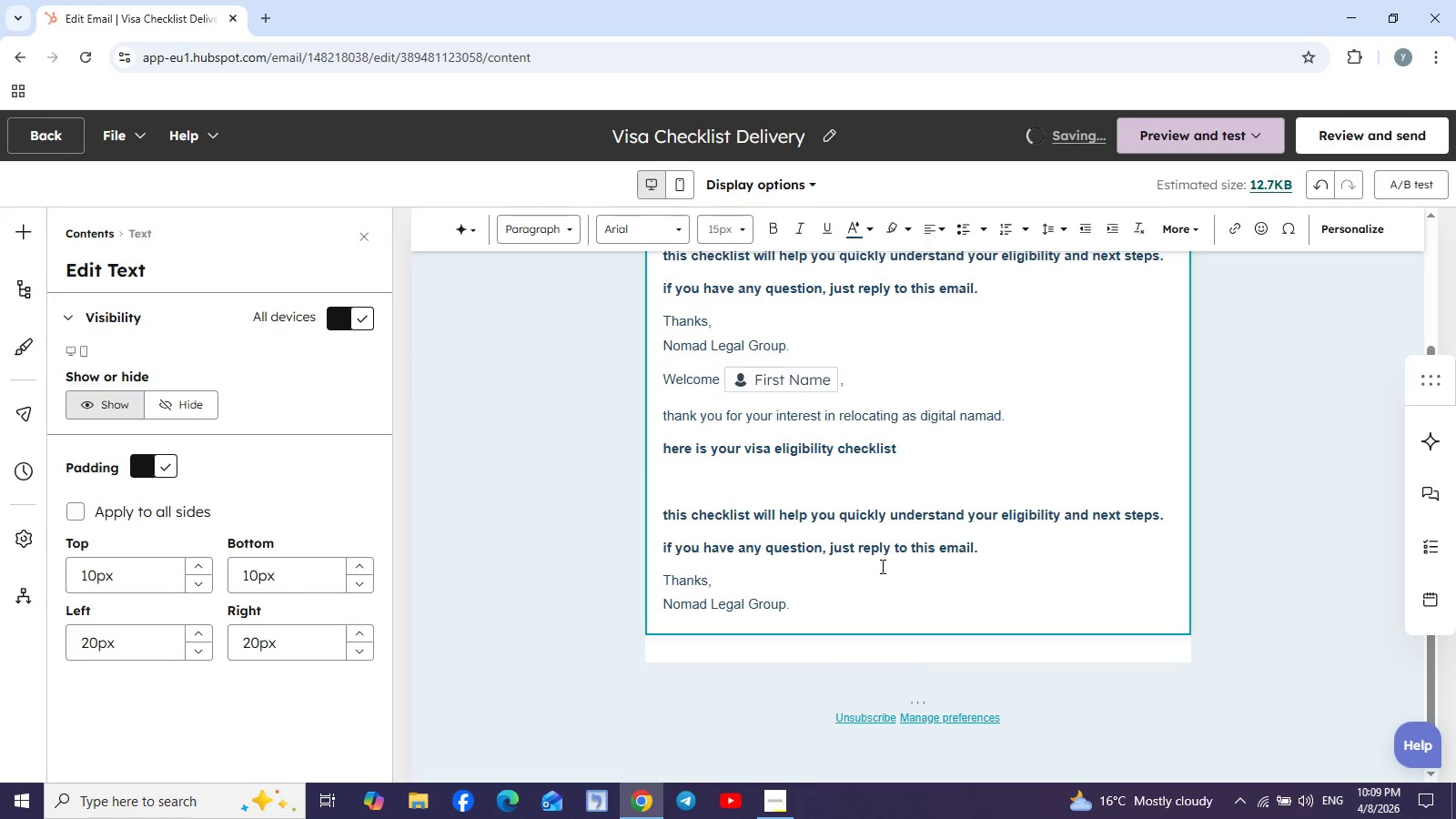 
scroll: coordinate [881, 566], scroll_direction: up, amount: 1.0
 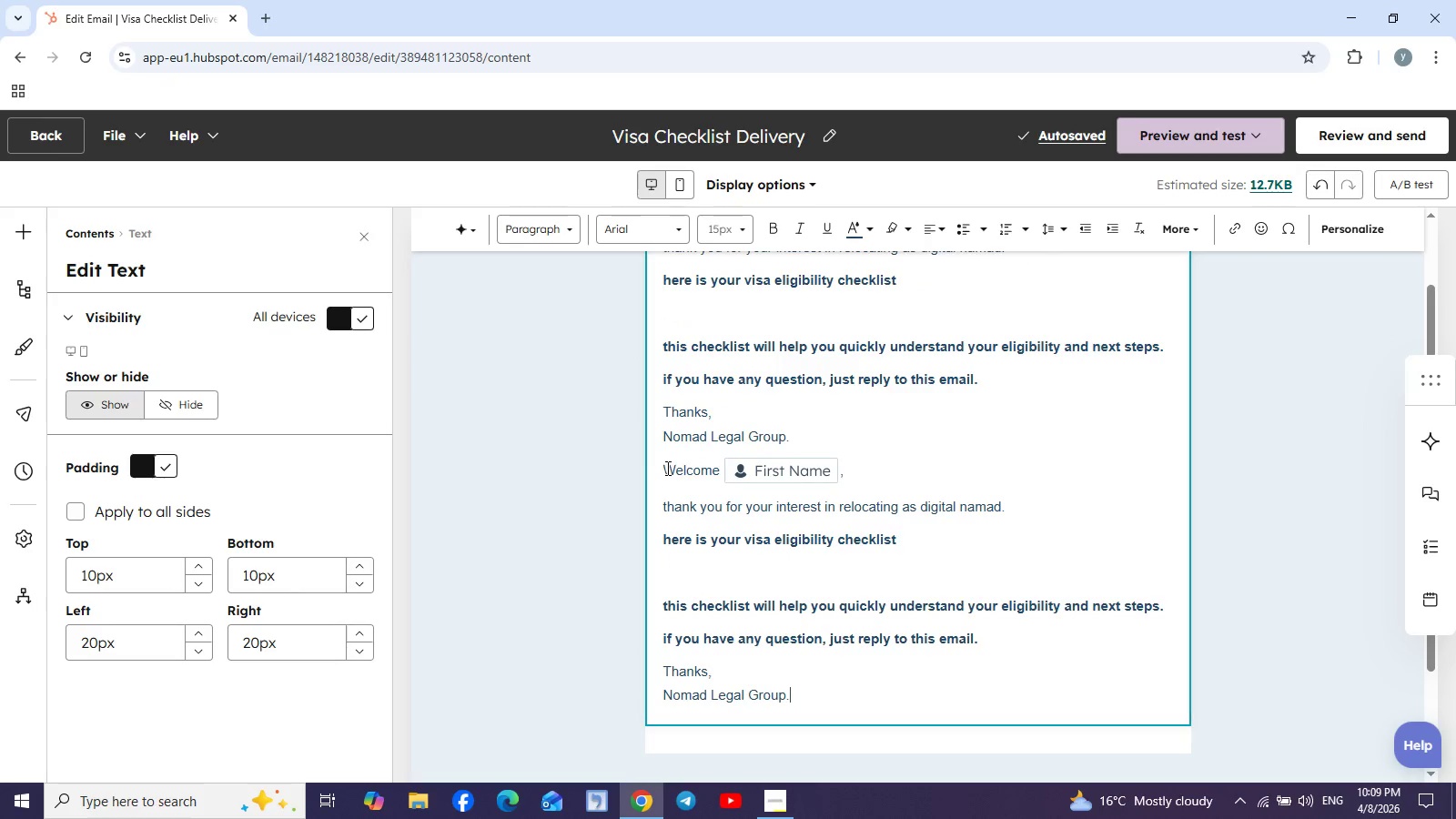 
left_click_drag(start_coordinate=[665, 468], to_coordinate=[812, 716])
 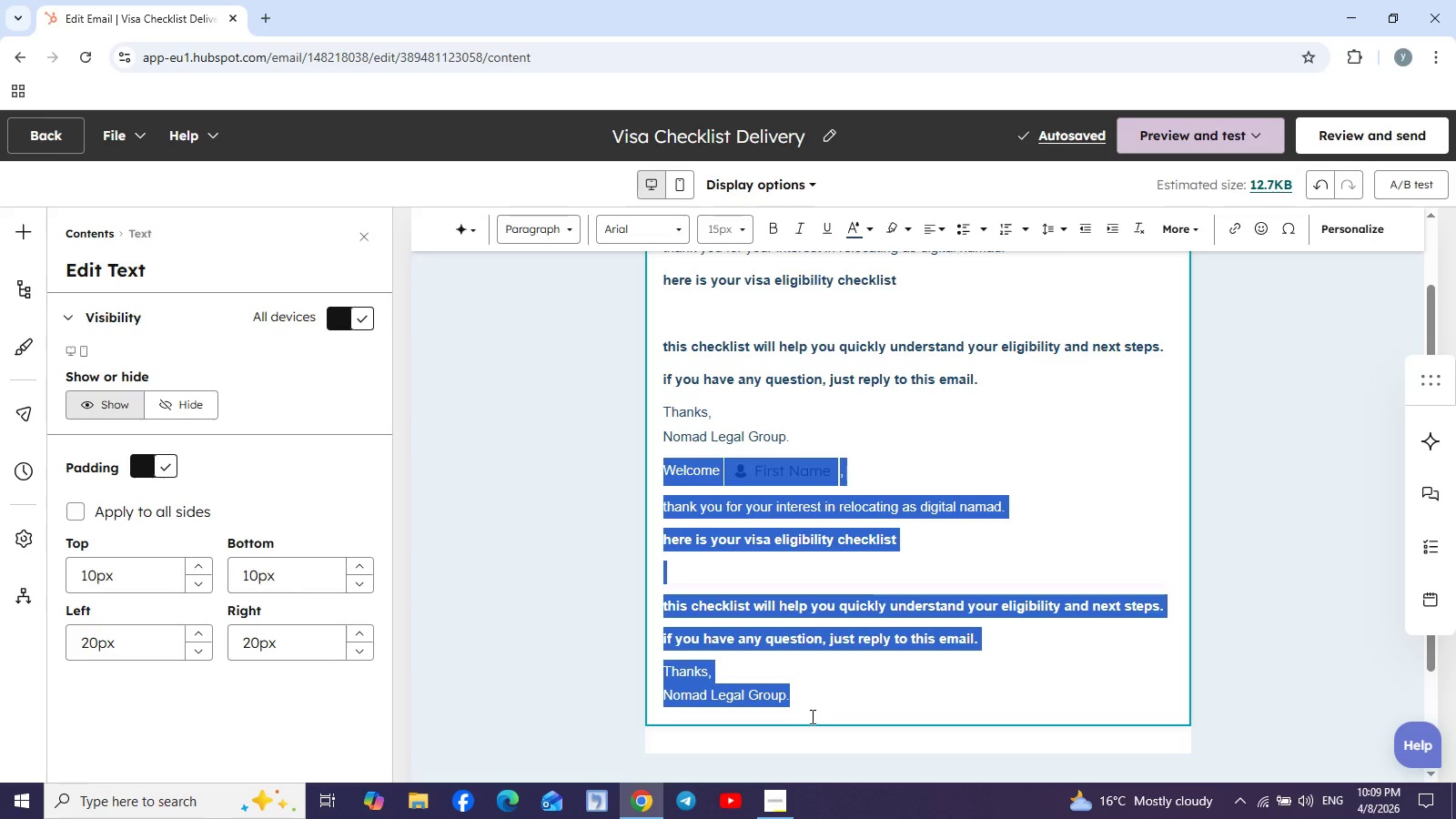 
key(Backspace)
 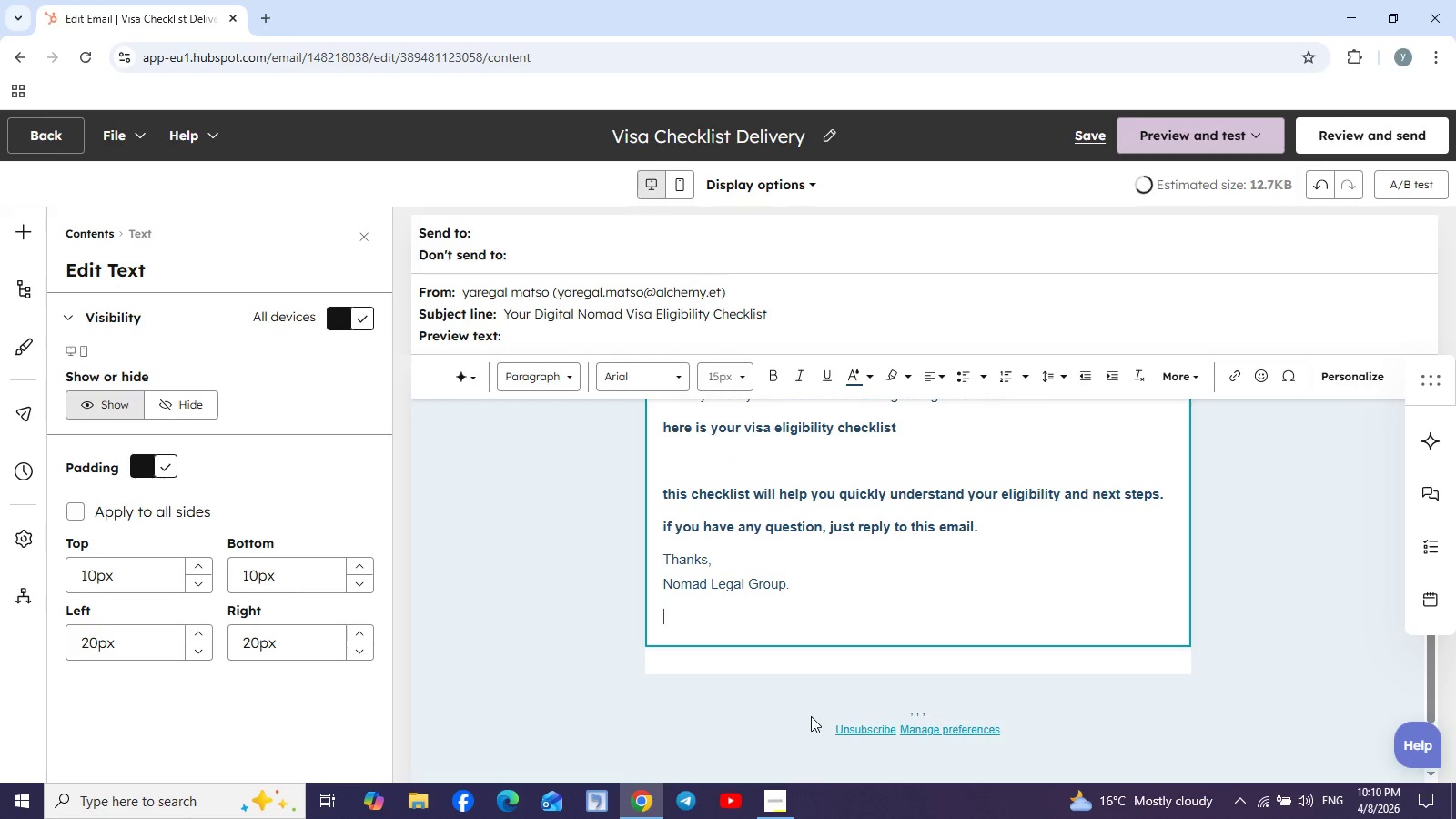 
key(Backspace)
 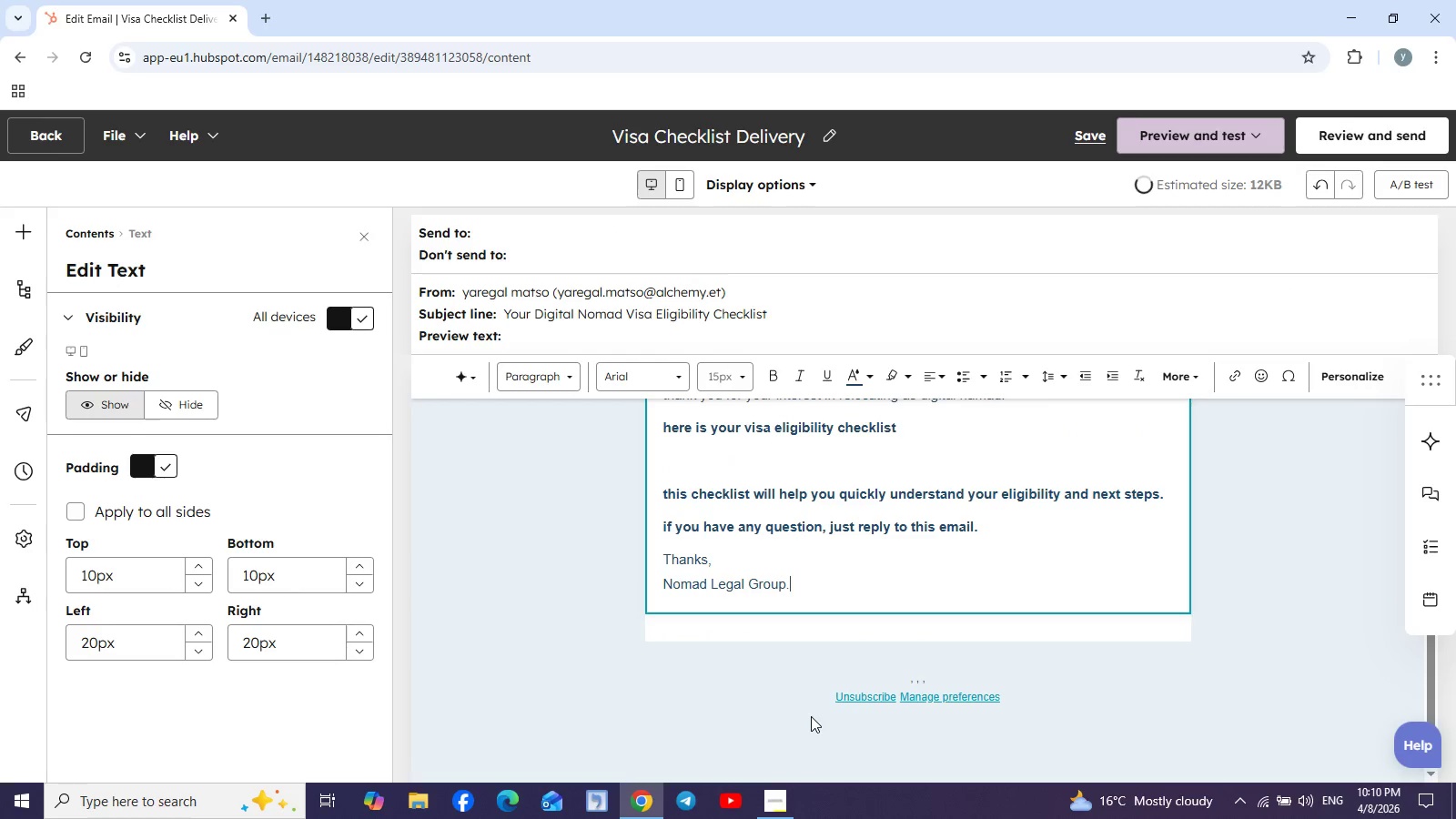 
scroll: coordinate [972, 669], scroll_direction: up, amount: 3.0
 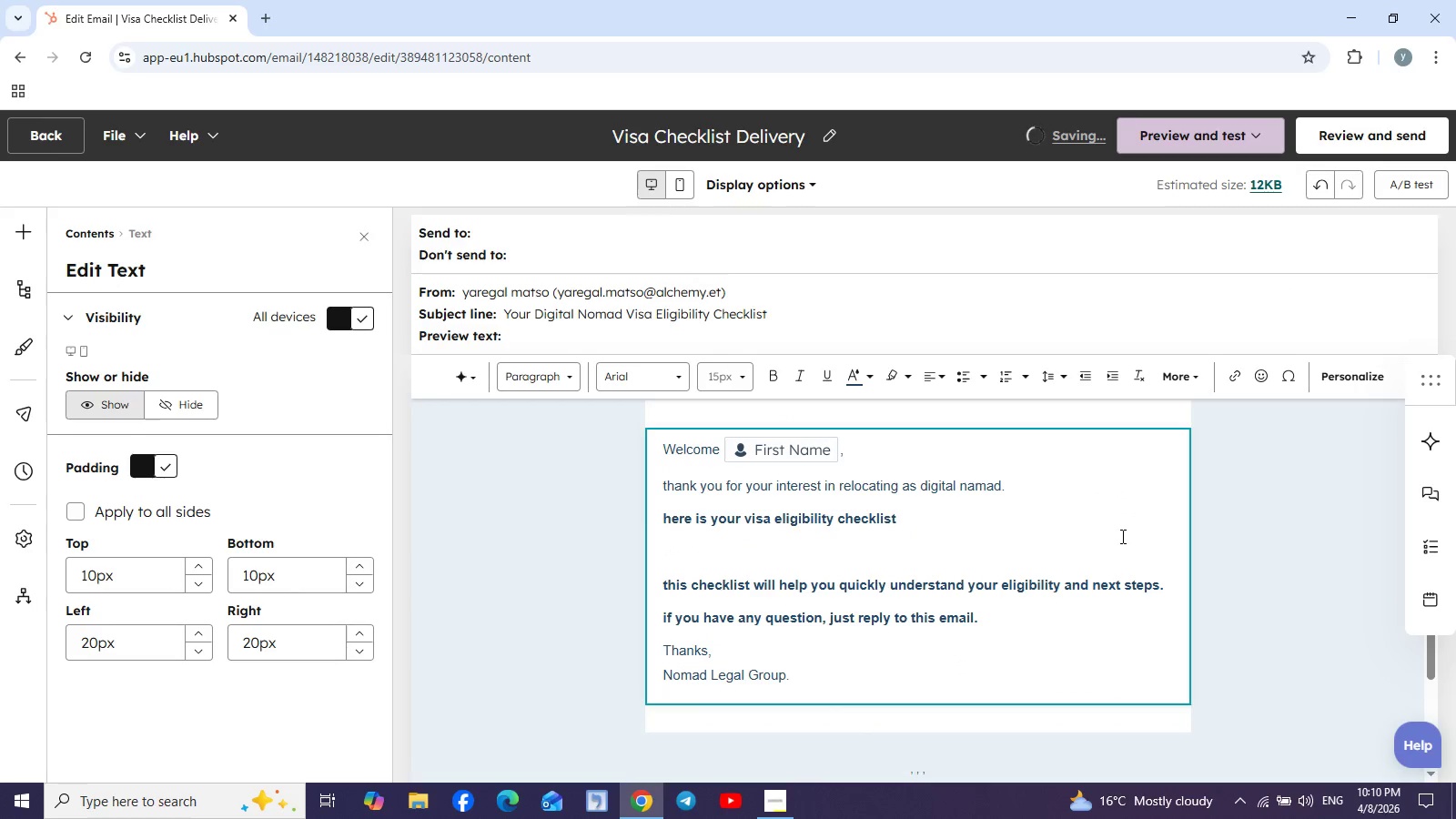 
left_click([1121, 535])
 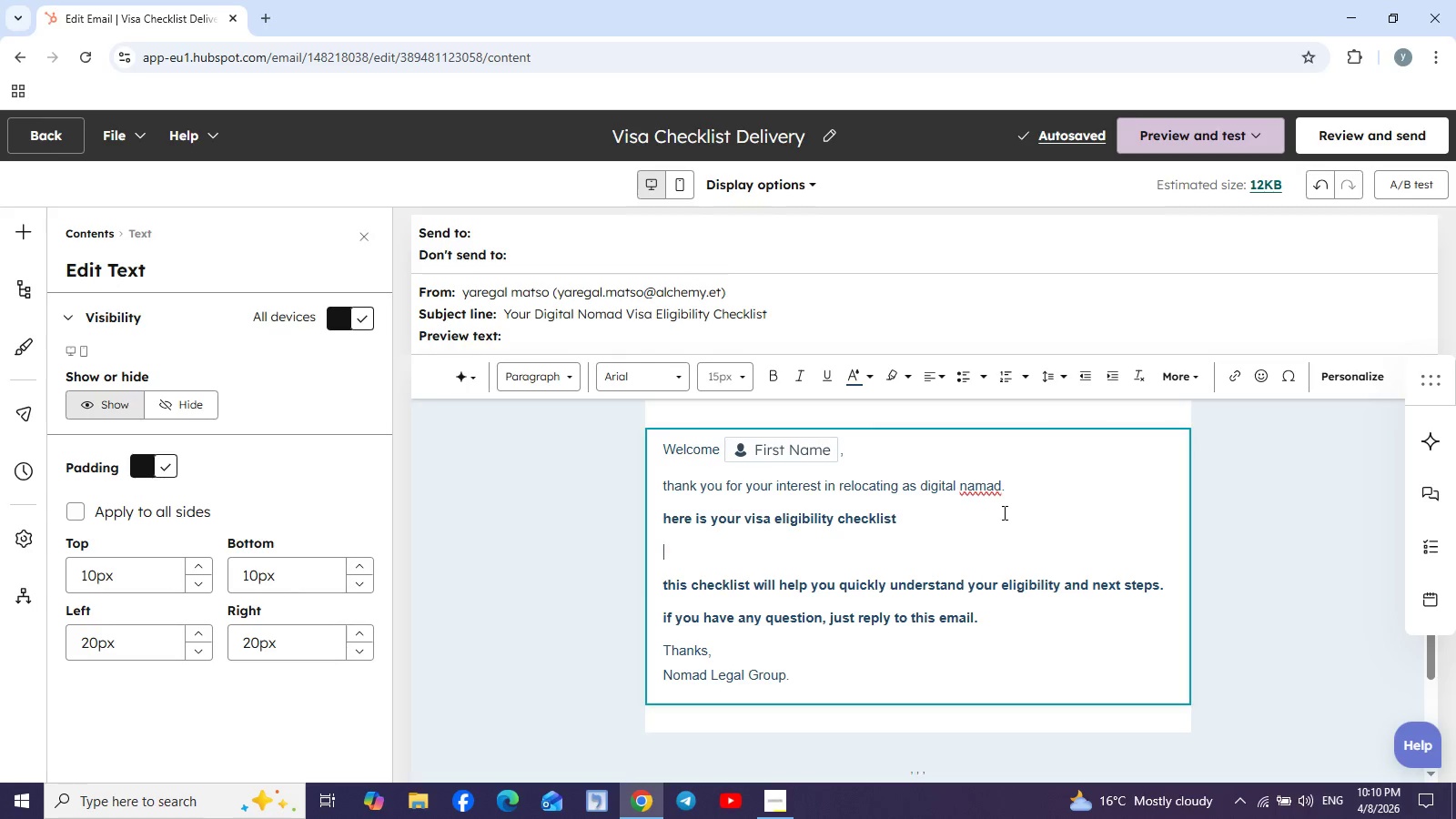 
wait(5.67)
 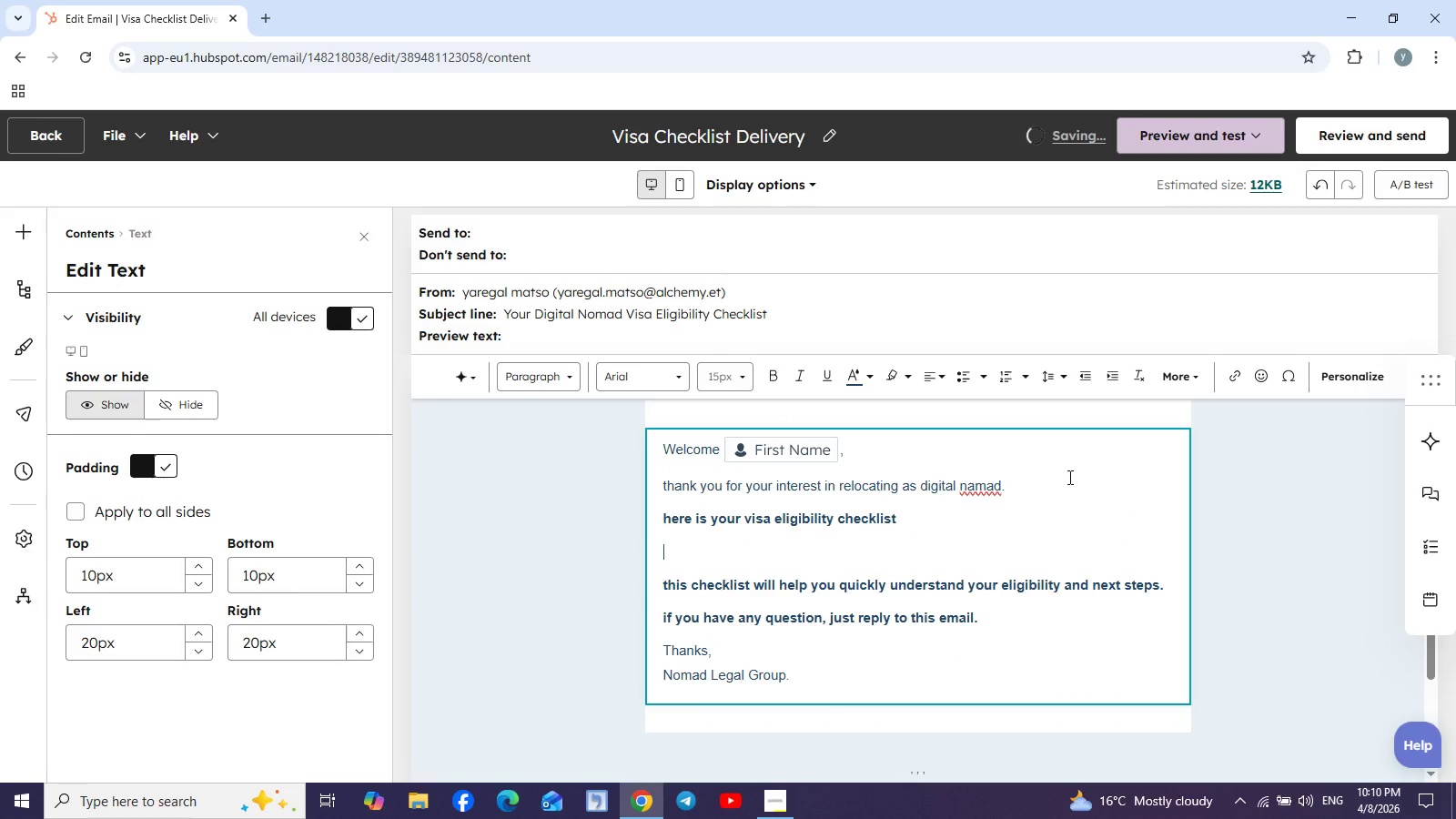 
left_click([663, 486])
 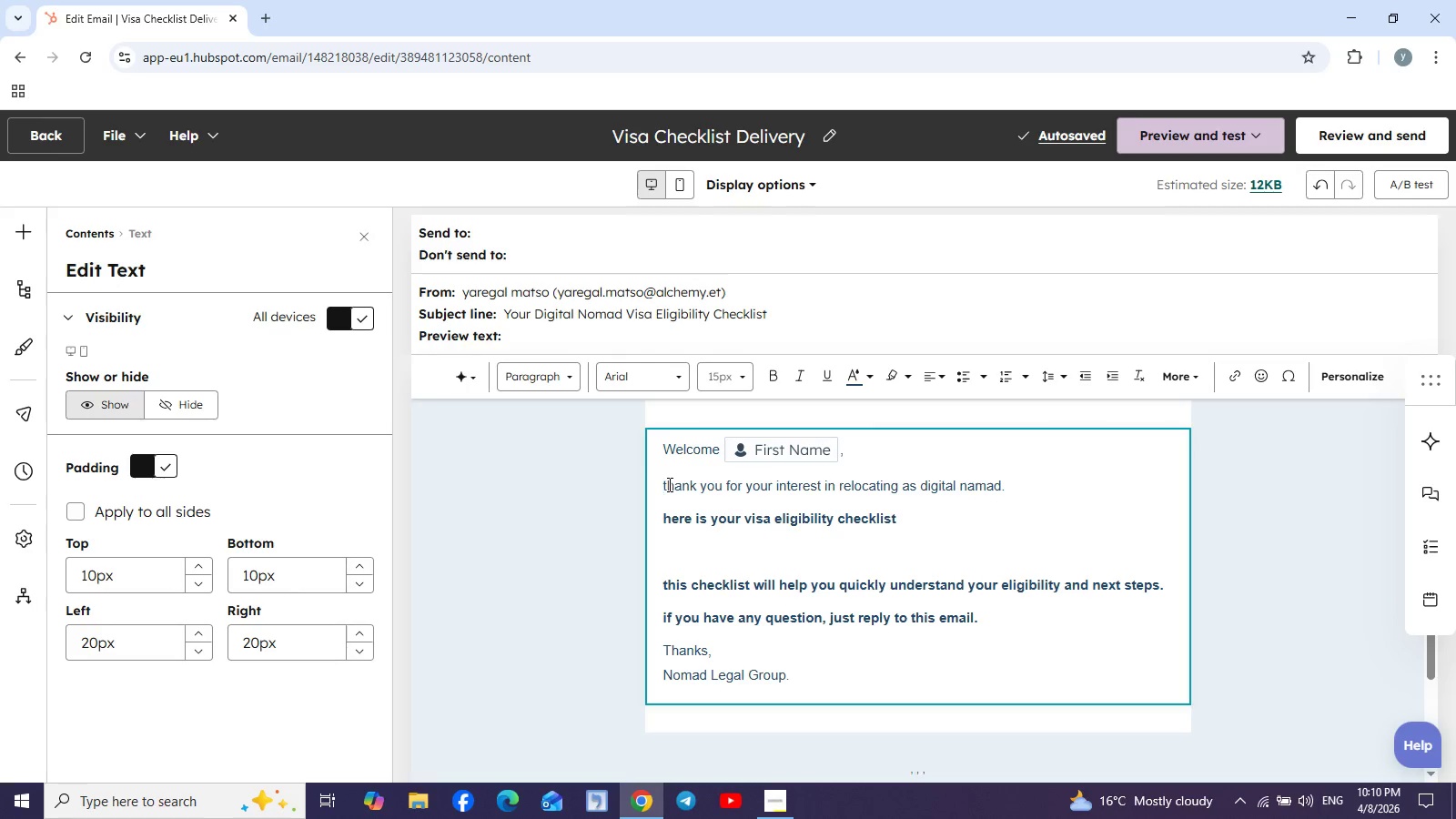 
left_click([668, 484])
 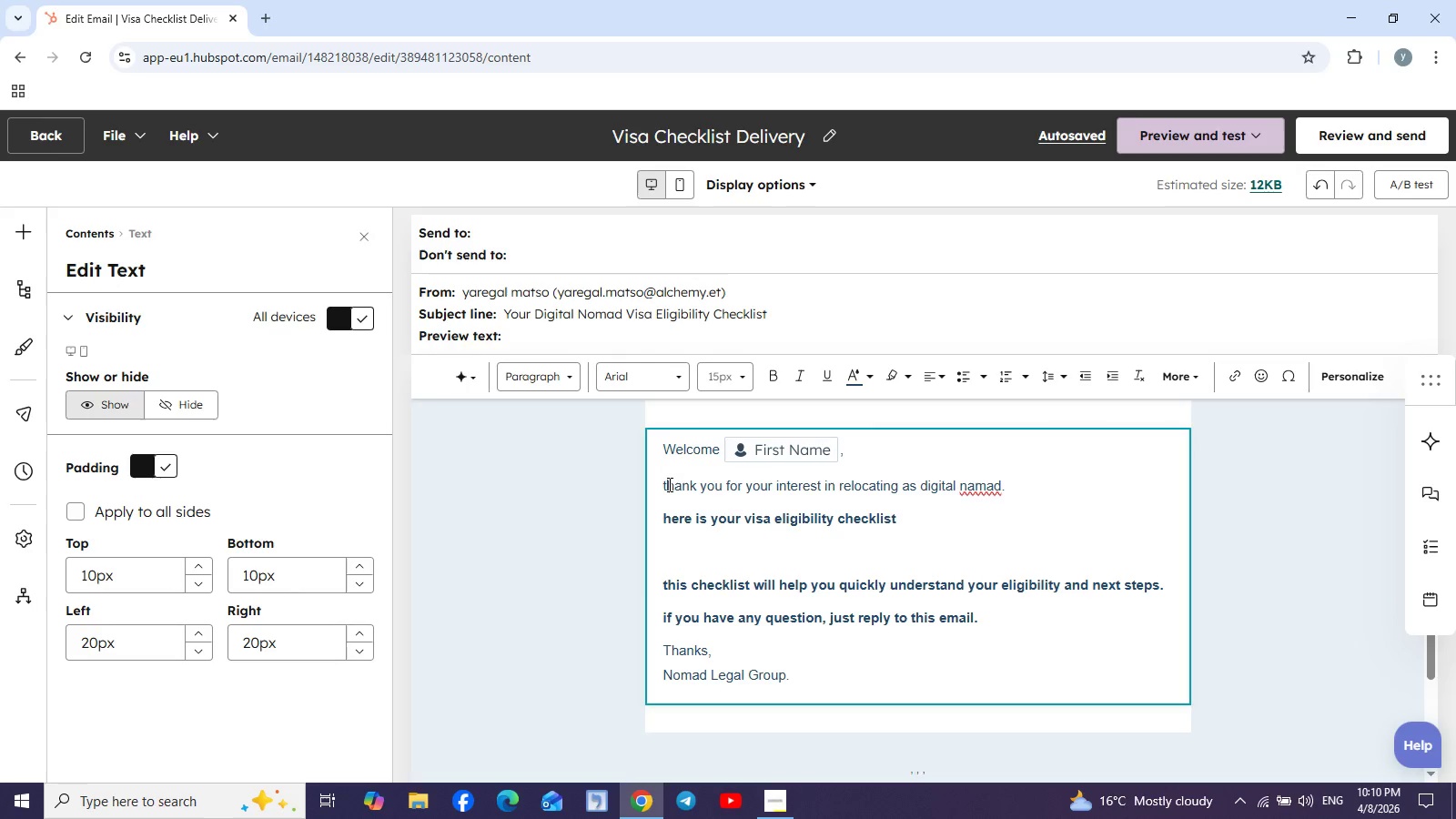 
key(Backspace)
 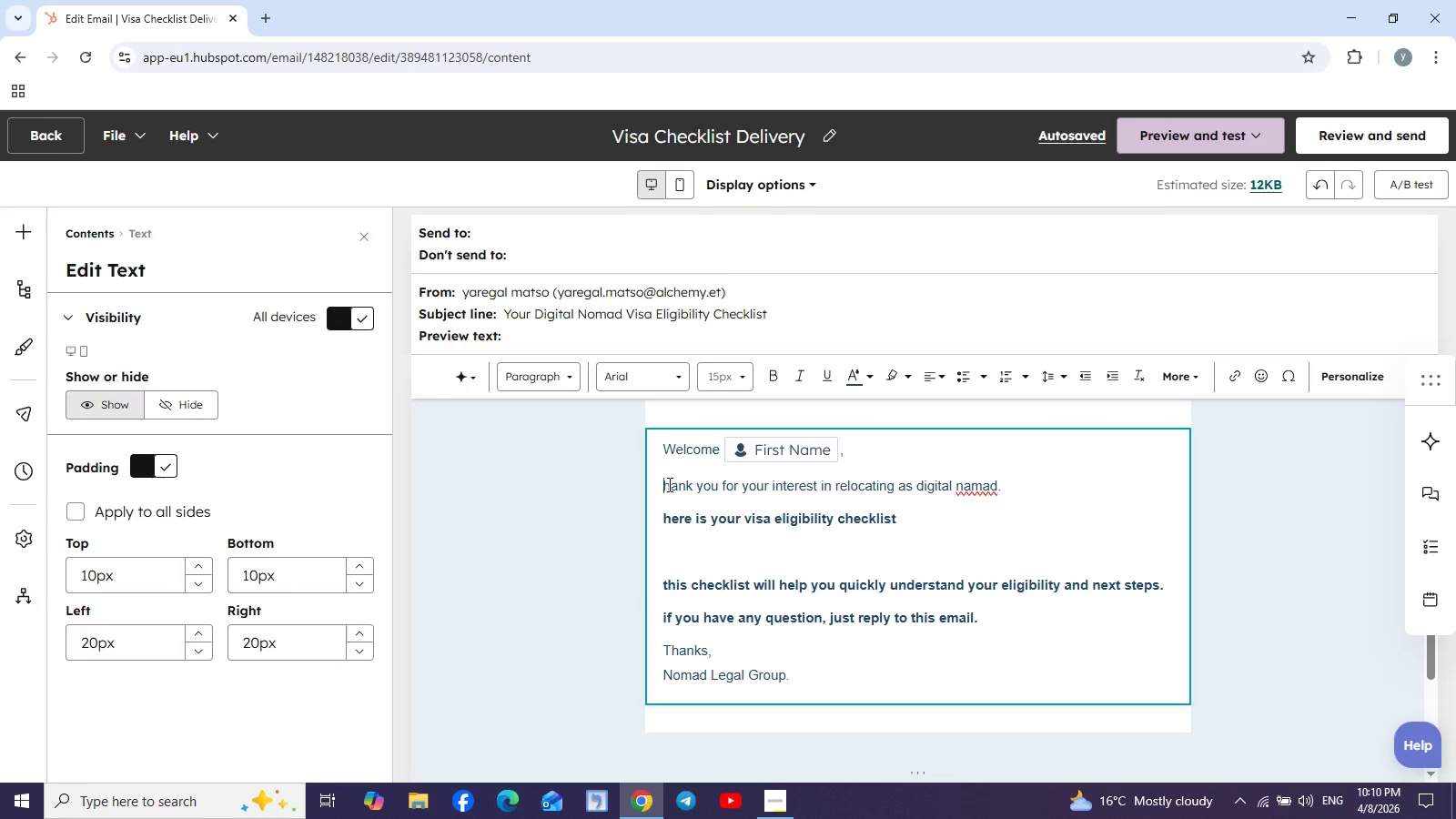 
key(Shift+ShiftLeft)
 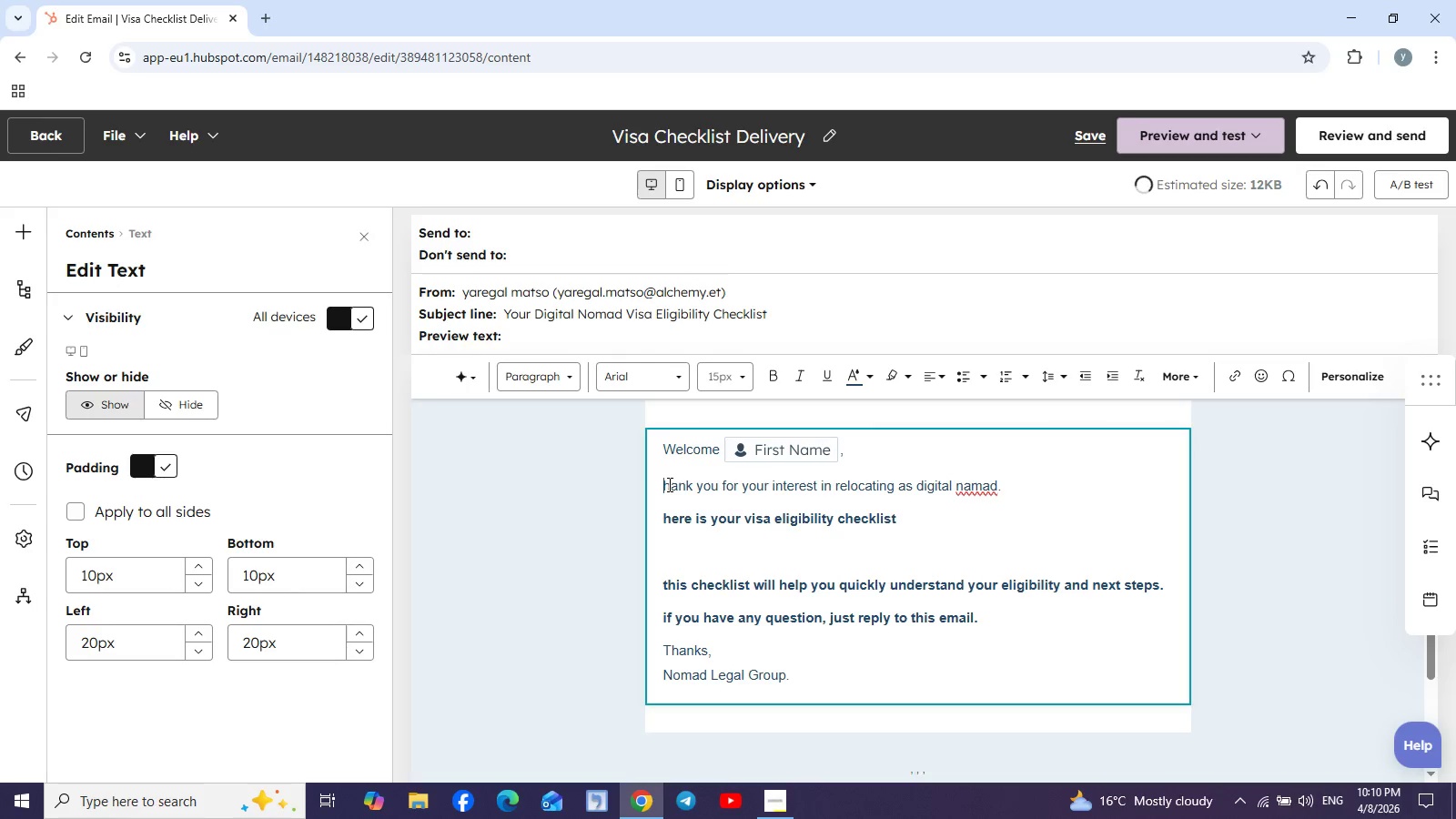 
key(Shift+T)
 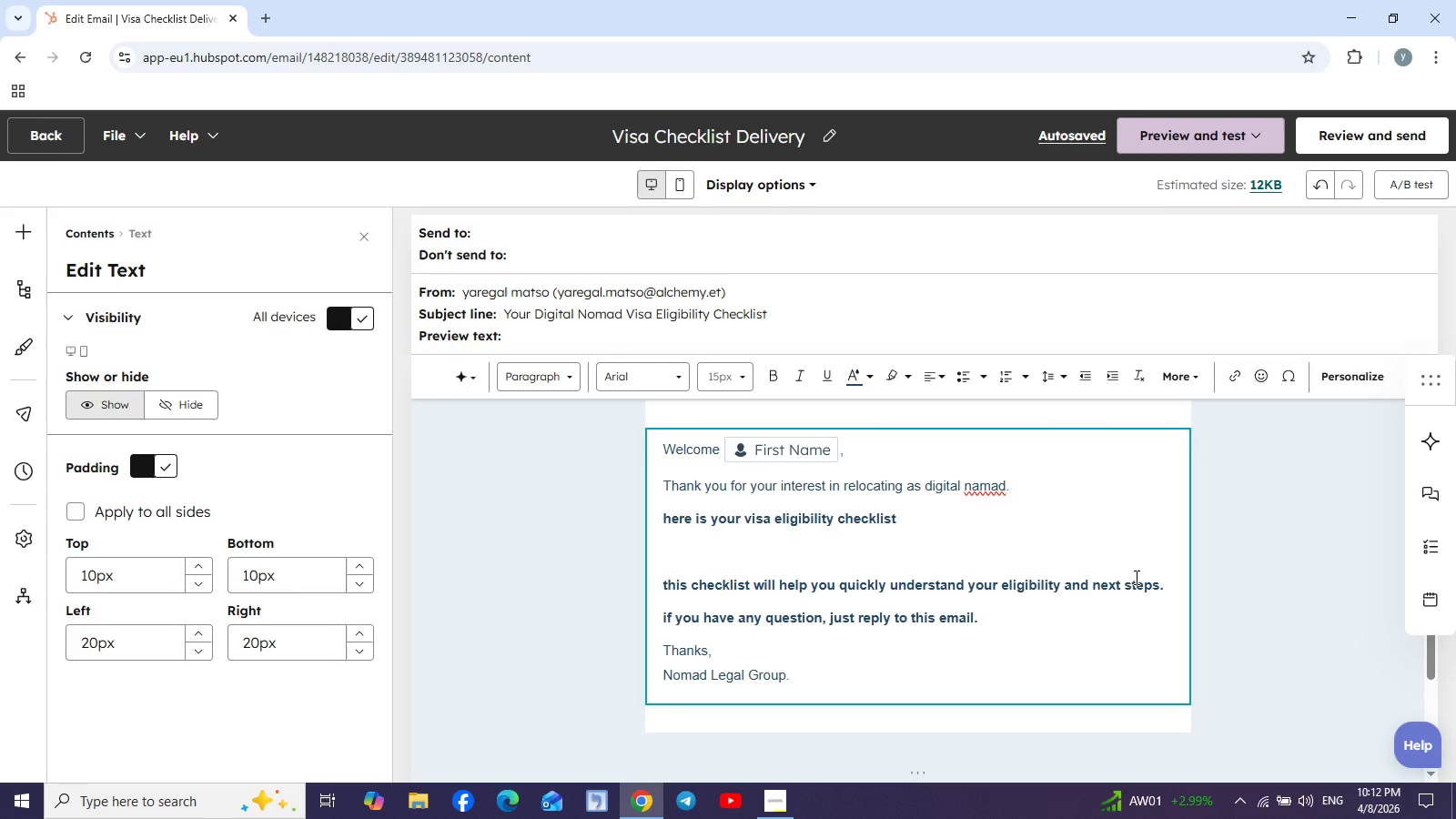 
wait(138.44)
 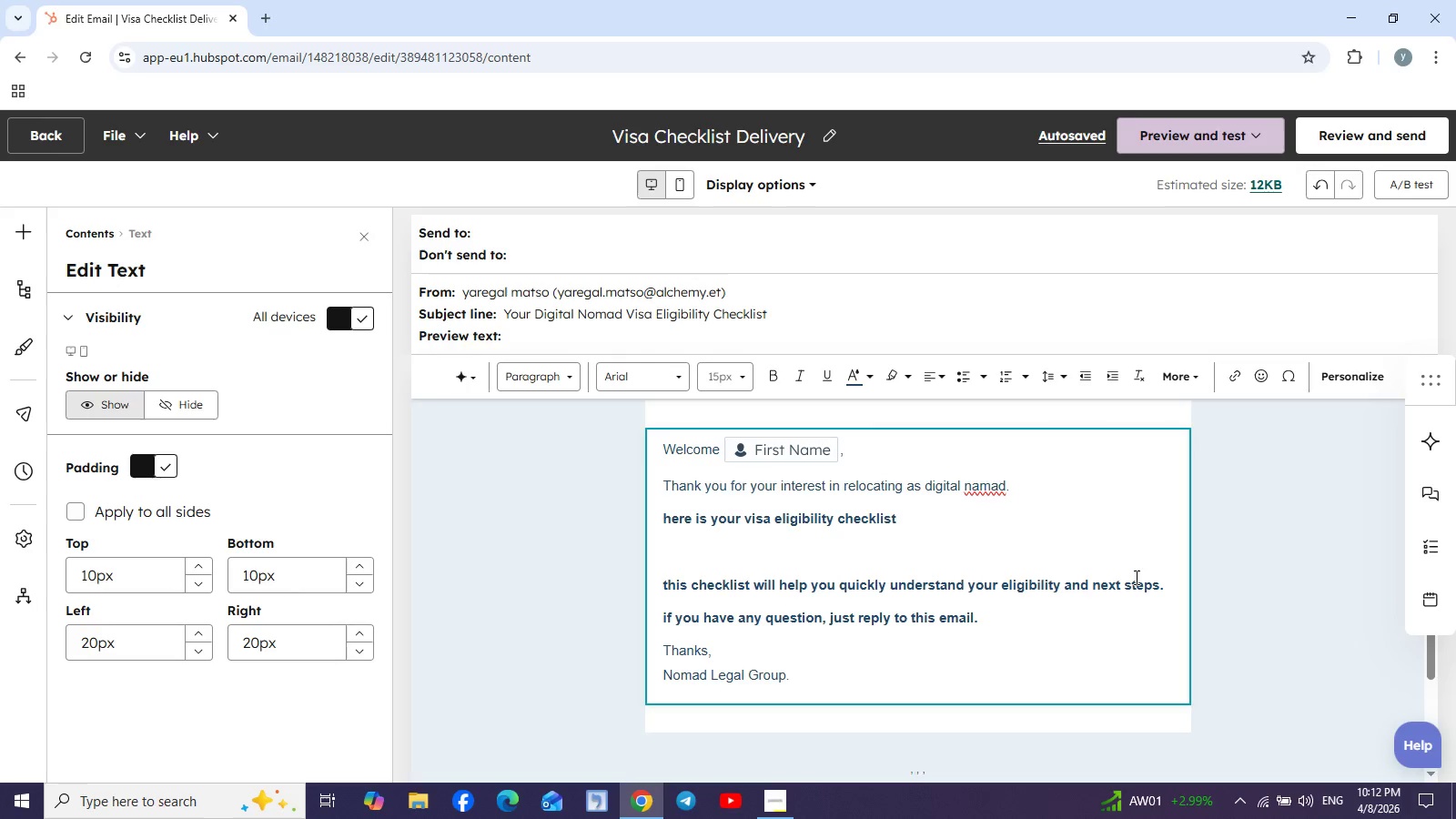 
left_click([708, 544])
 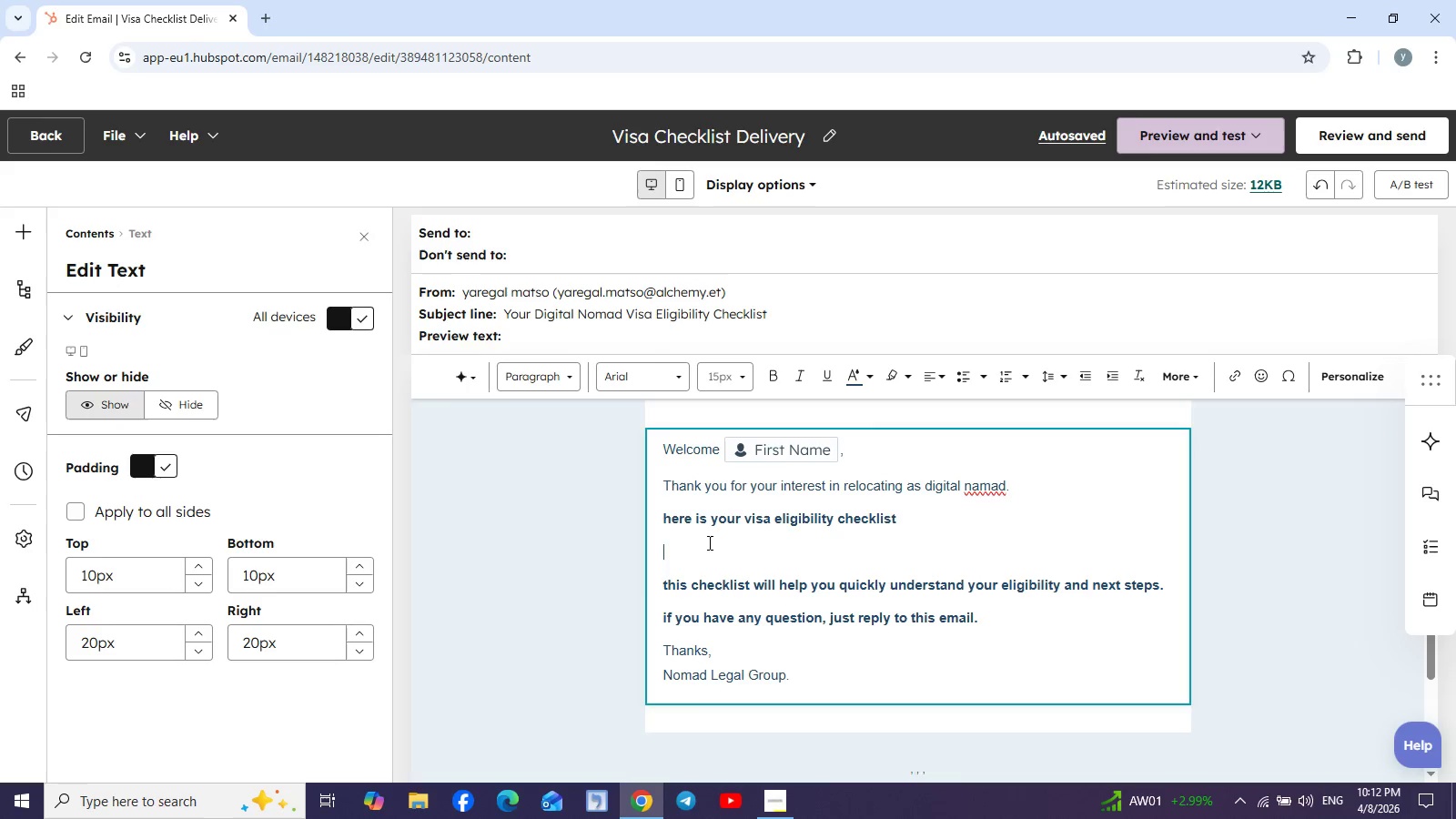 
key(Shift+ShiftRight)
 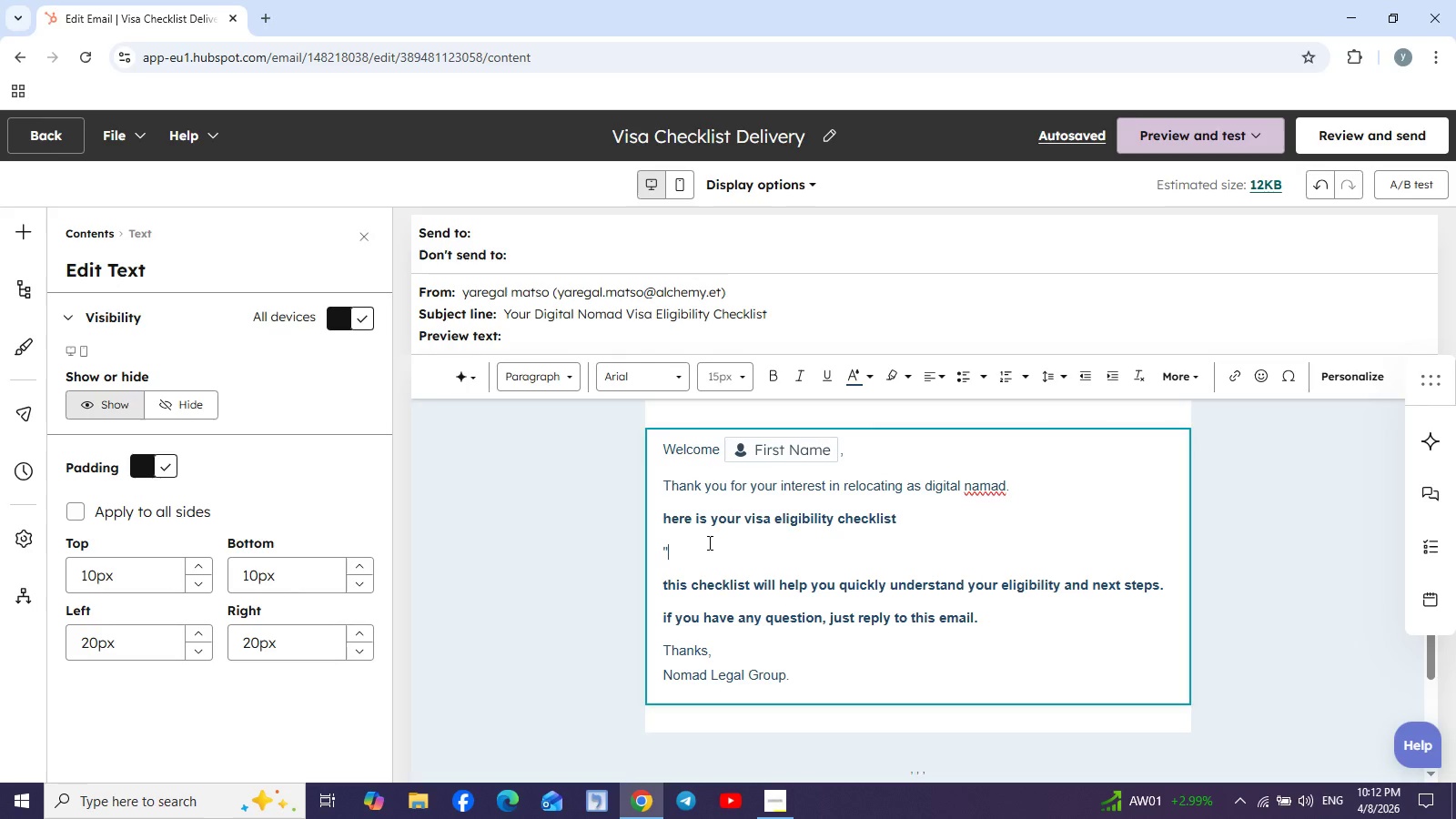 
key(Shift+Quote)
 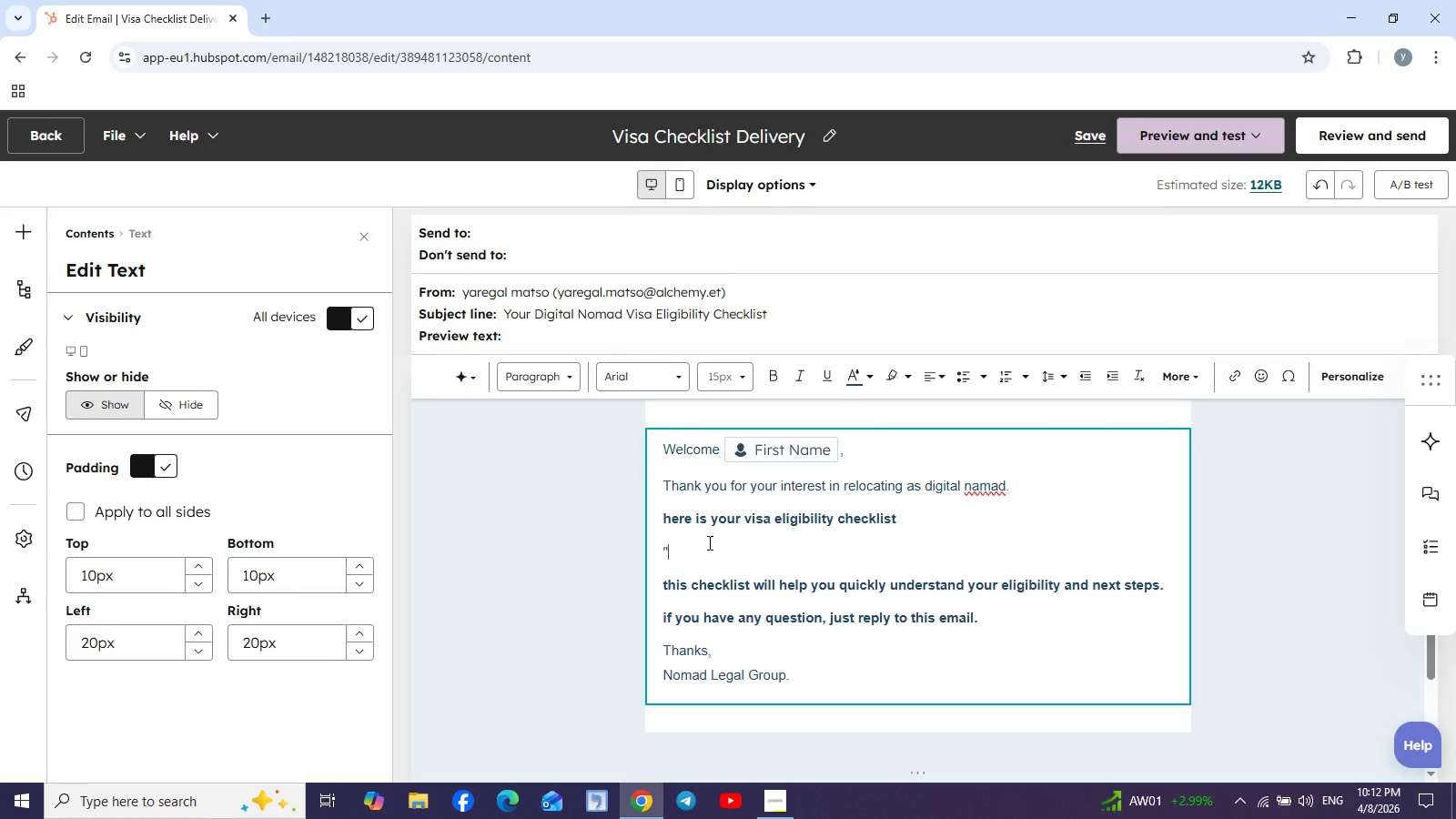 
type(Download )
 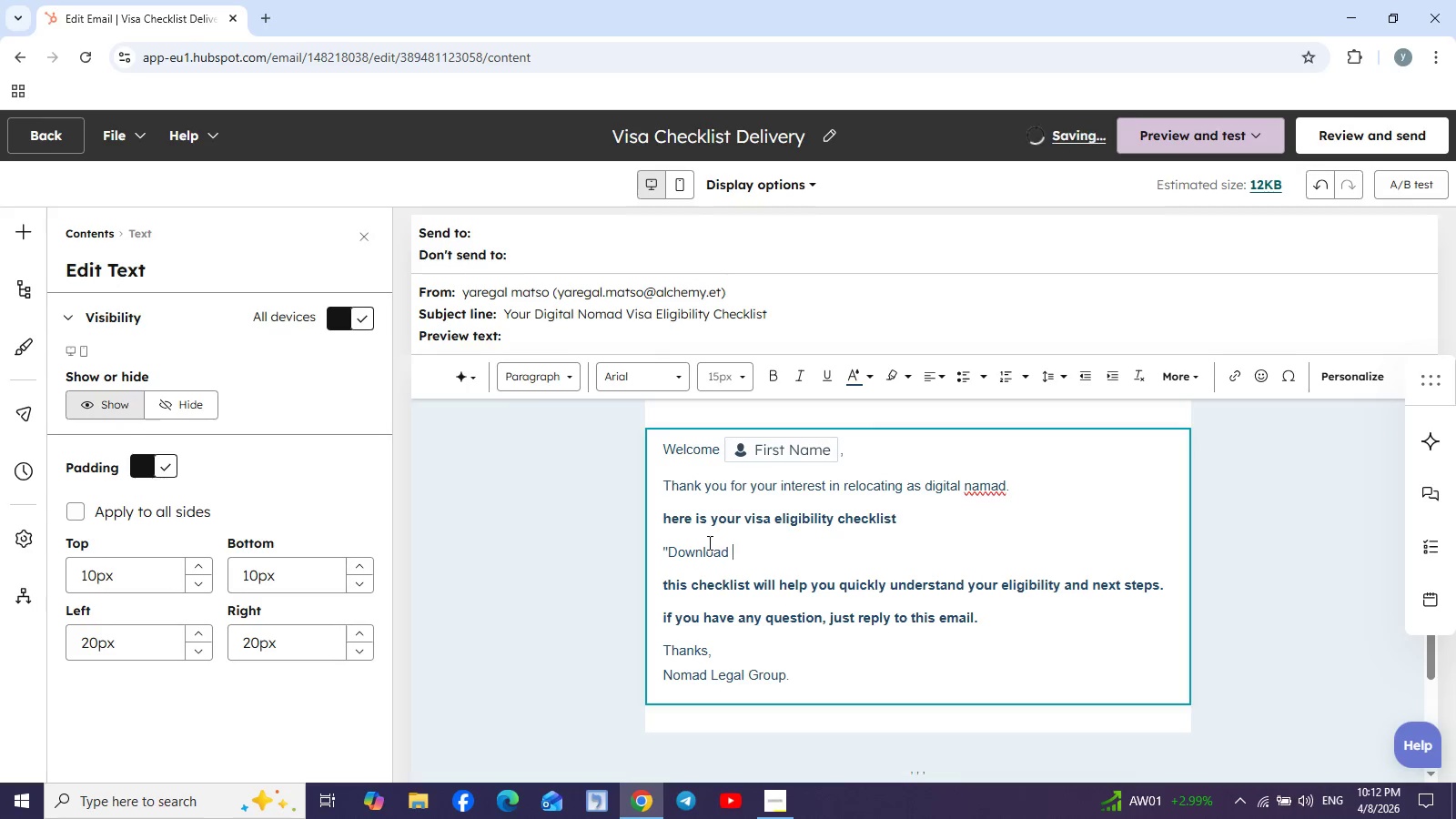 
type(your checklist here")
 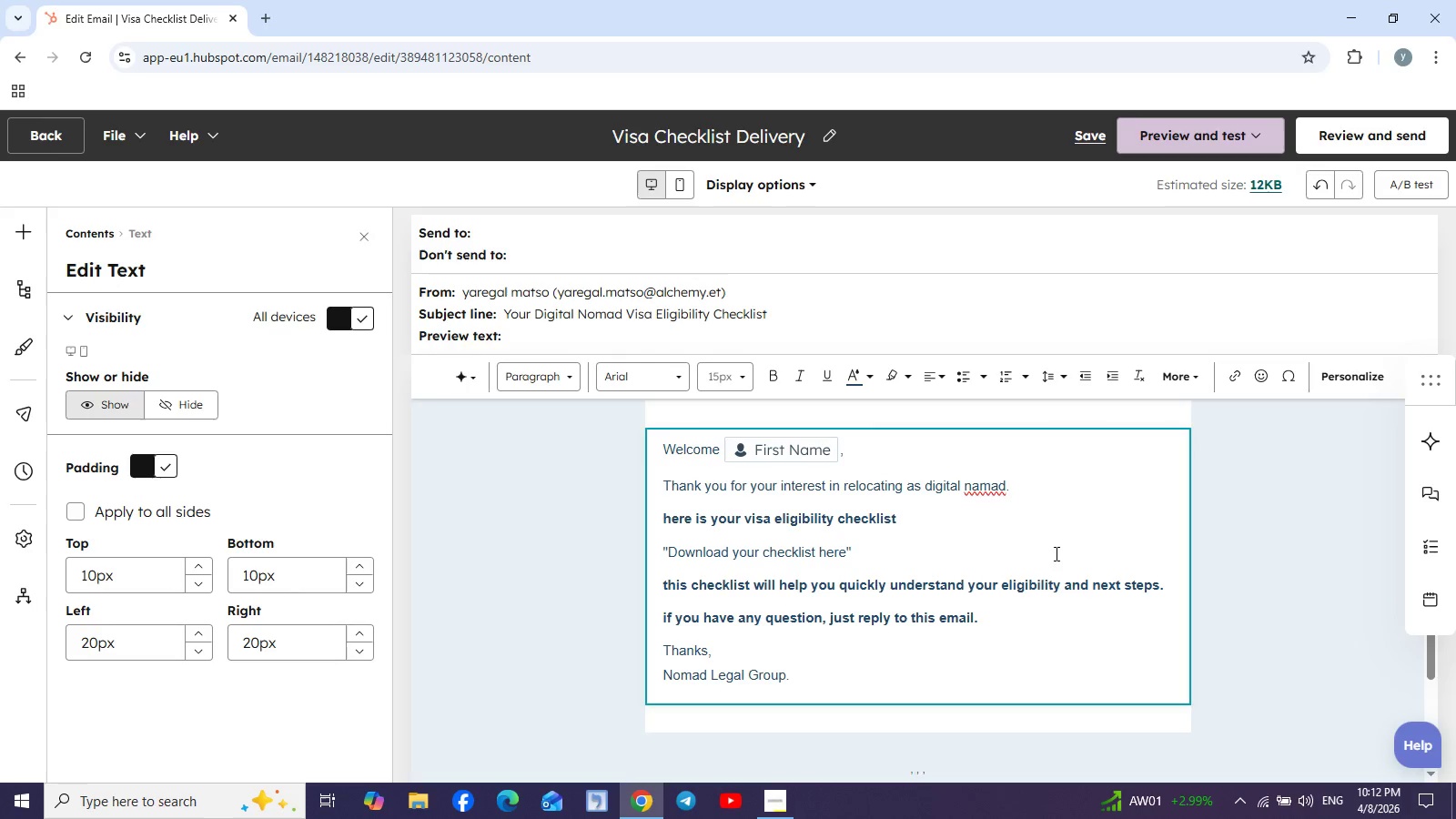 
left_click([1064, 553])
 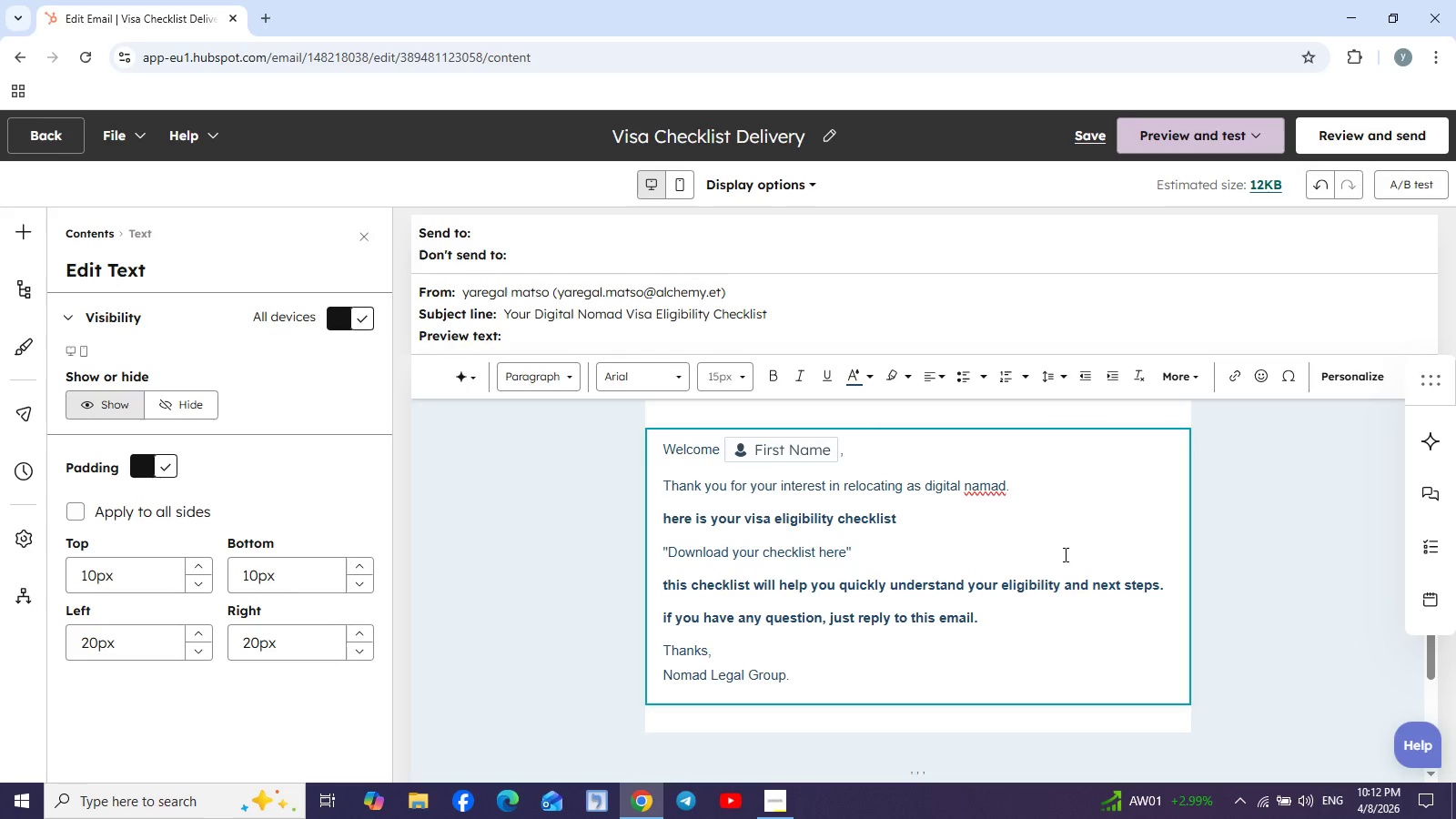 
scroll: coordinate [1064, 555], scroll_direction: down, amount: 2.0
 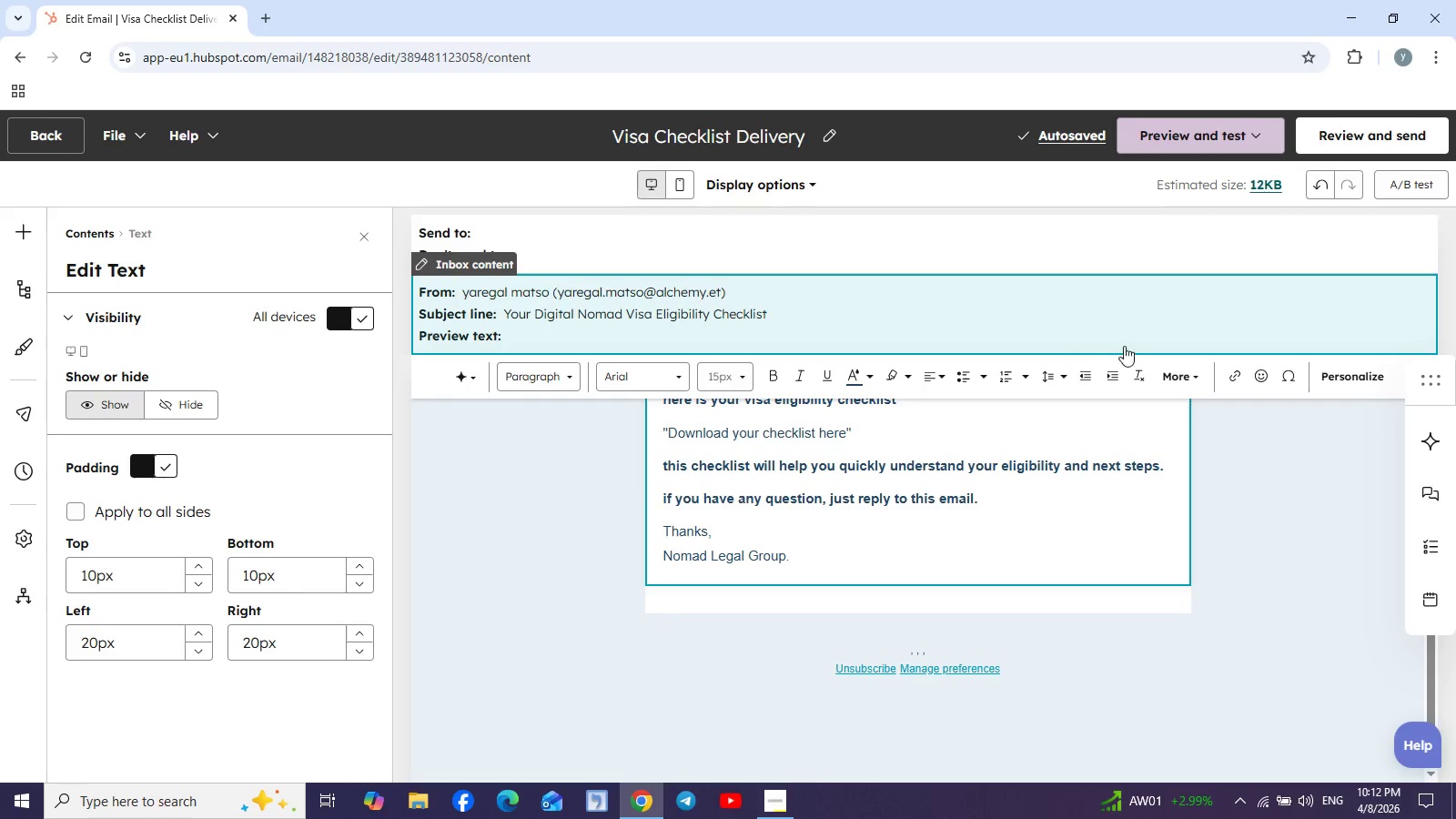 
scroll: coordinate [1046, 426], scroll_direction: up, amount: 5.0
 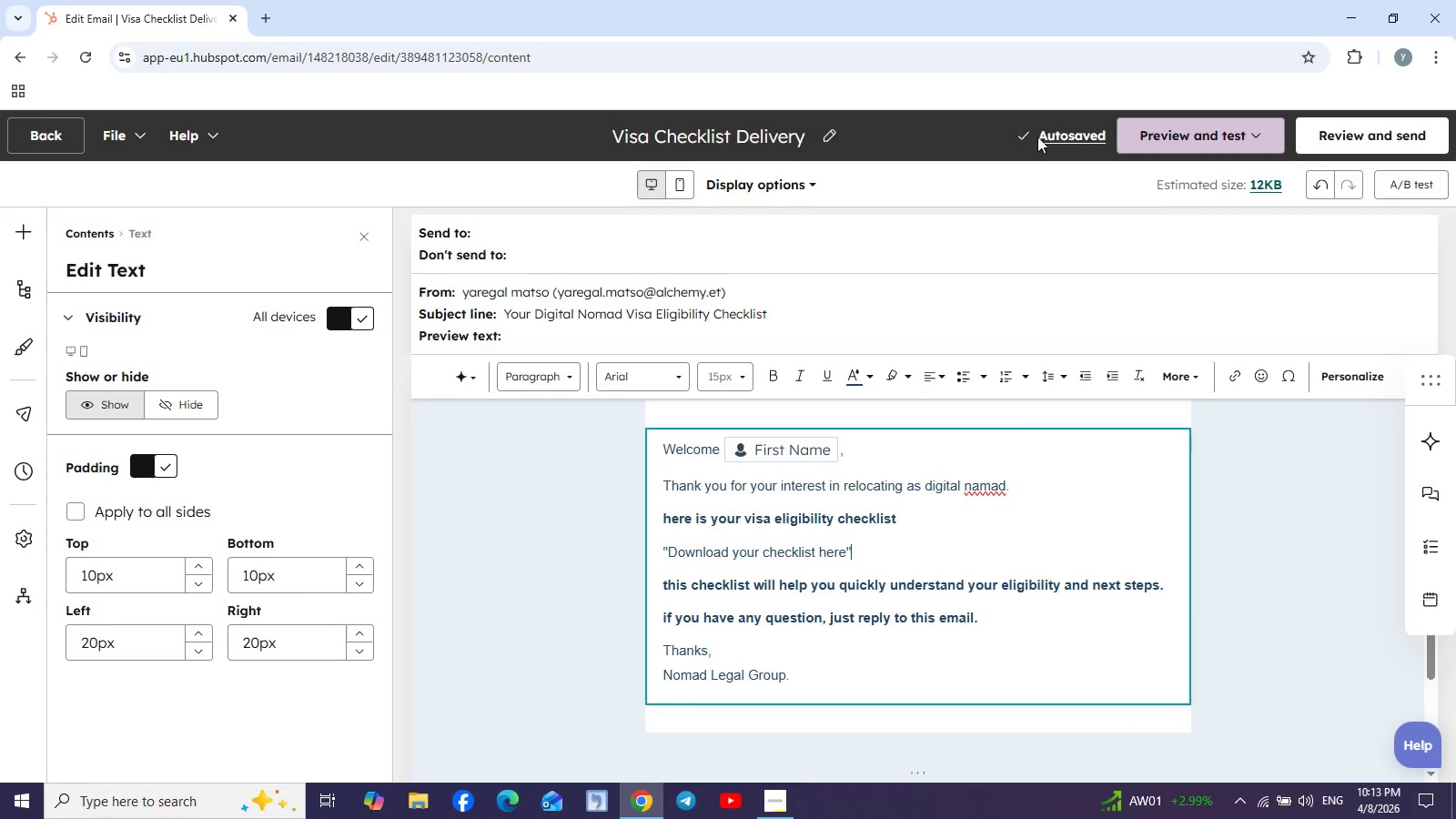 
left_click([1067, 137])
 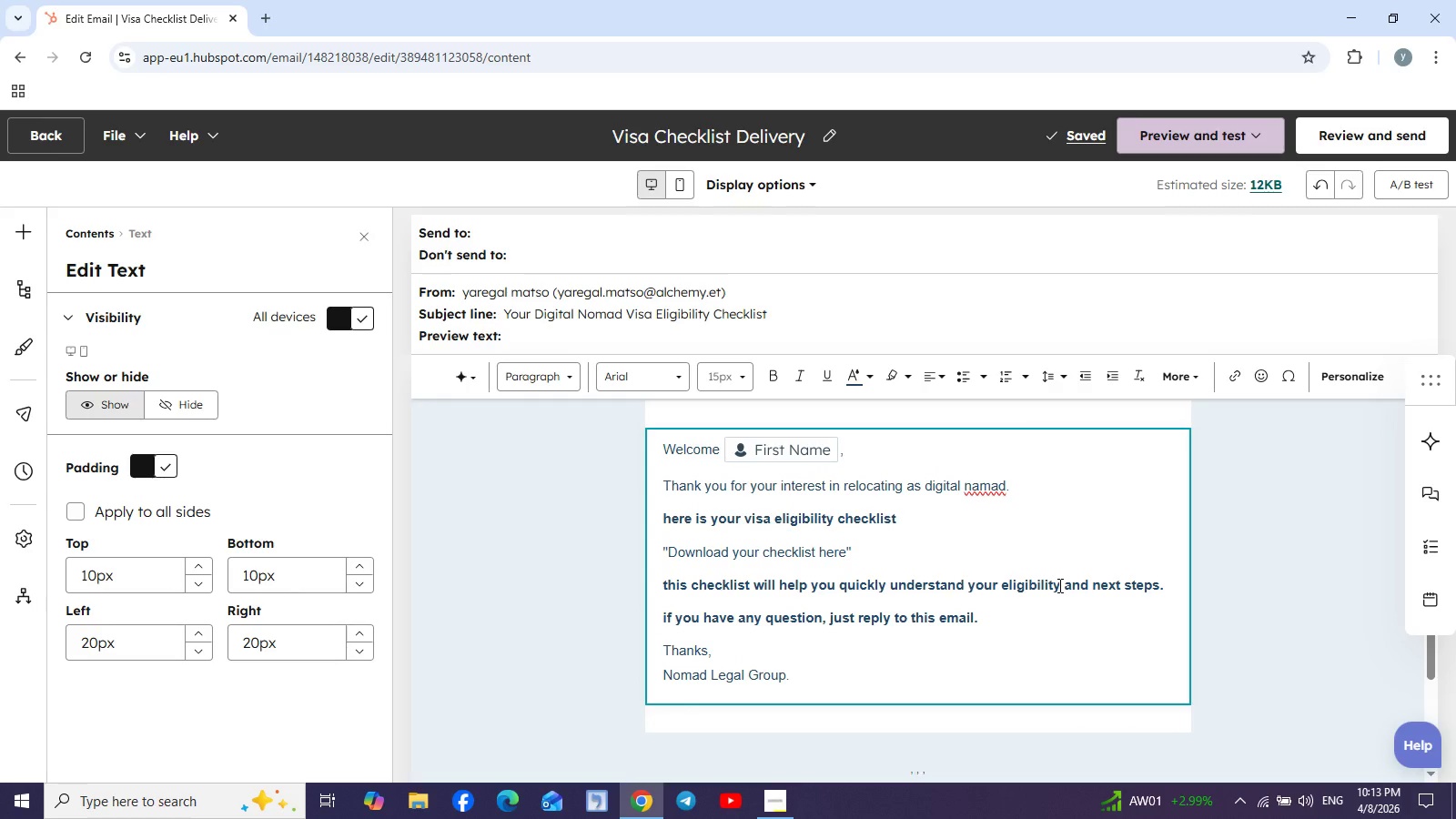 
scroll: coordinate [1058, 585], scroll_direction: up, amount: 1.0
 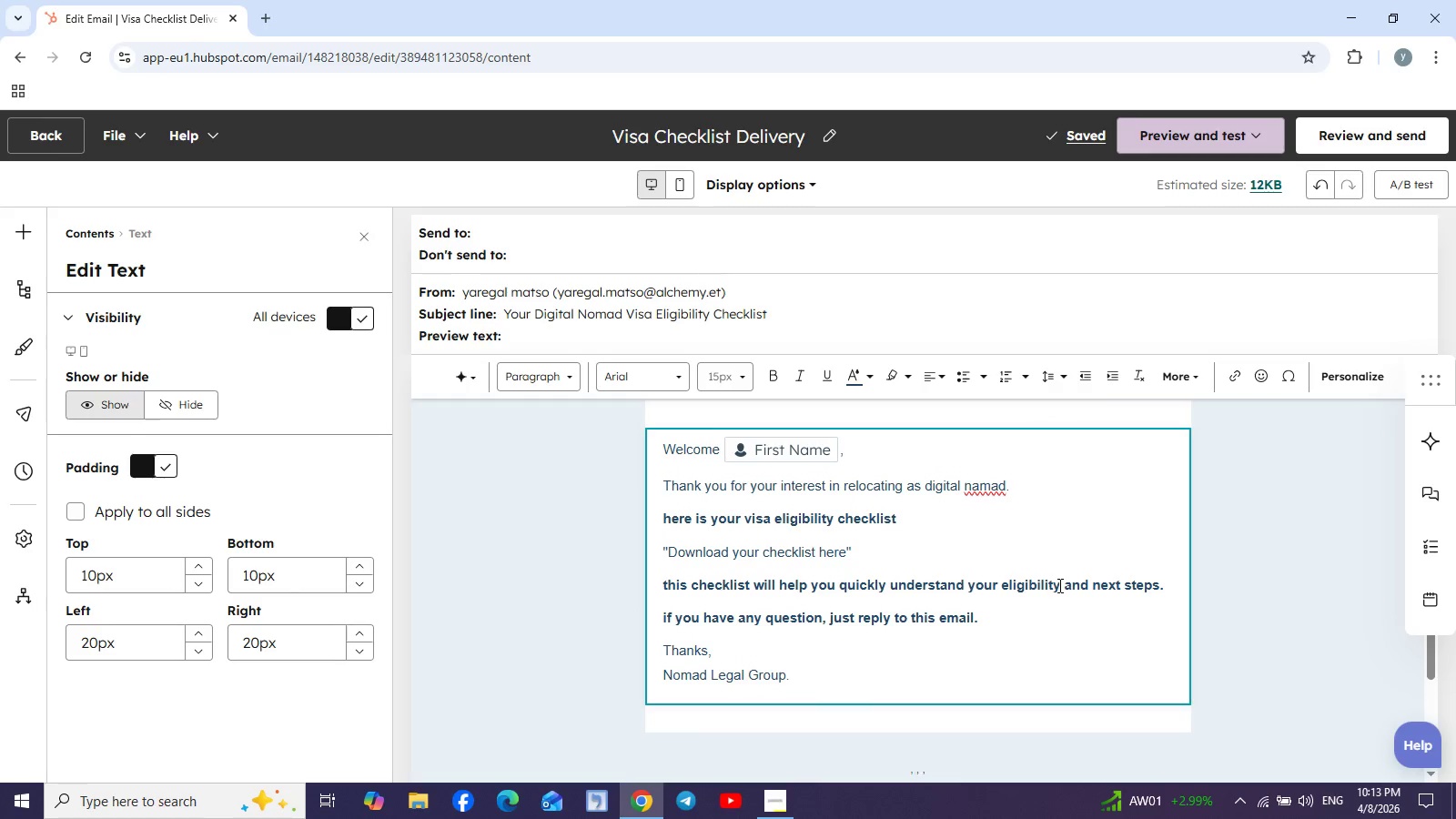 
scroll: coordinate [1058, 585], scroll_direction: down, amount: 4.0
 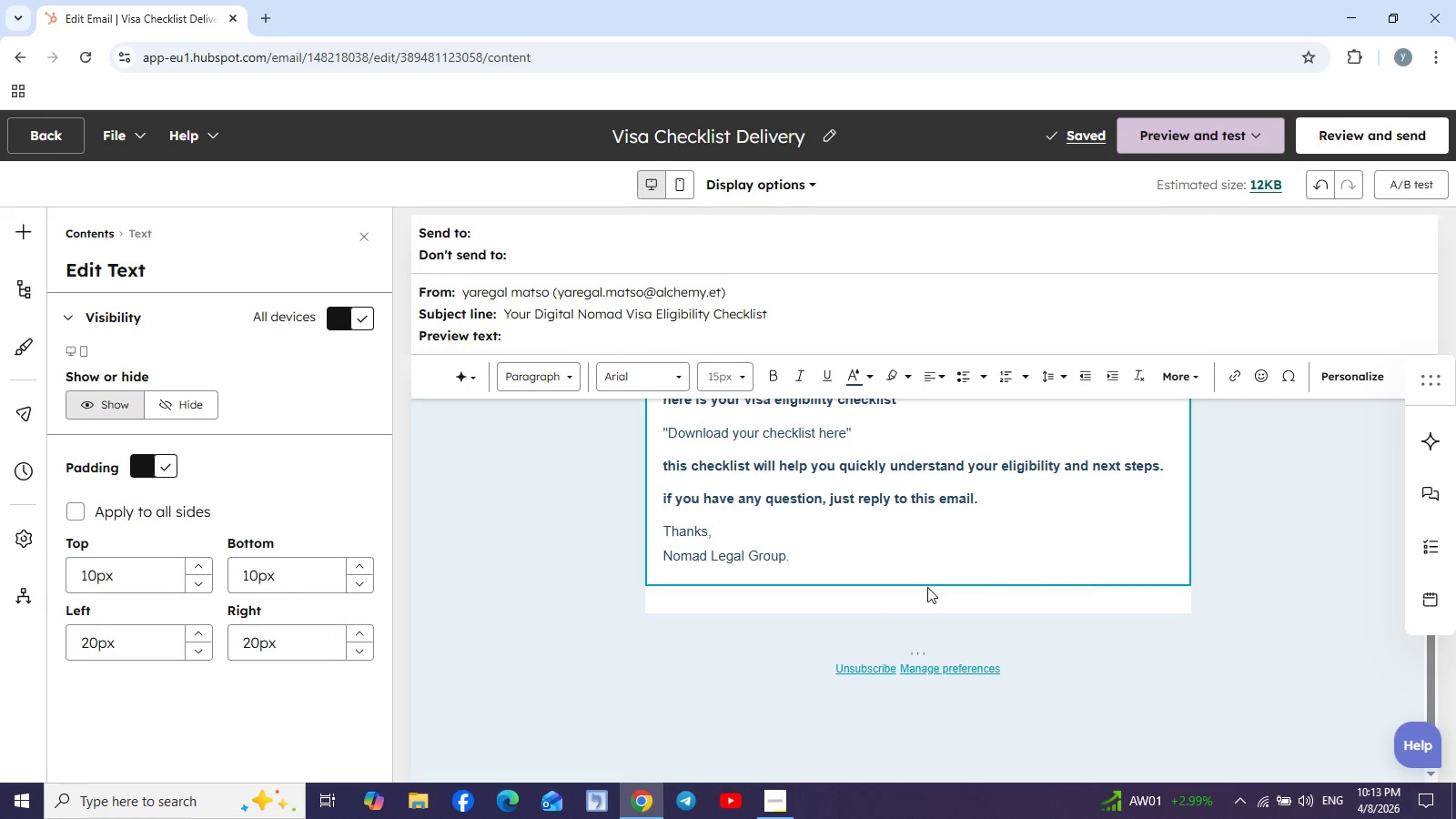 
scroll: coordinate [831, 581], scroll_direction: up, amount: 3.0
 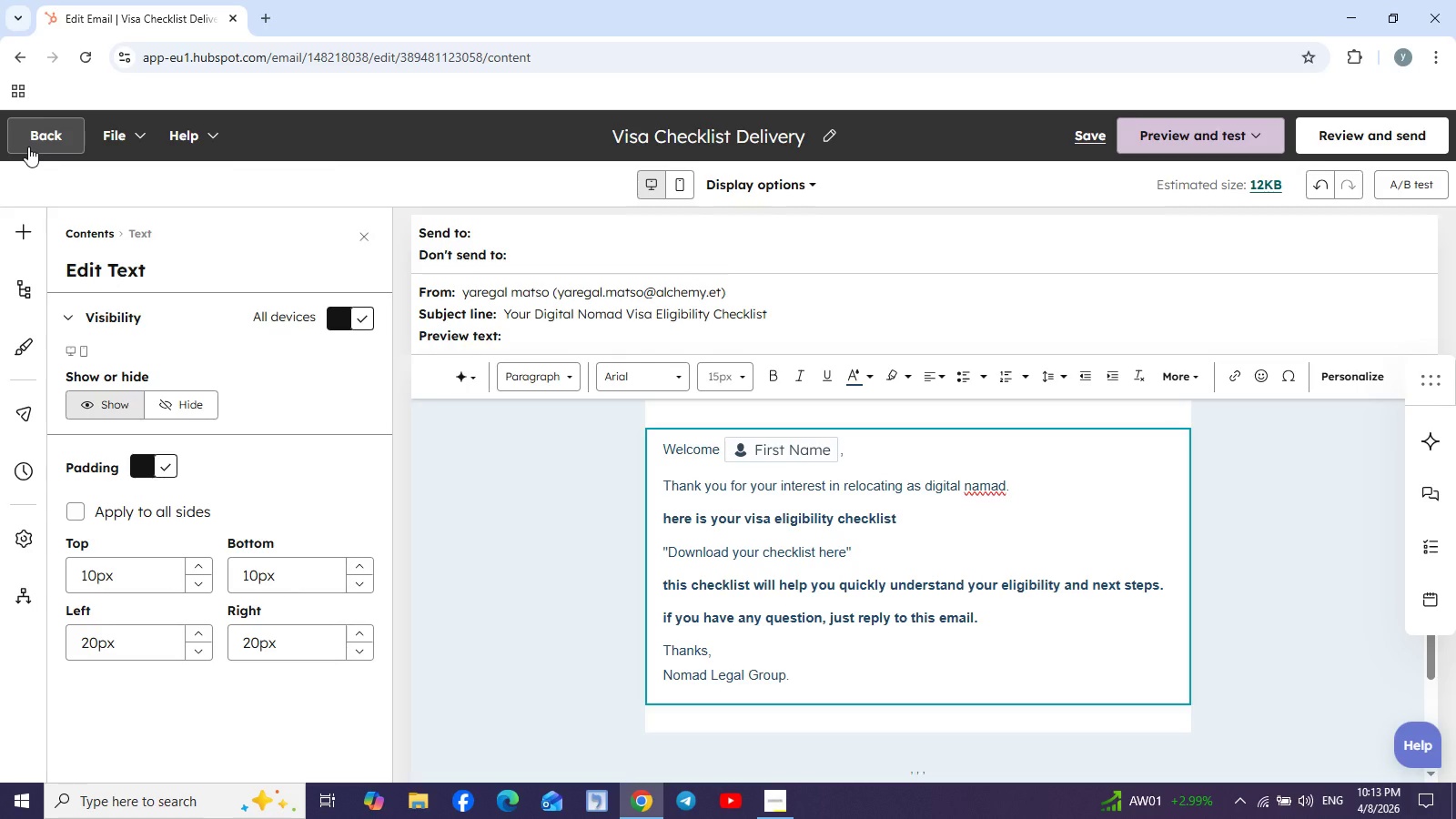 
wait(28.36)
 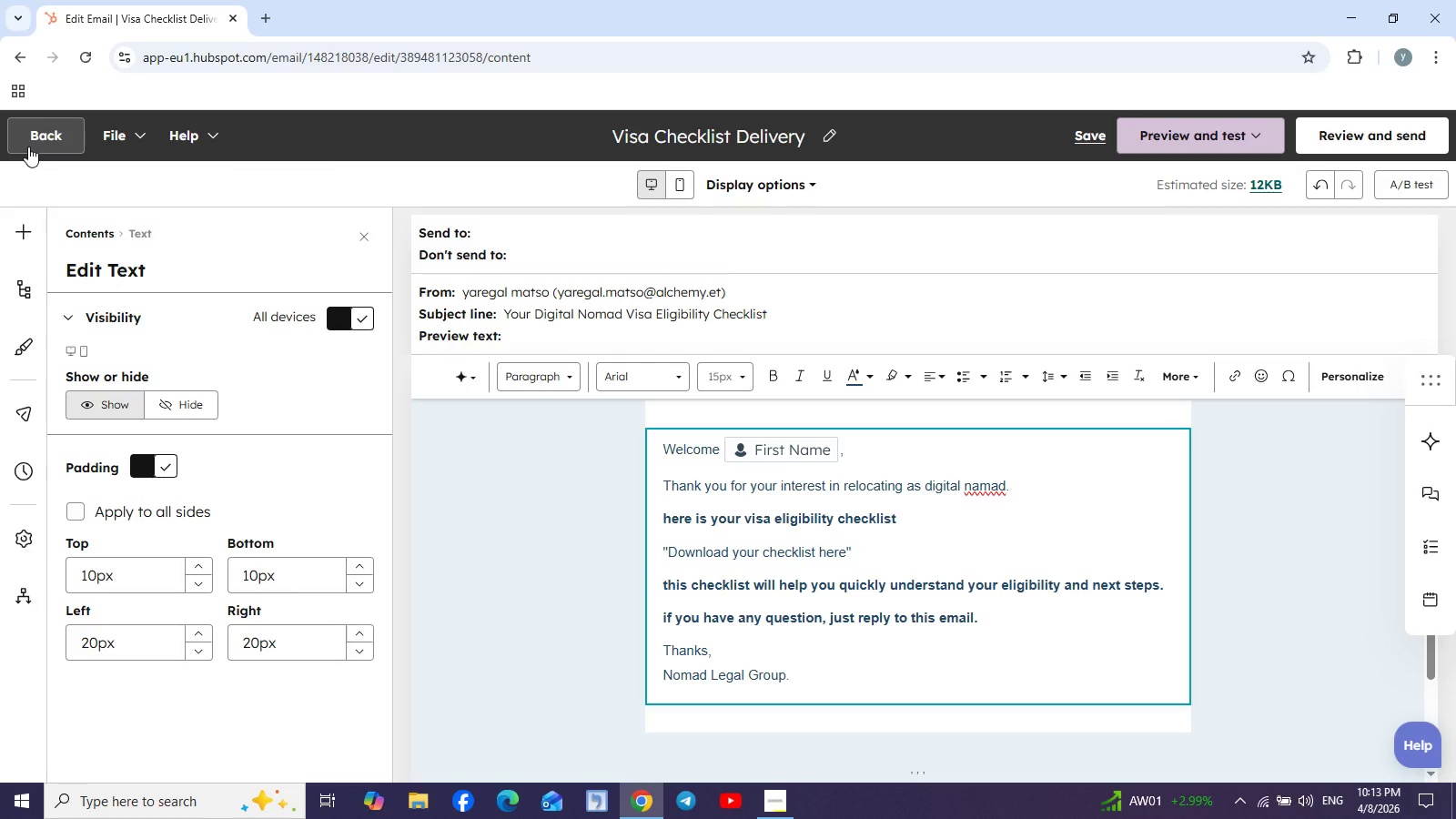 
left_click_drag(start_coordinate=[661, 552], to_coordinate=[880, 554])
 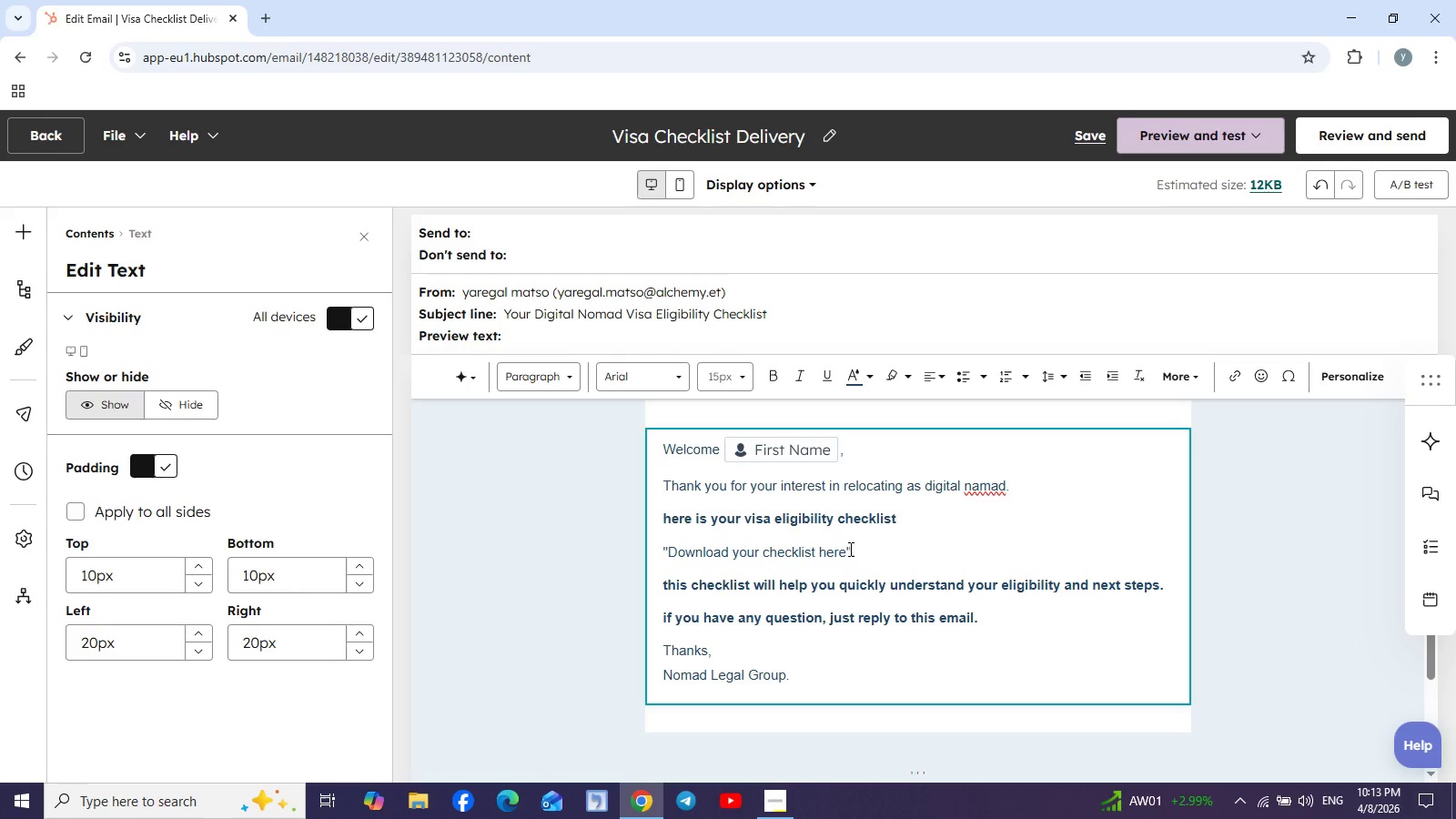 
left_click_drag(start_coordinate=[849, 549], to_coordinate=[804, 547])
 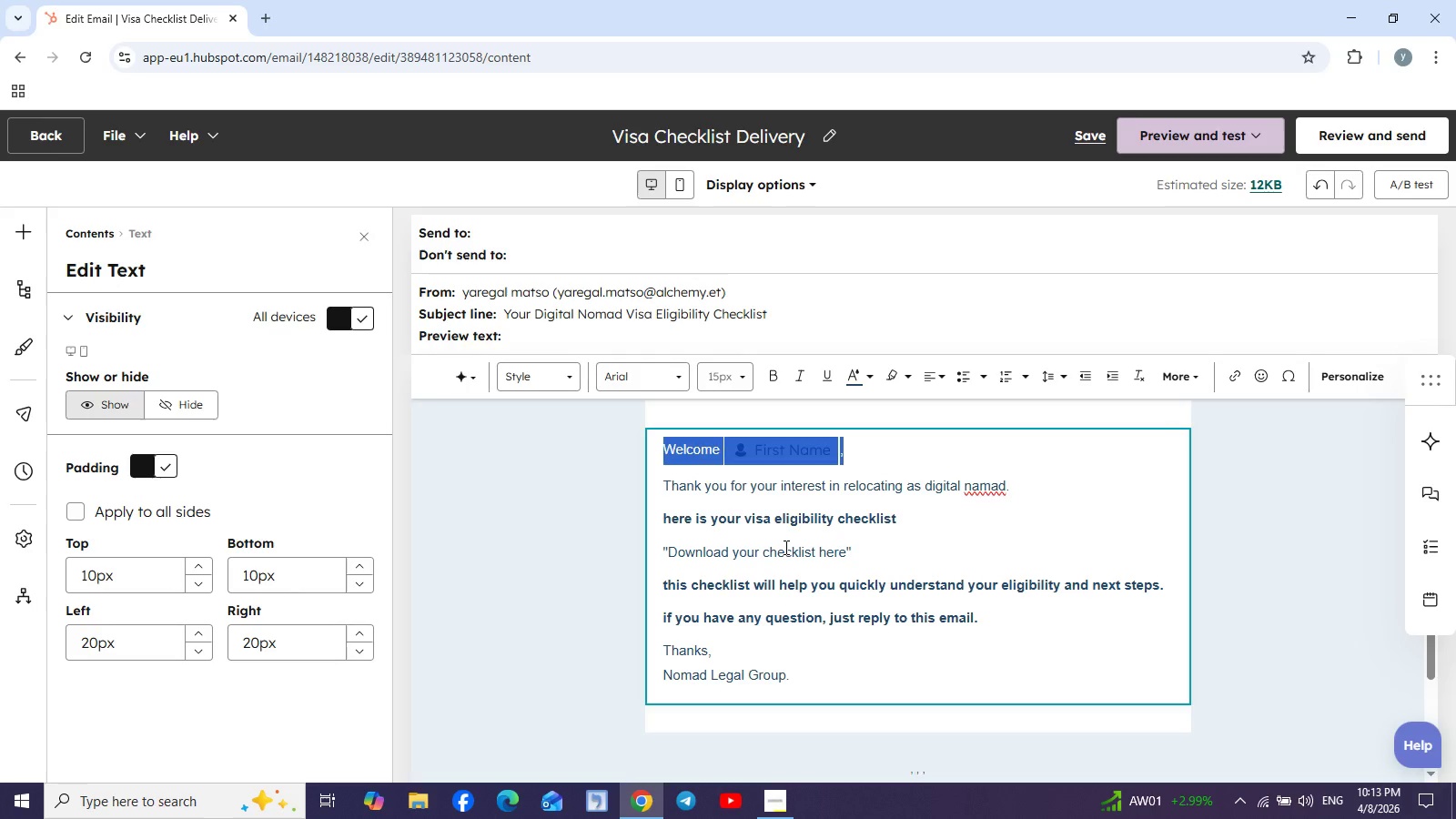 
left_click([784, 547])
 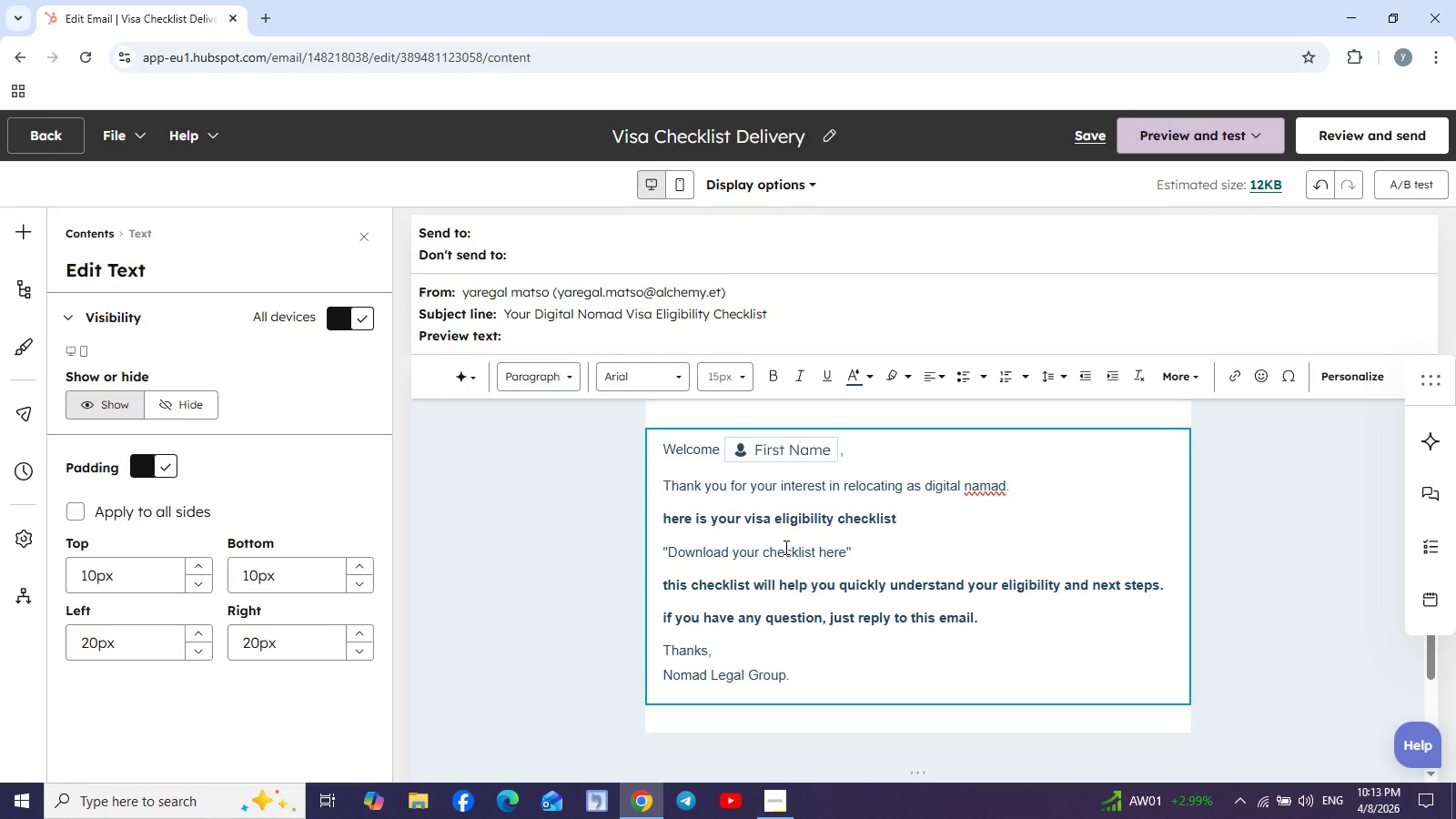 
double_click([784, 547])
 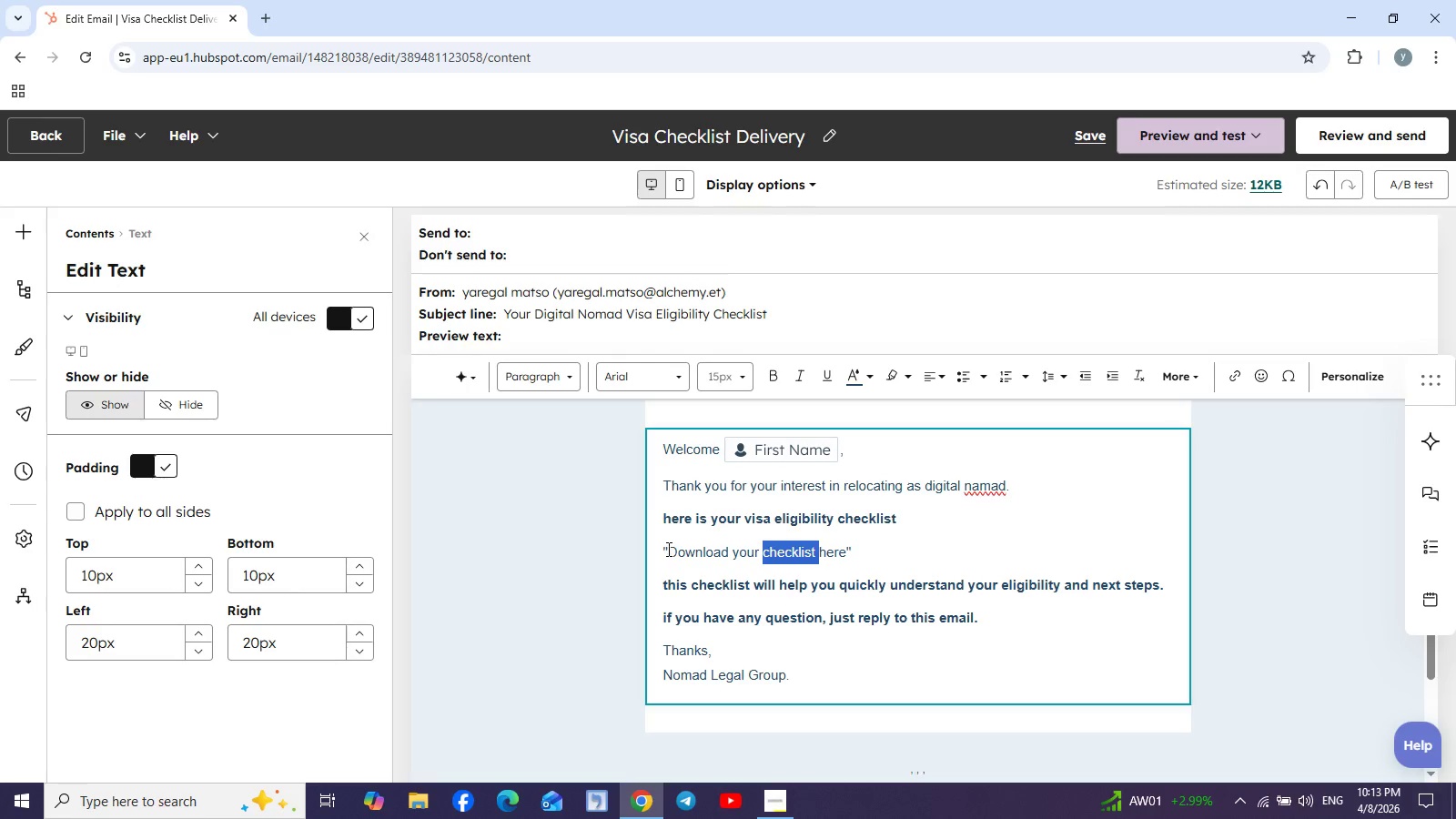 
left_click_drag(start_coordinate=[667, 549], to_coordinate=[848, 552])
 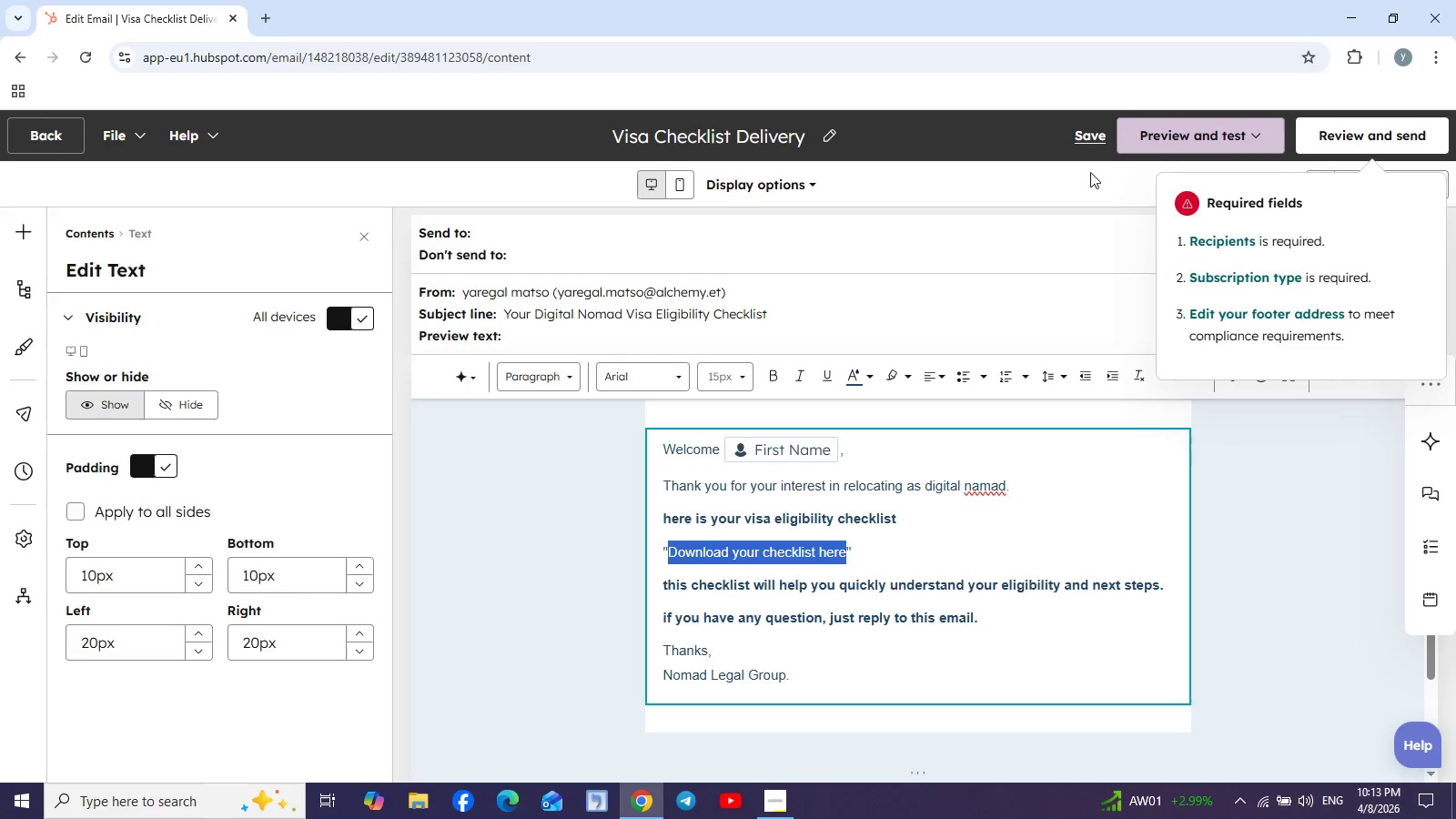 
wait(14.58)
 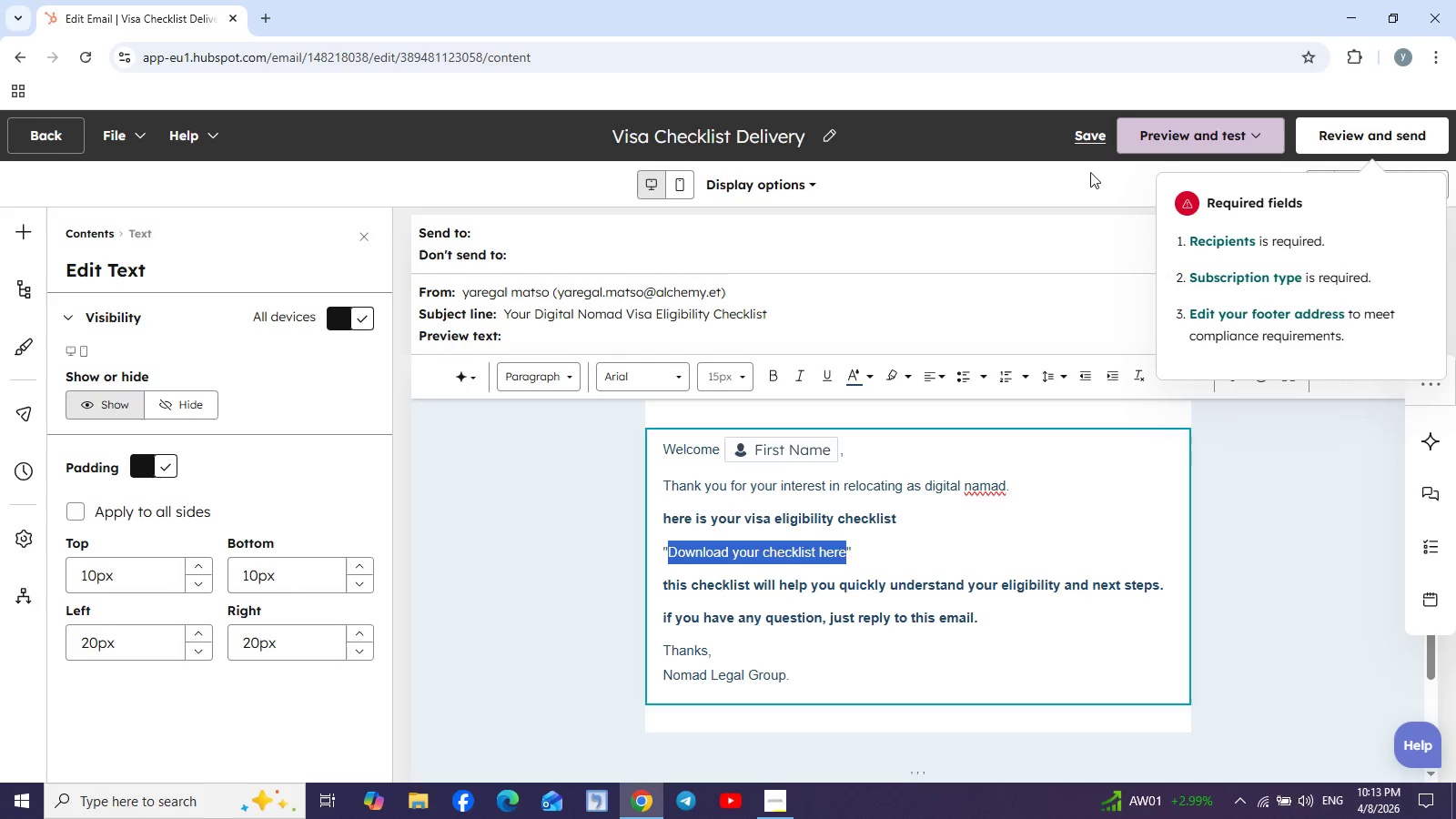 
mouse_move([20, 269])
 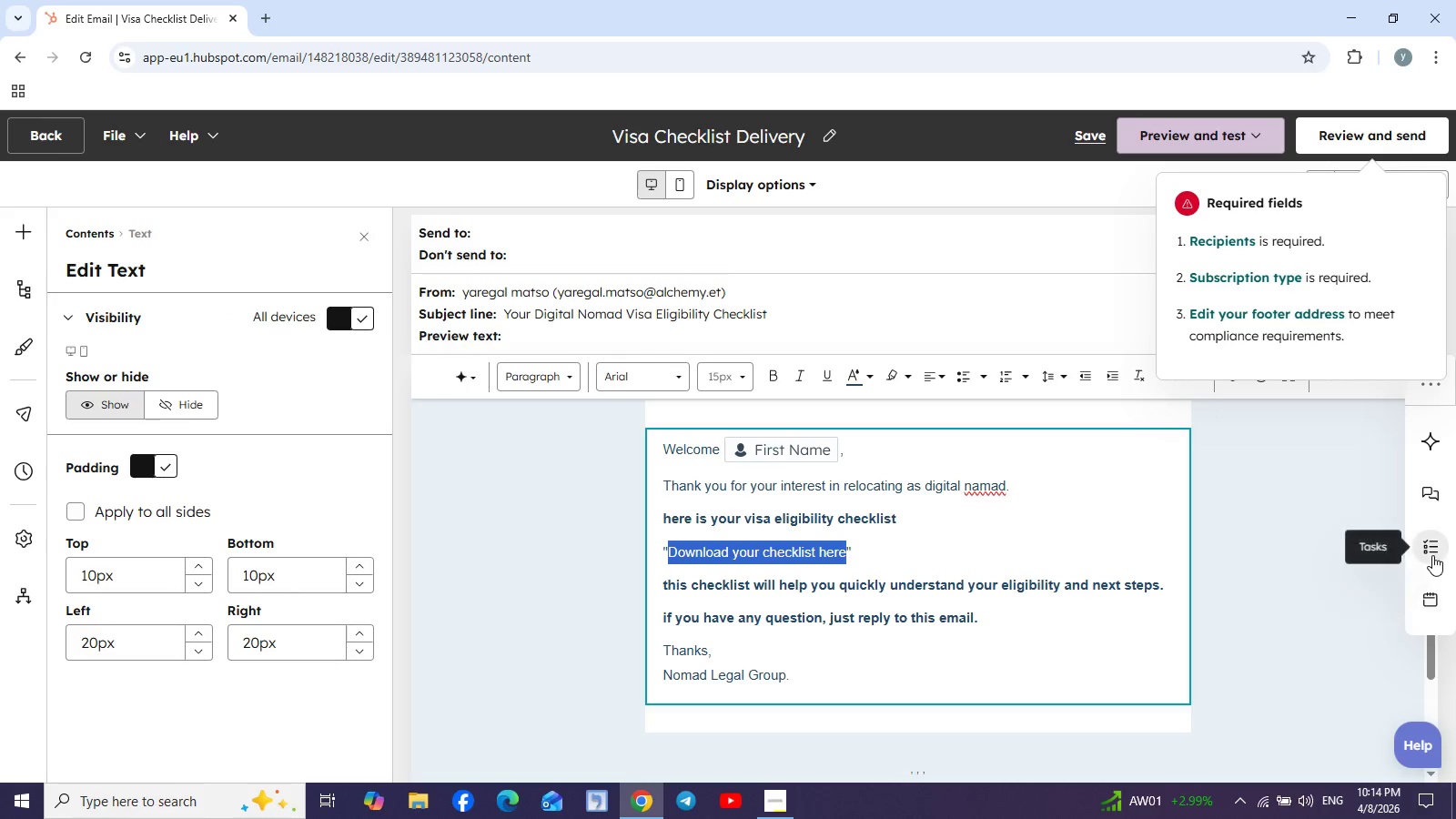 
wait(8.8)
 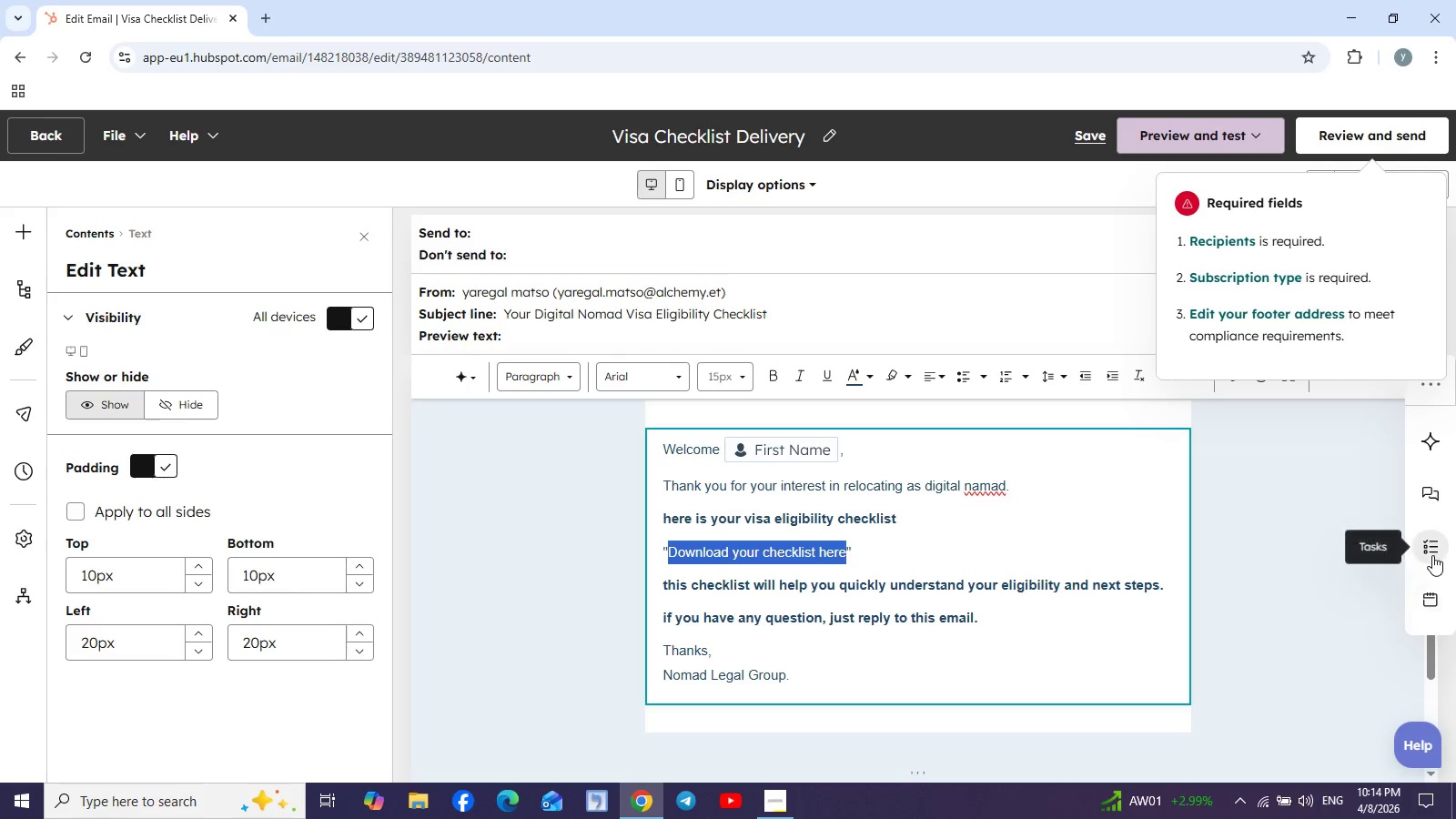 
left_click([1283, 558])
 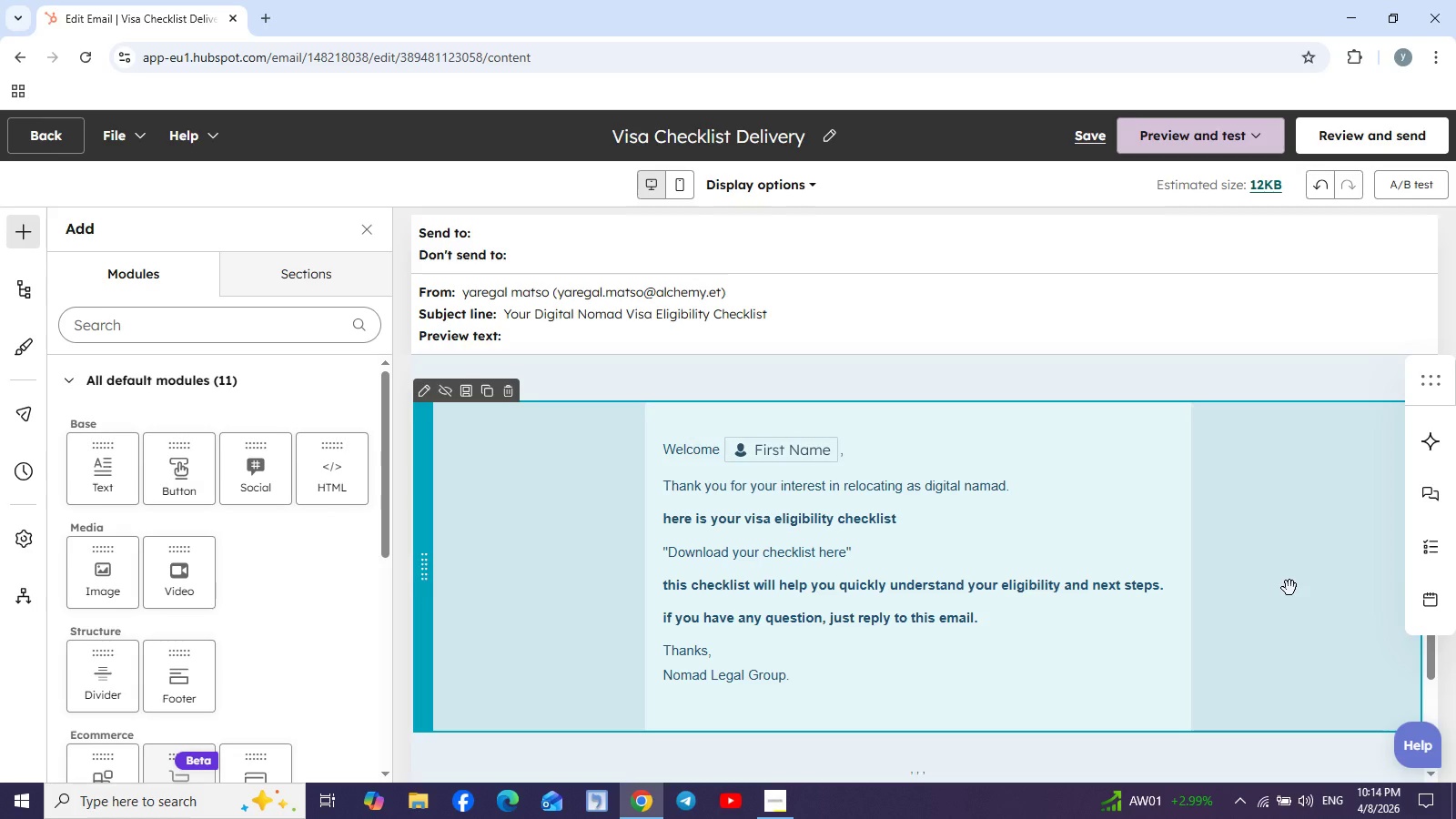 
wait(33.16)
 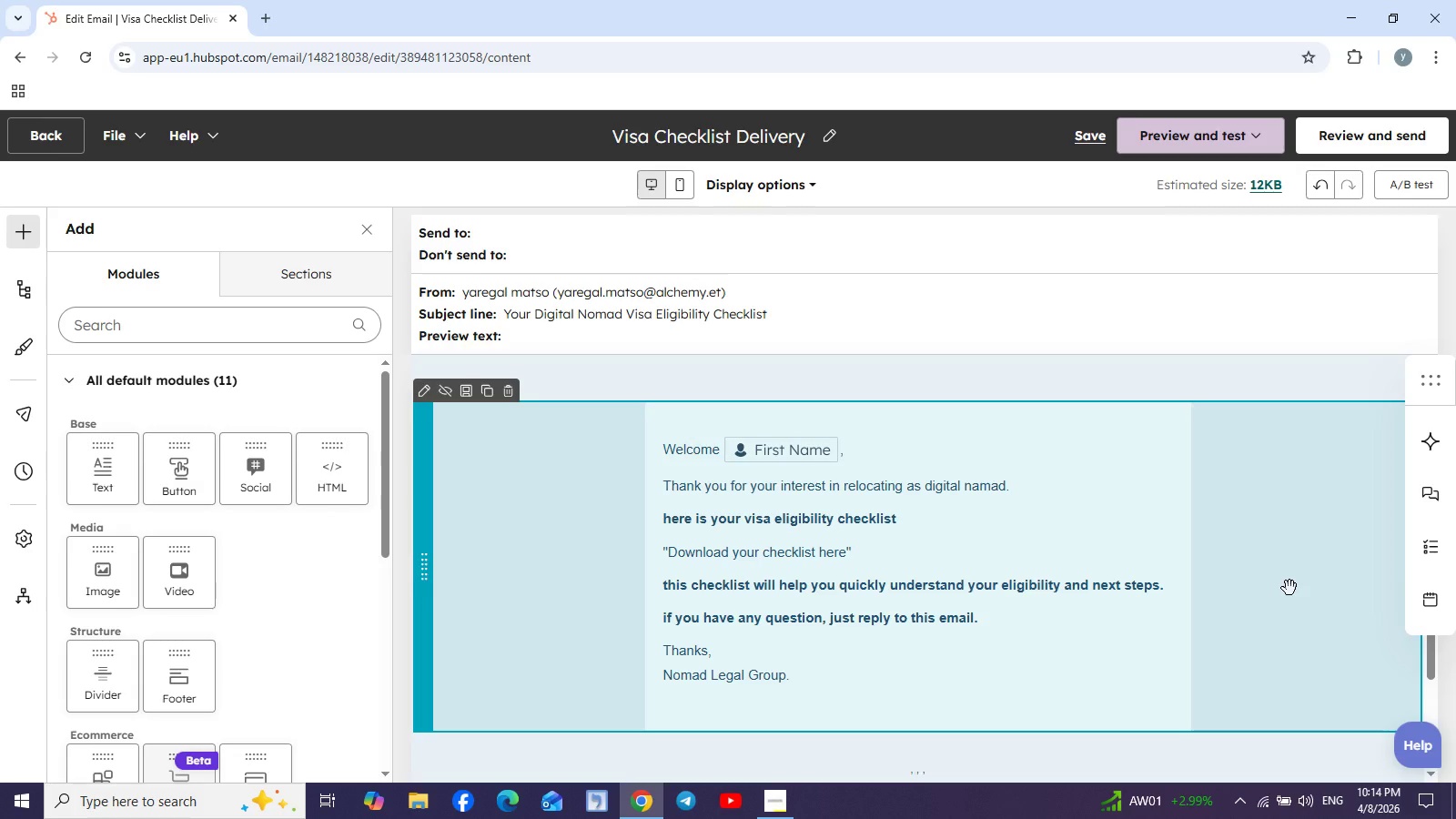 
left_click([1095, 418])
 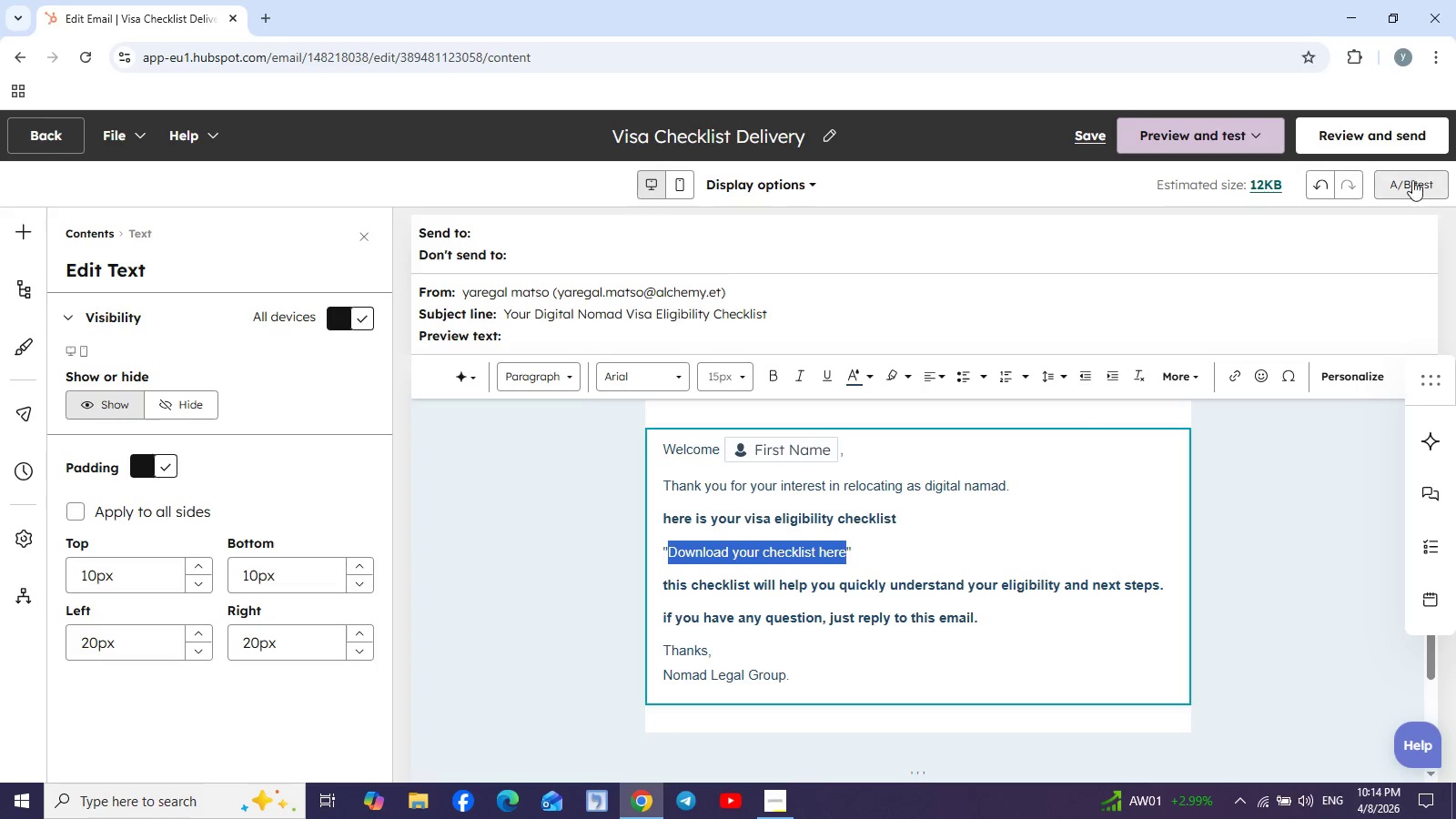 
mouse_move([664, 185])
 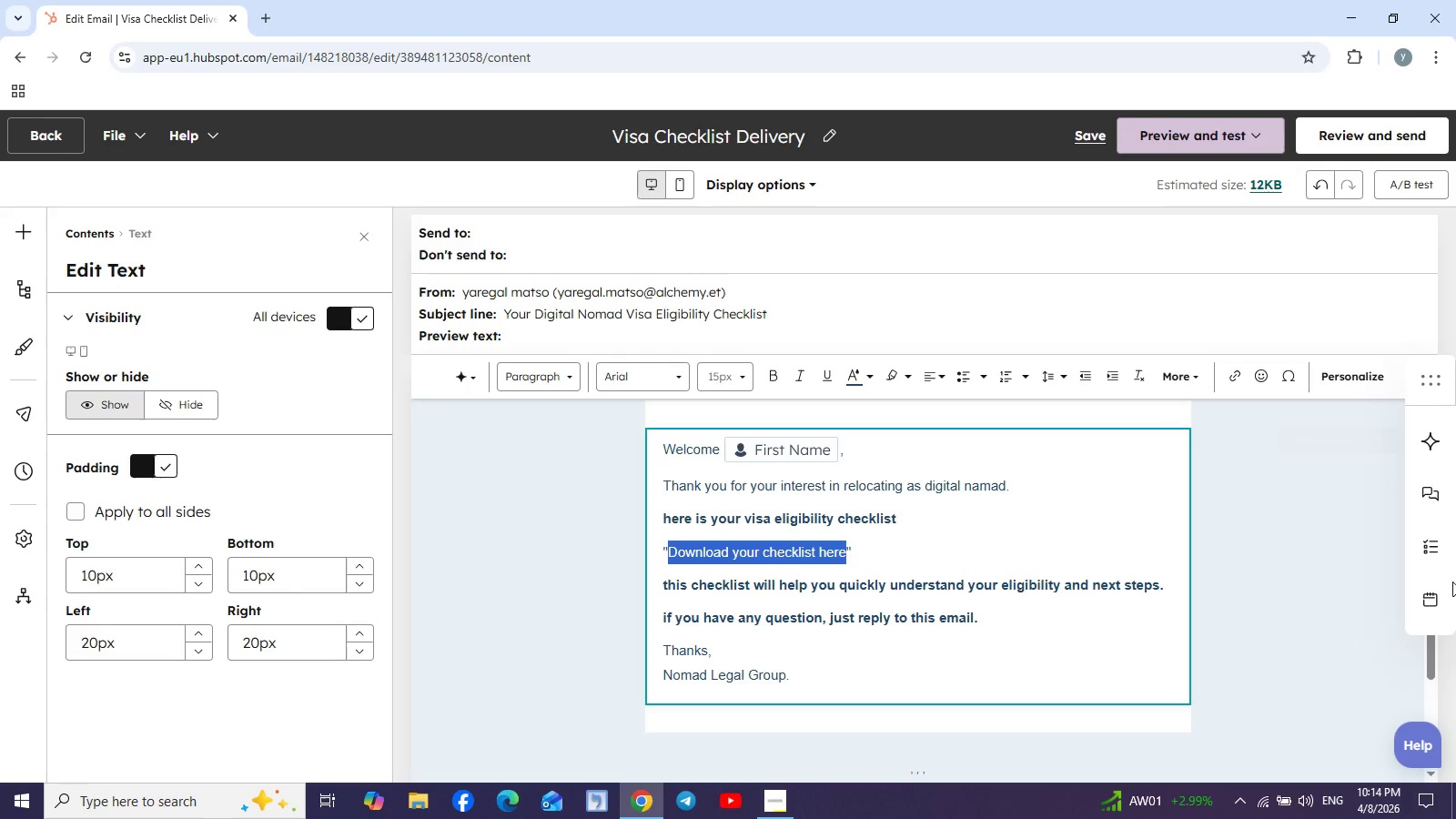 
wait(6.82)
 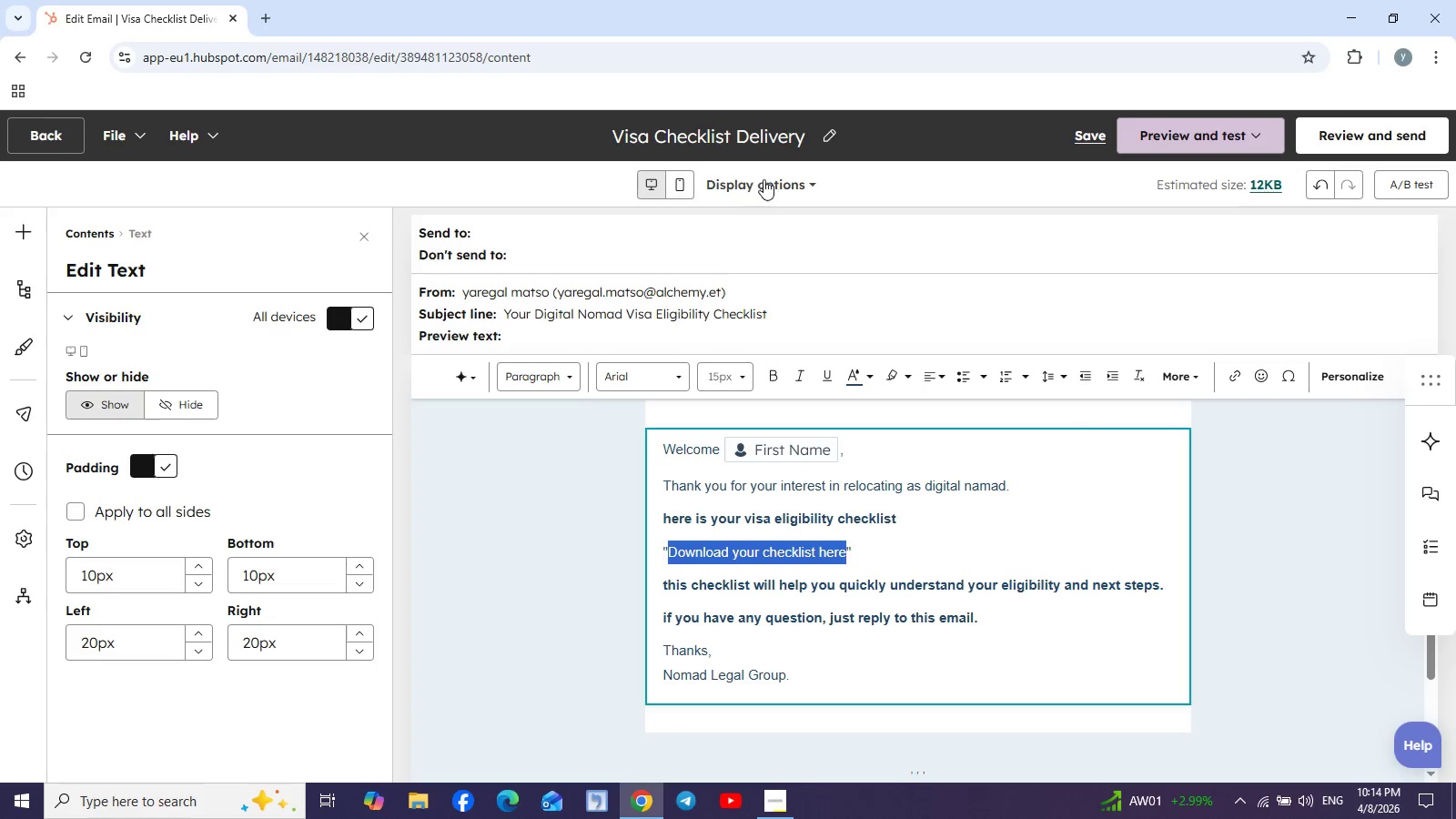 
left_click_drag(start_coordinate=[1427, 660], to_coordinate=[1426, 752])
 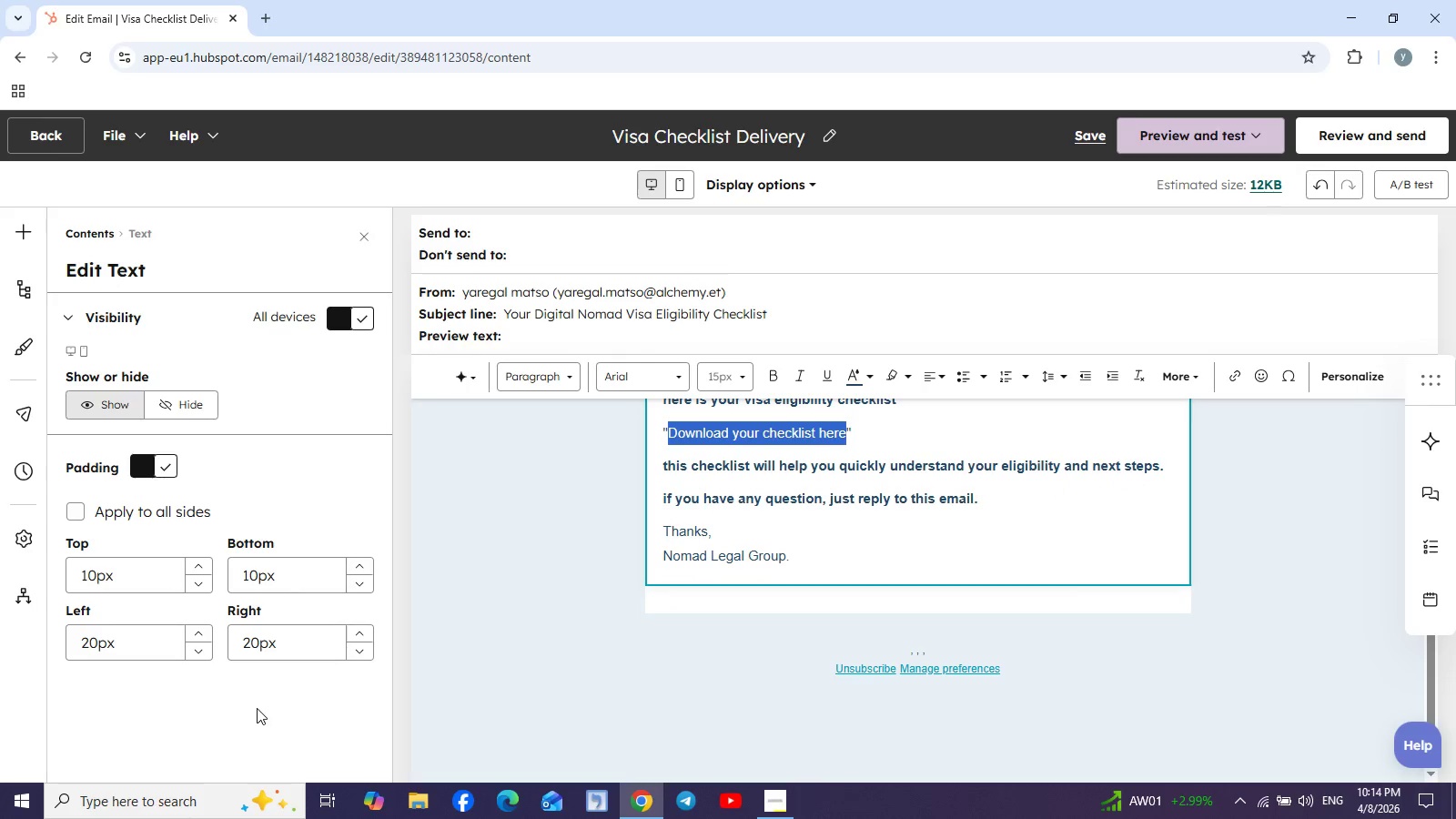 
scroll: coordinate [257, 708], scroll_direction: down, amount: 3.0
 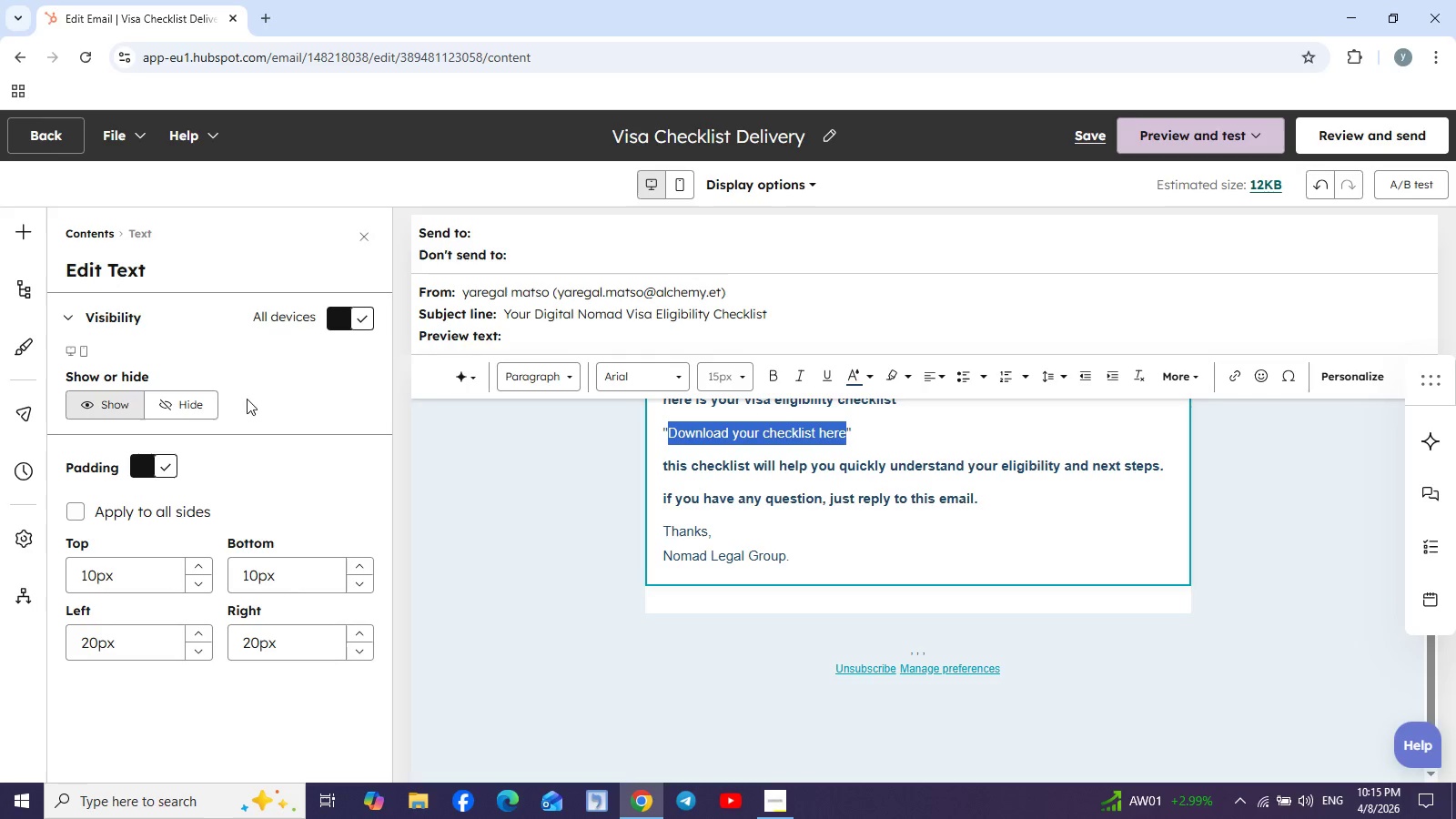 
wait(6.59)
 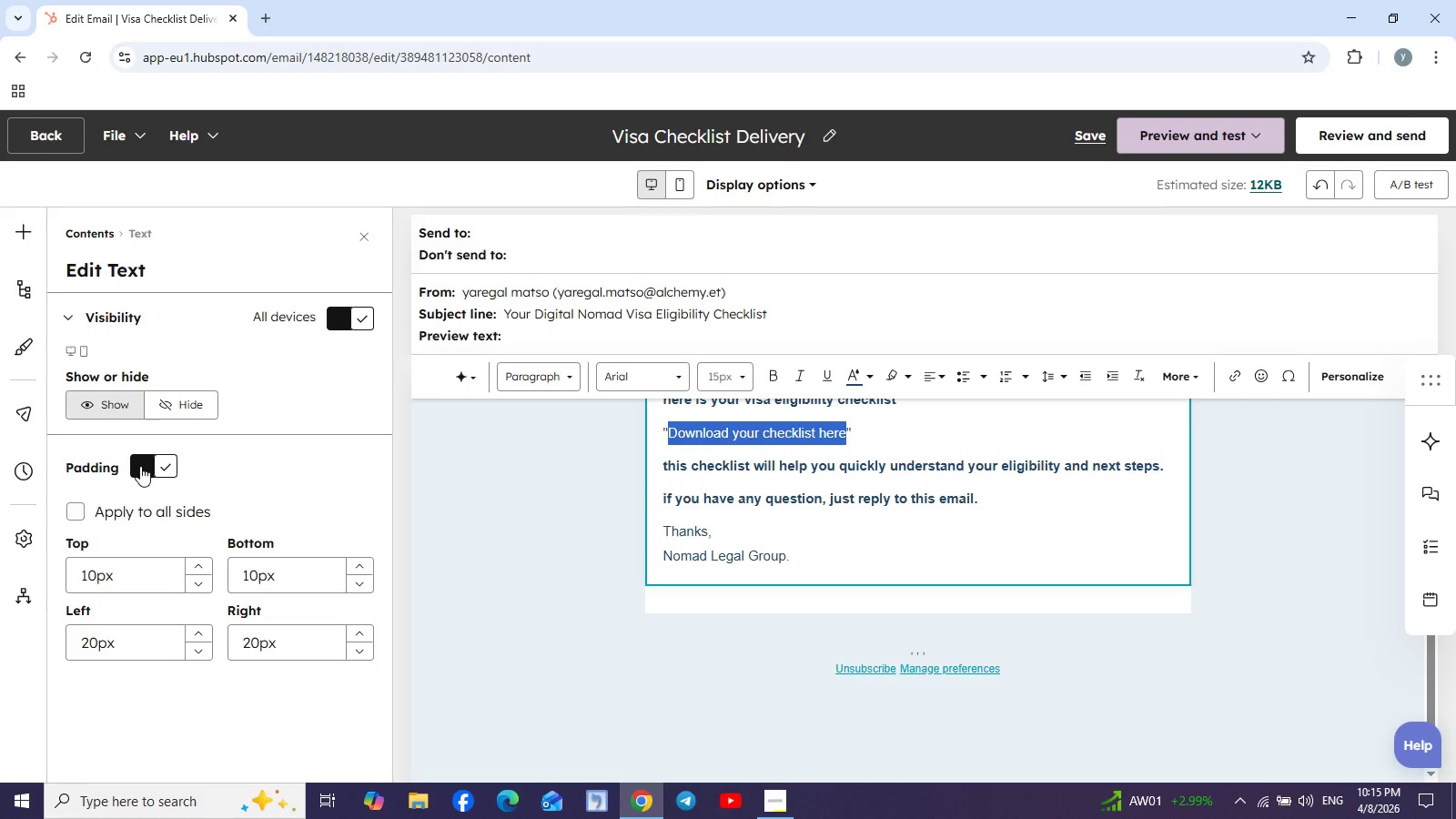 
left_click([76, 317])
 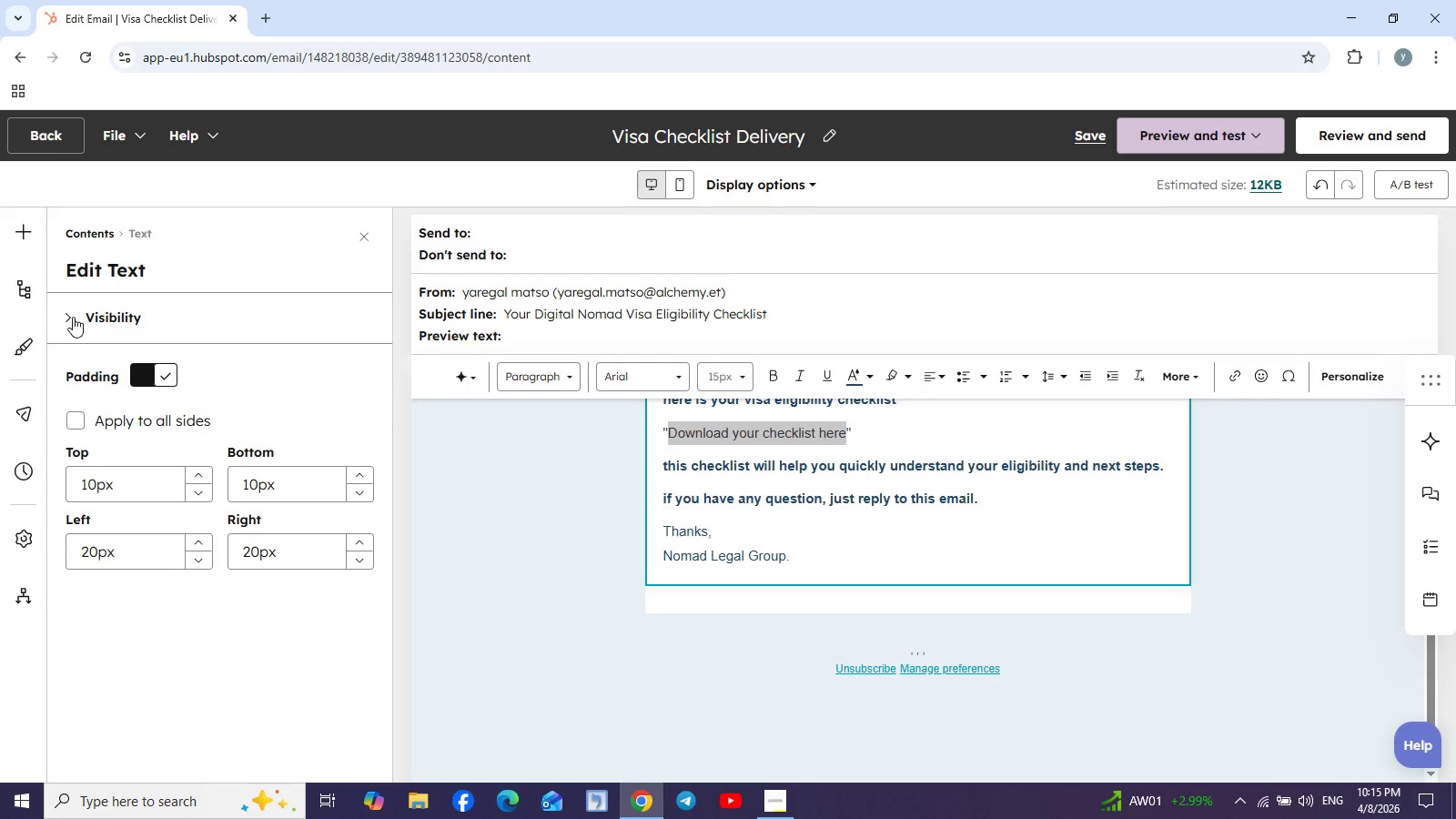 
left_click([71, 317])
 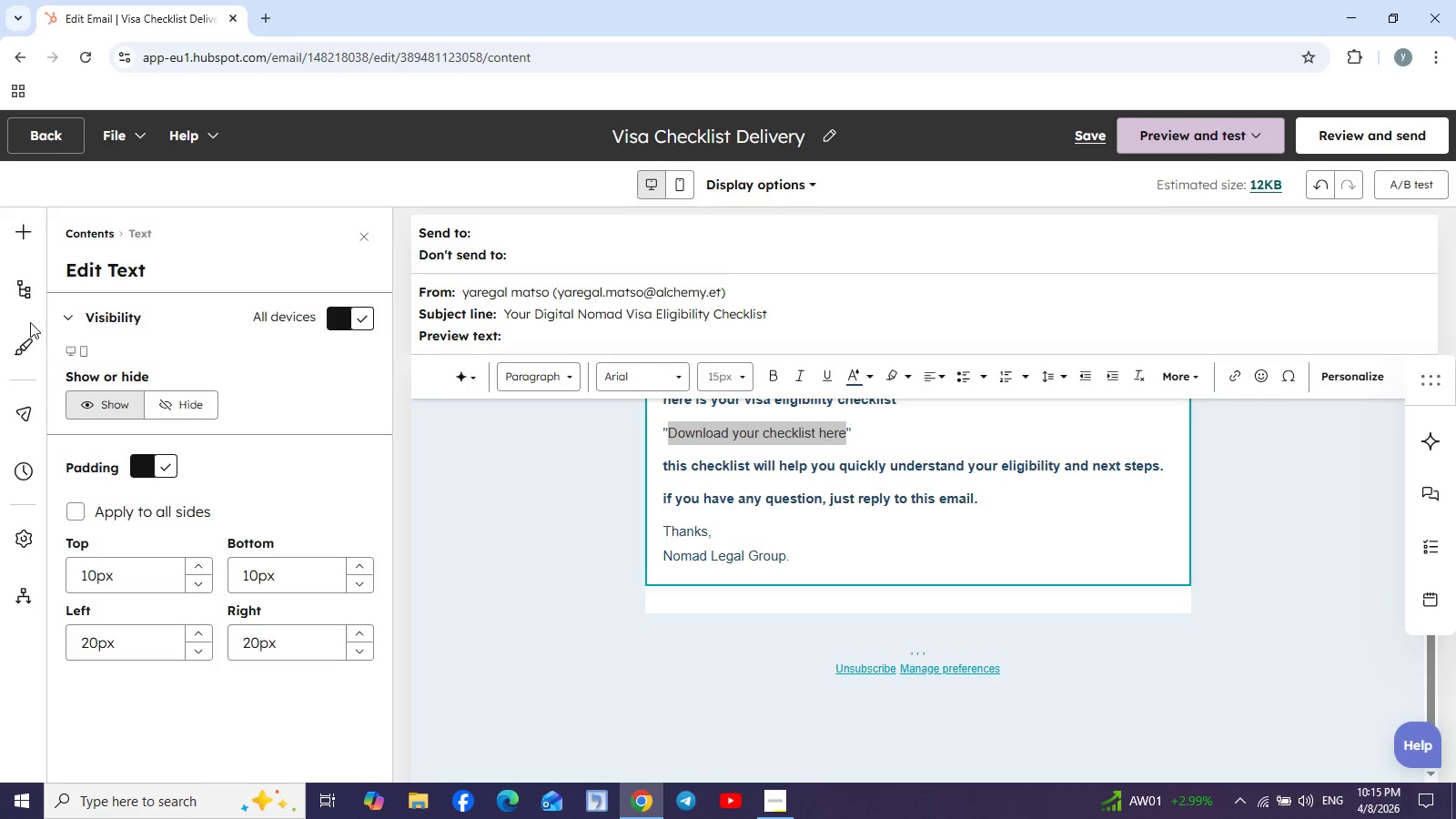 
mouse_move([22, 325])
 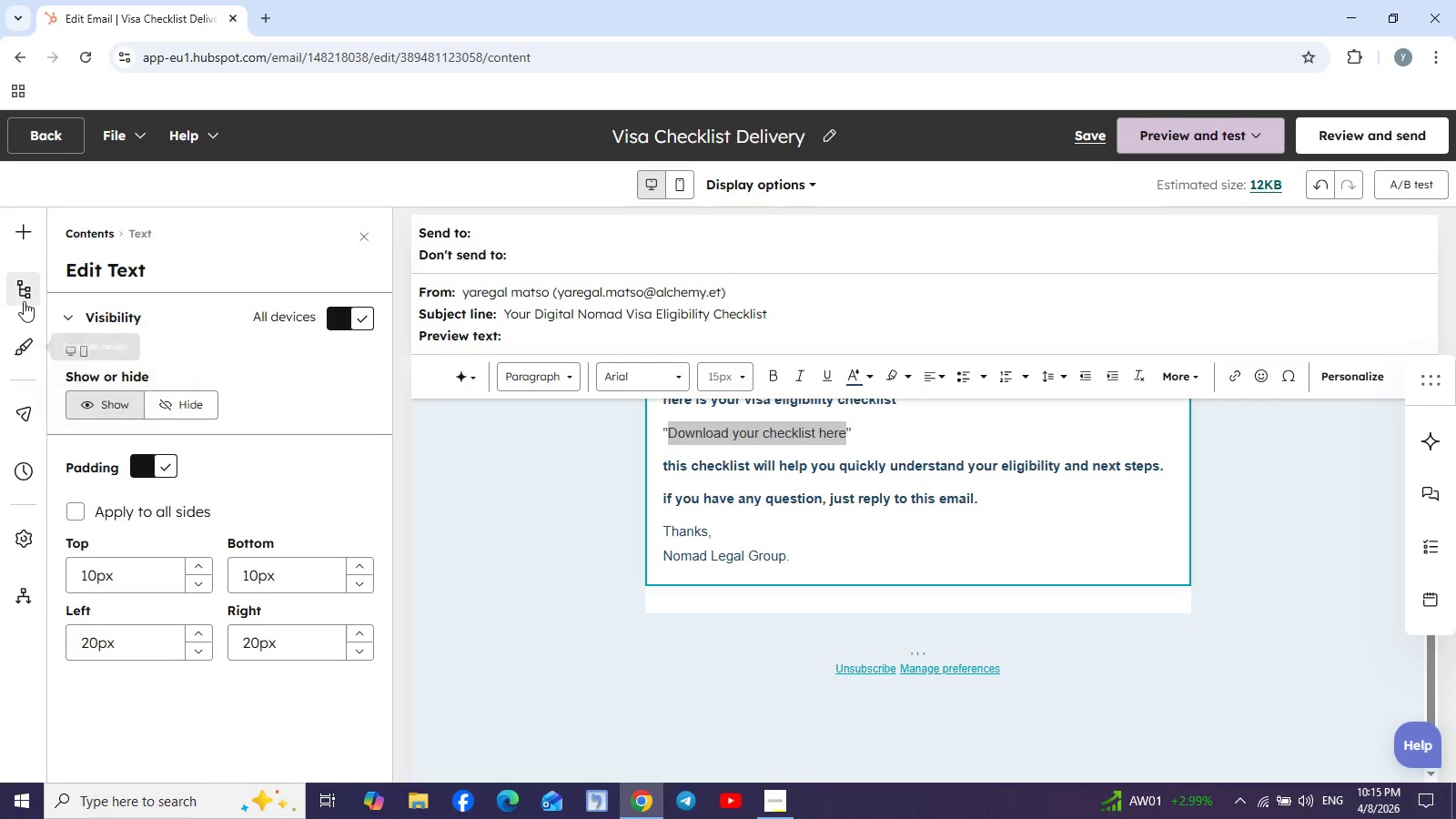 
mouse_move([25, 285])
 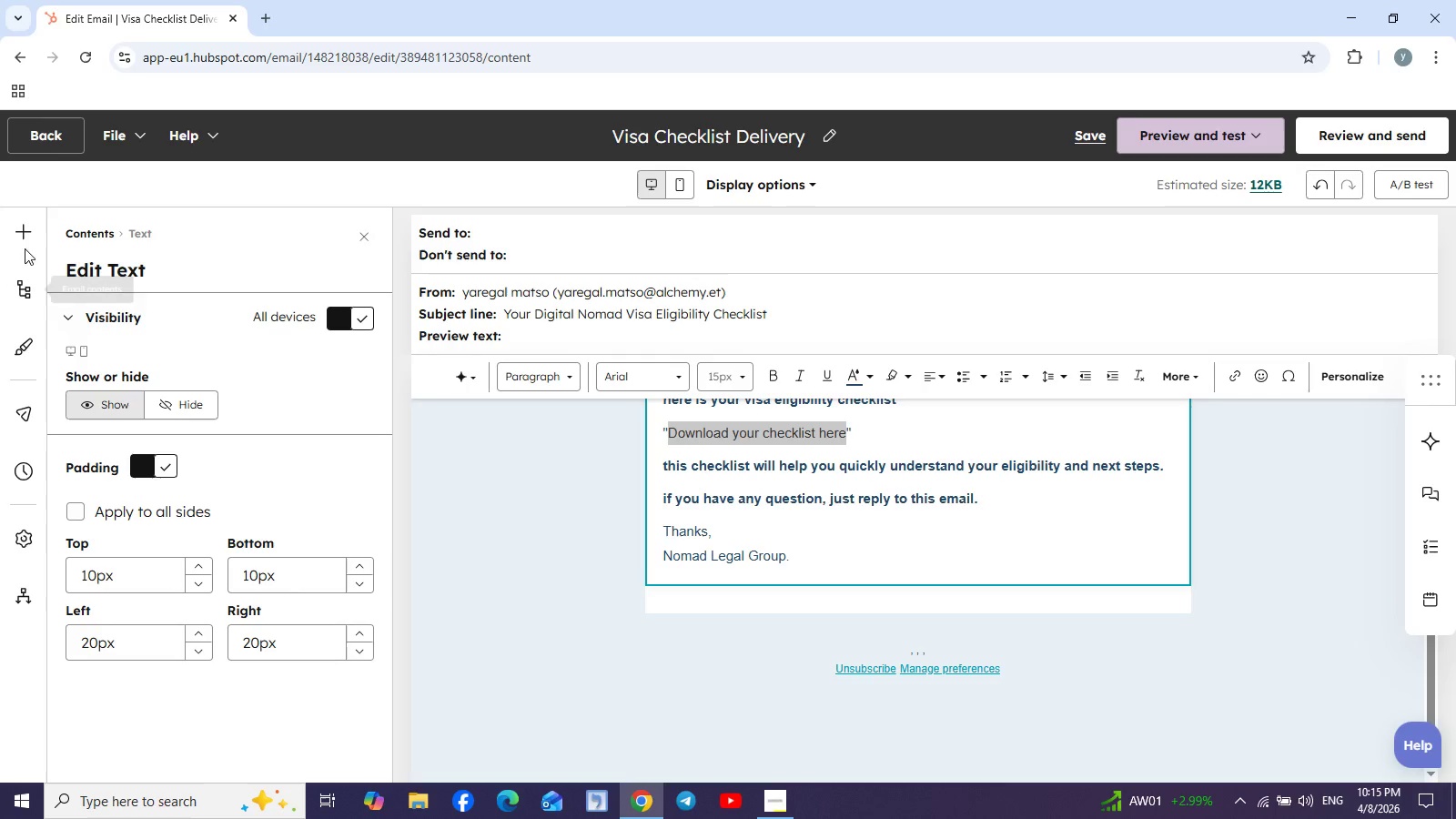 
mouse_move([23, 266])
 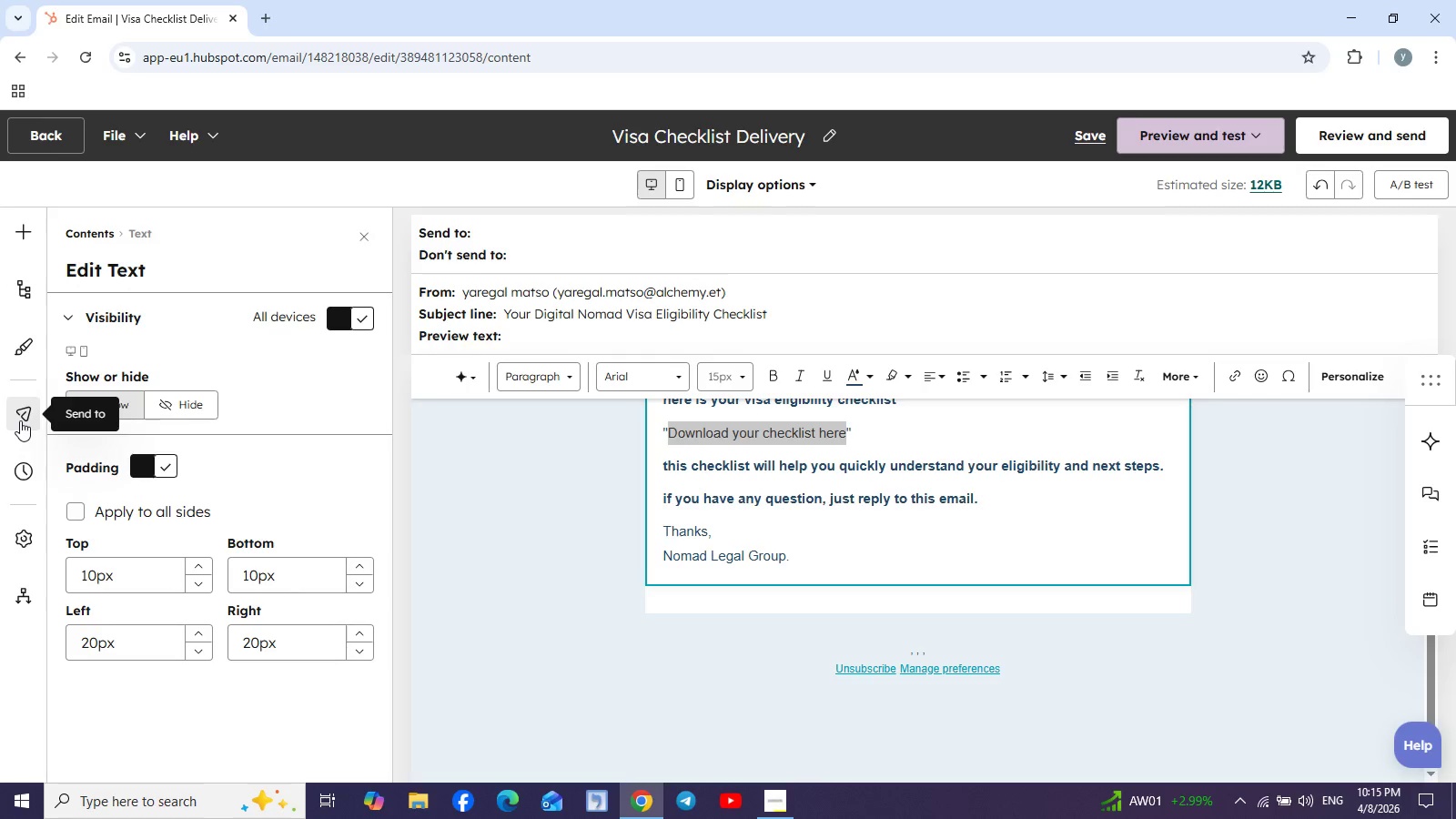 
mouse_move([24, 482])
 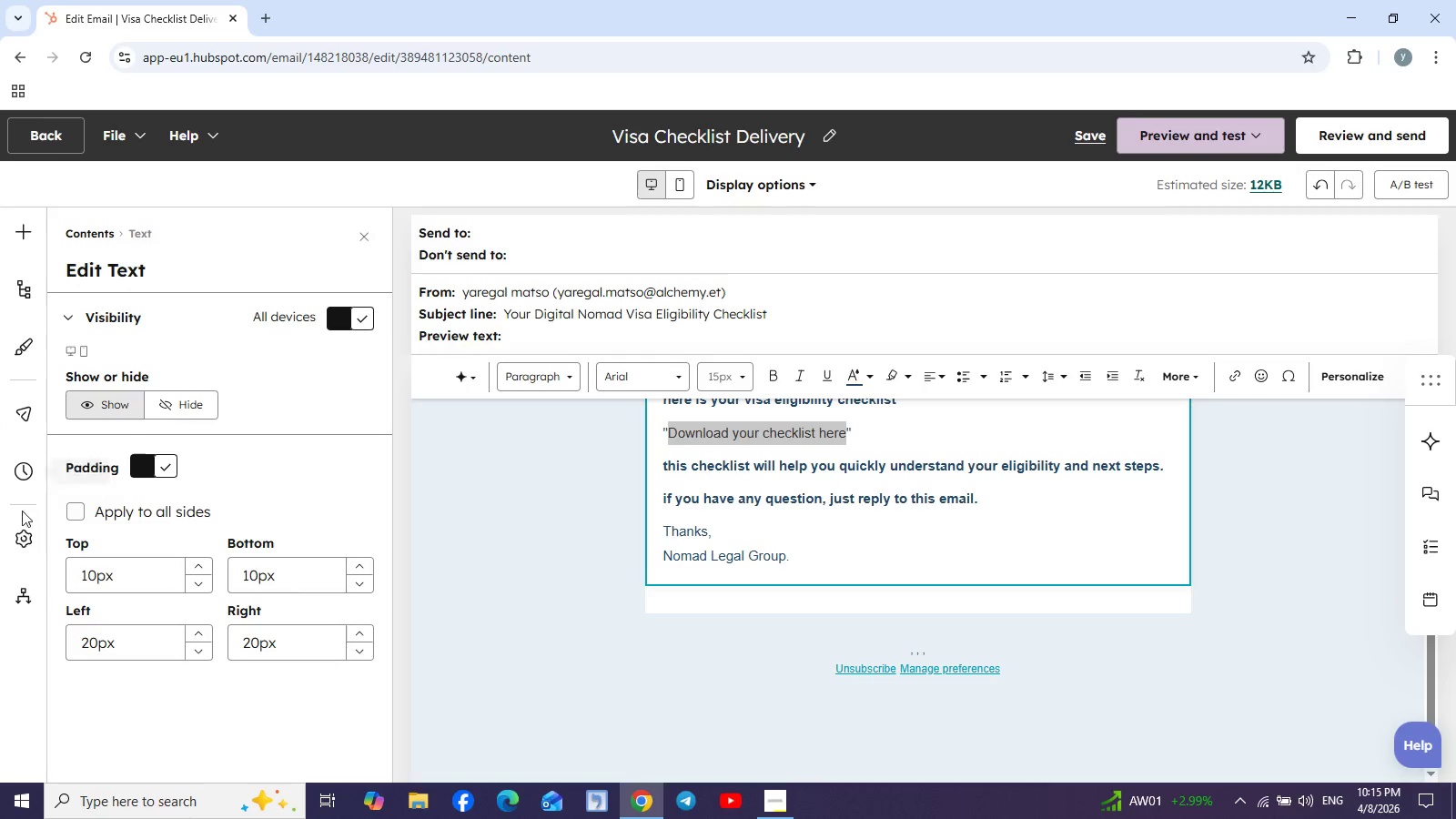 
mouse_move([20, 540])
 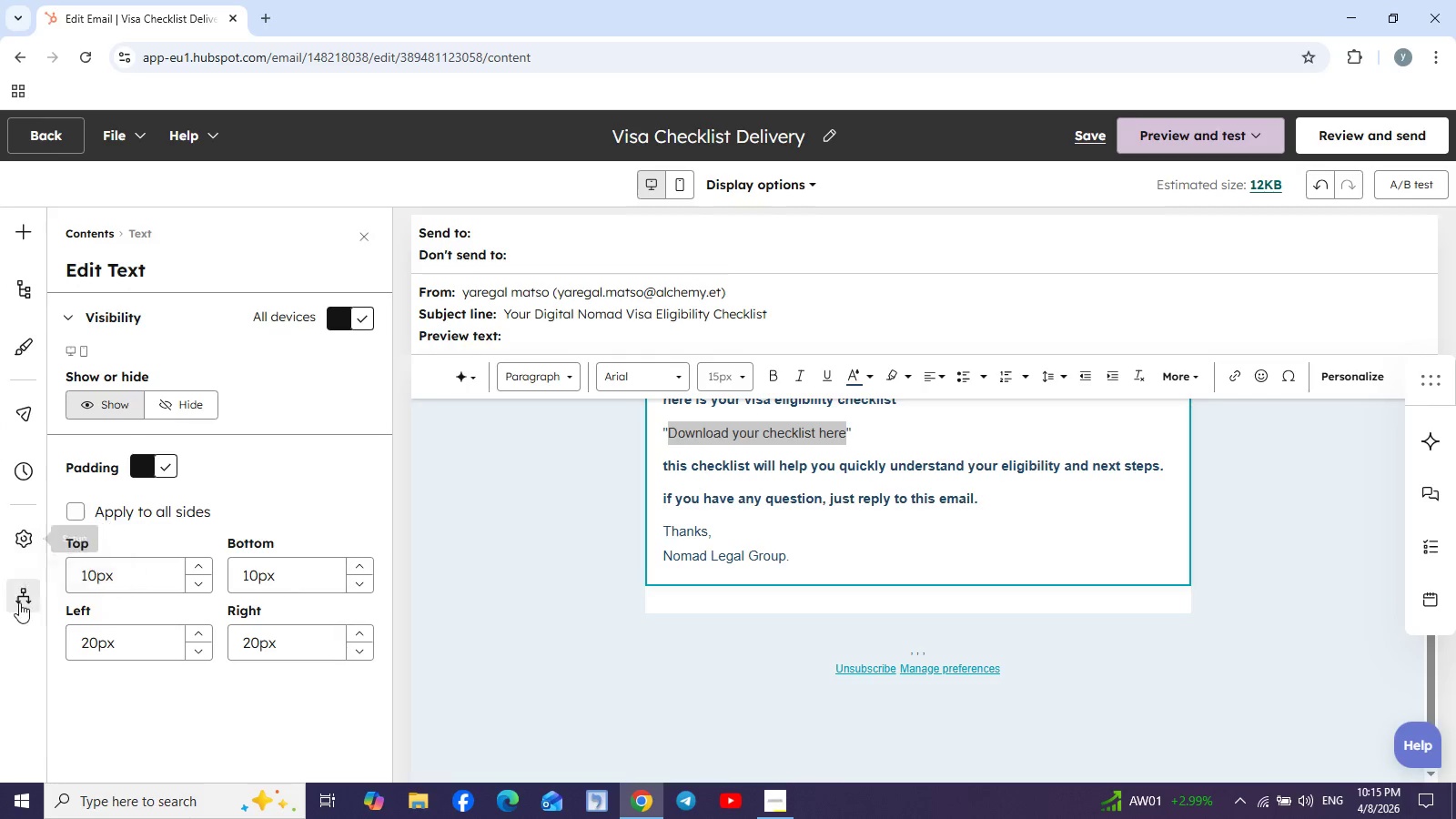 
mouse_move([26, 581])
 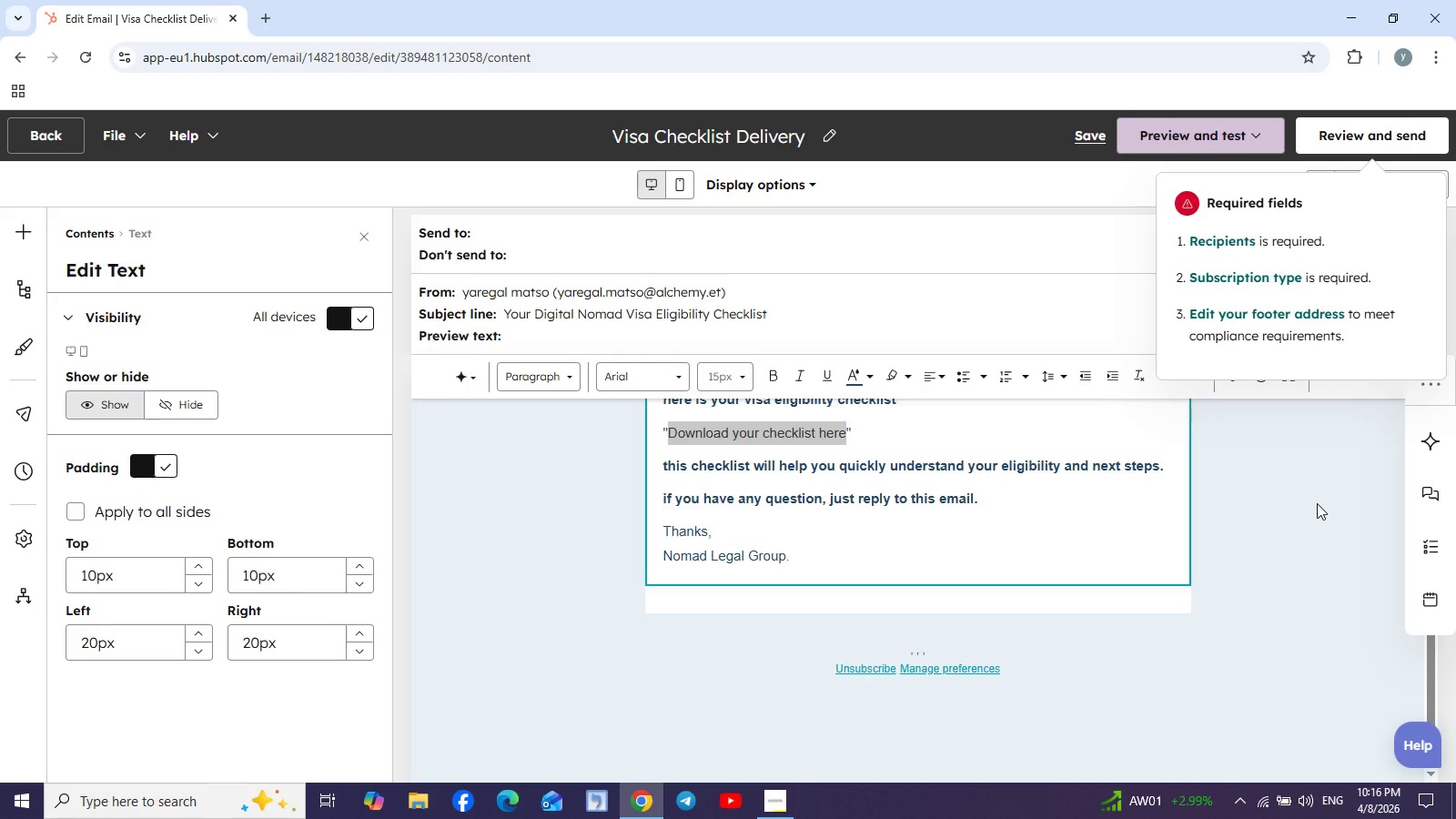 
wait(56.94)
 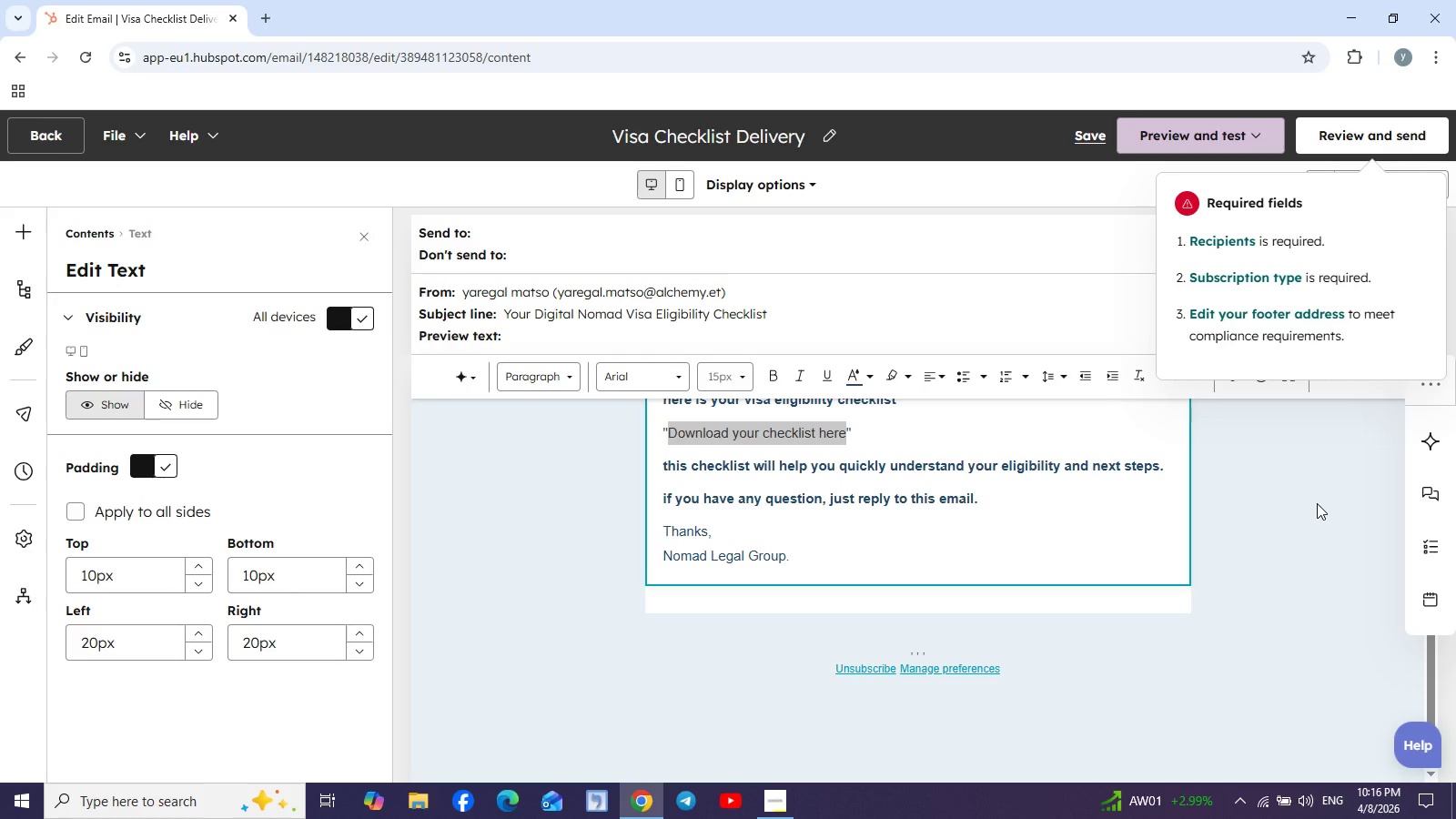 
left_click([18, 229])
 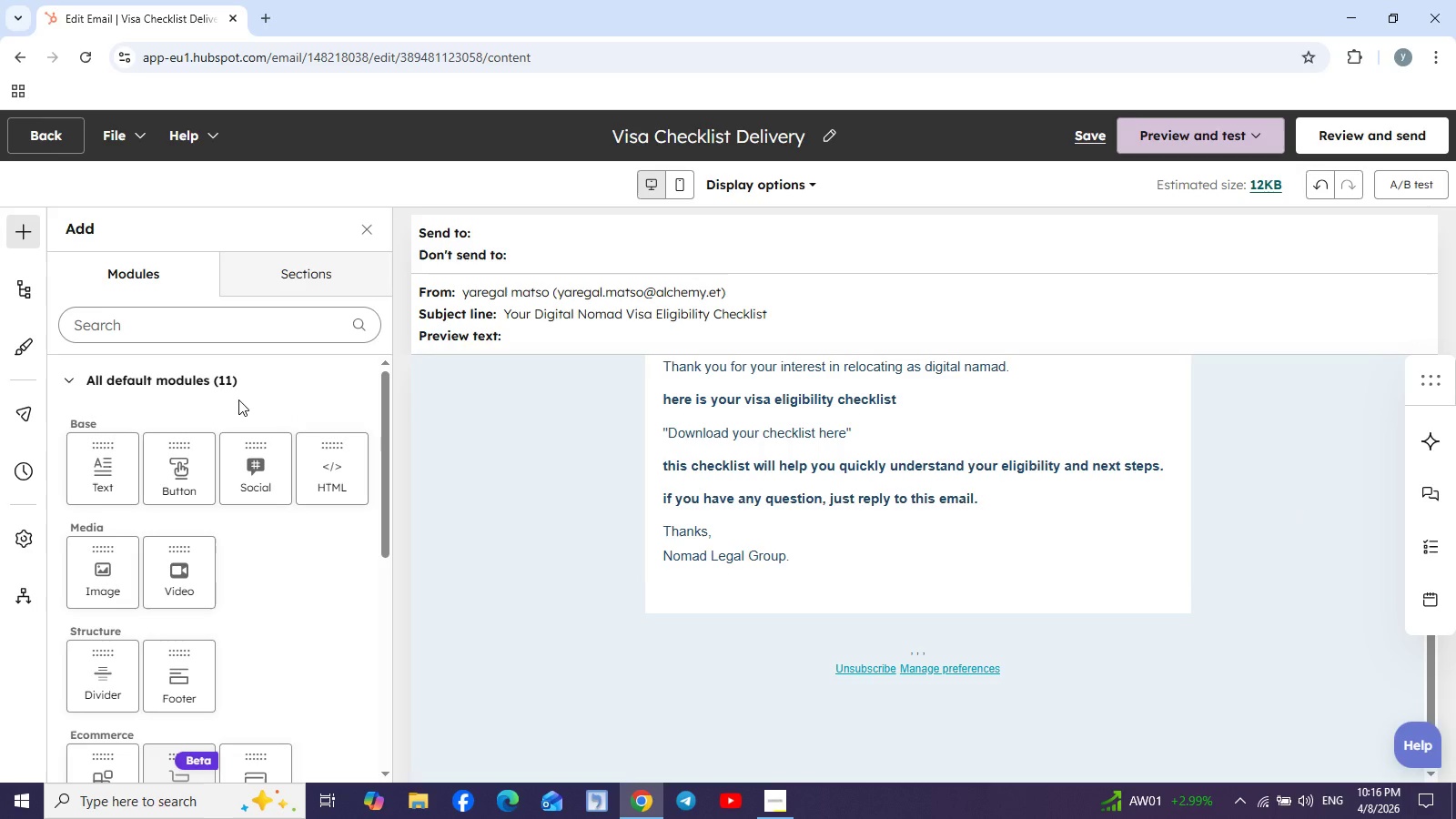 
wait(11.69)
 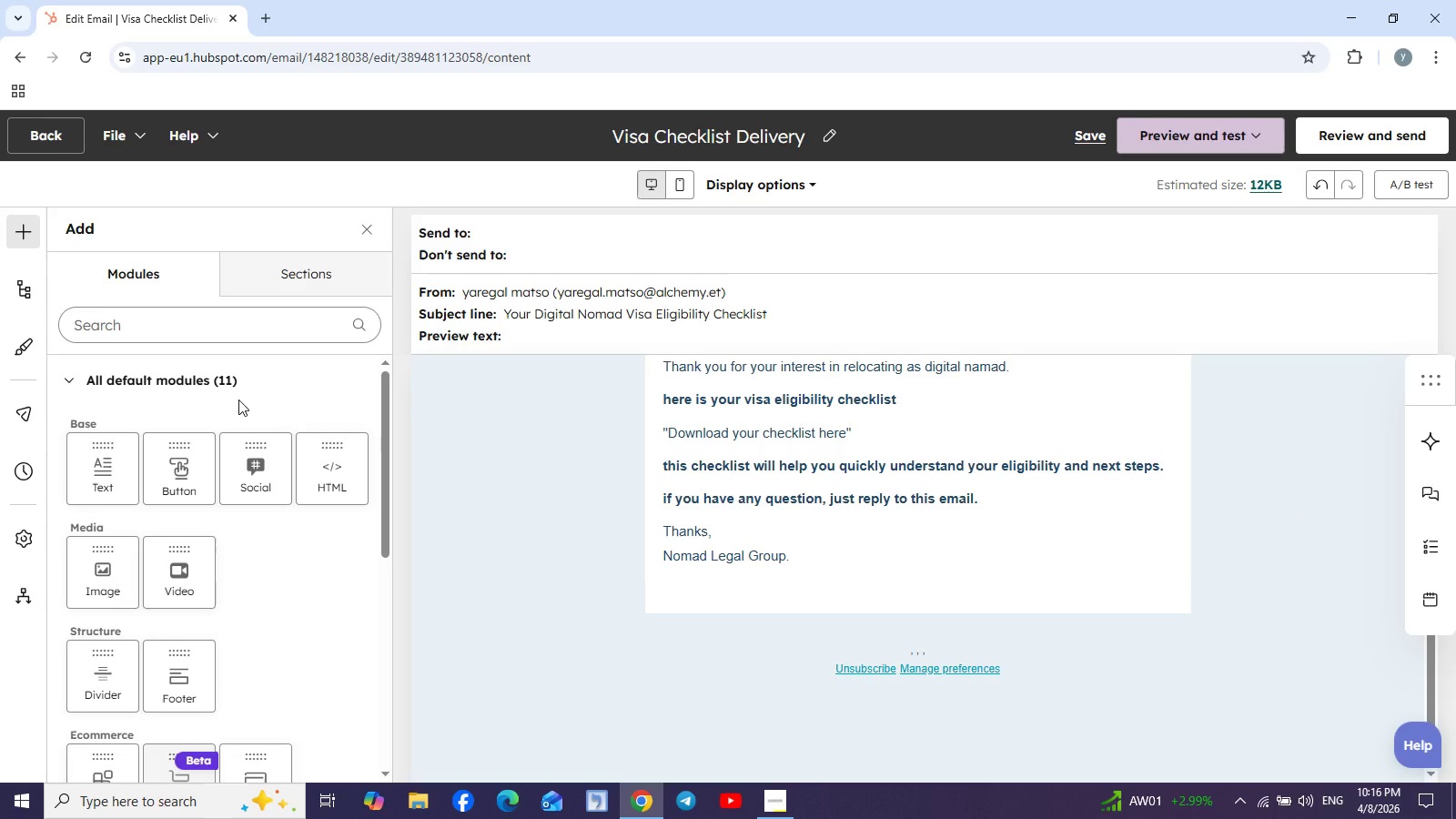 
scroll: coordinate [255, 581], scroll_direction: down, amount: 2.0
 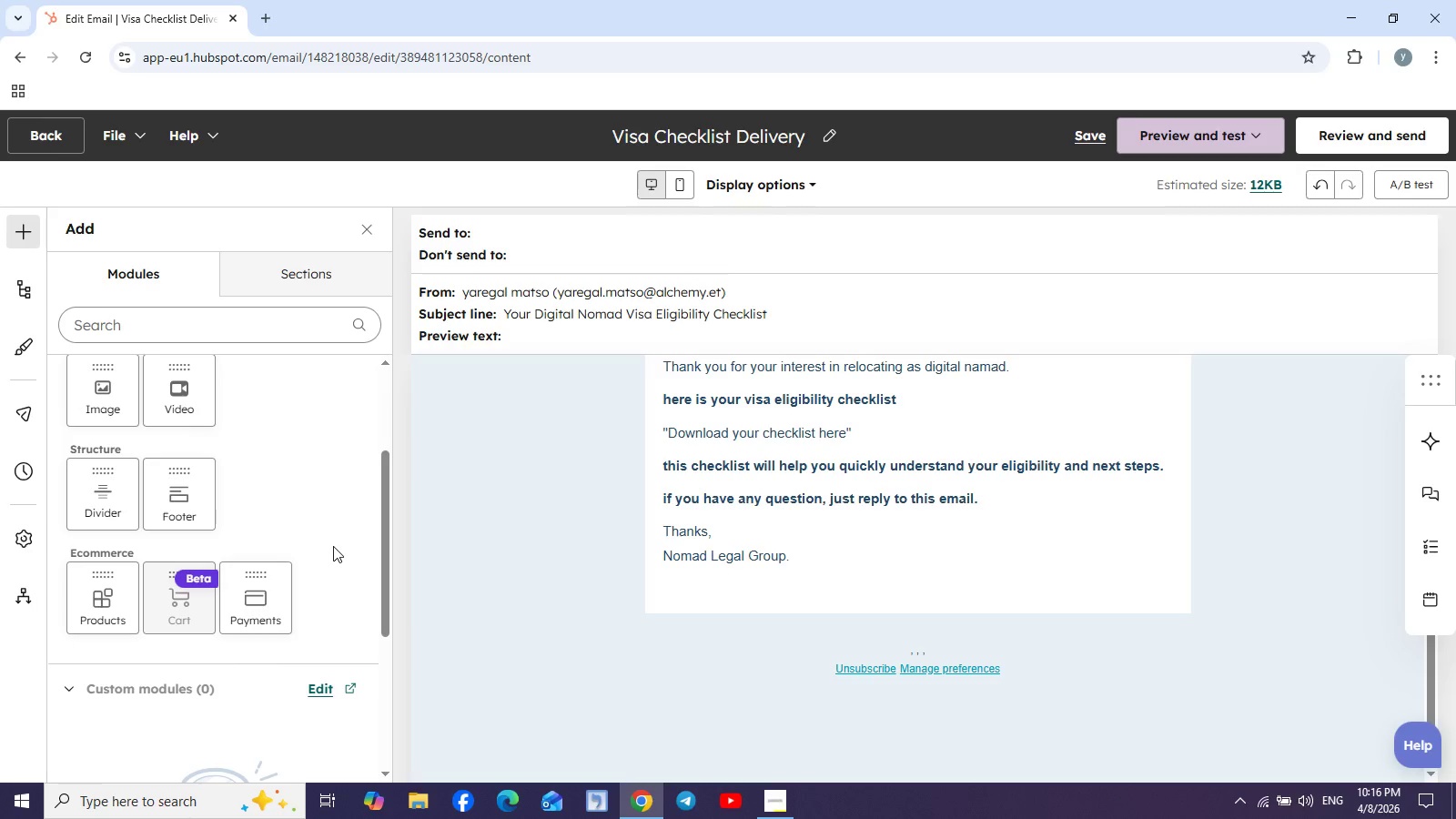 
scroll: coordinate [333, 546], scroll_direction: up, amount: 3.0
 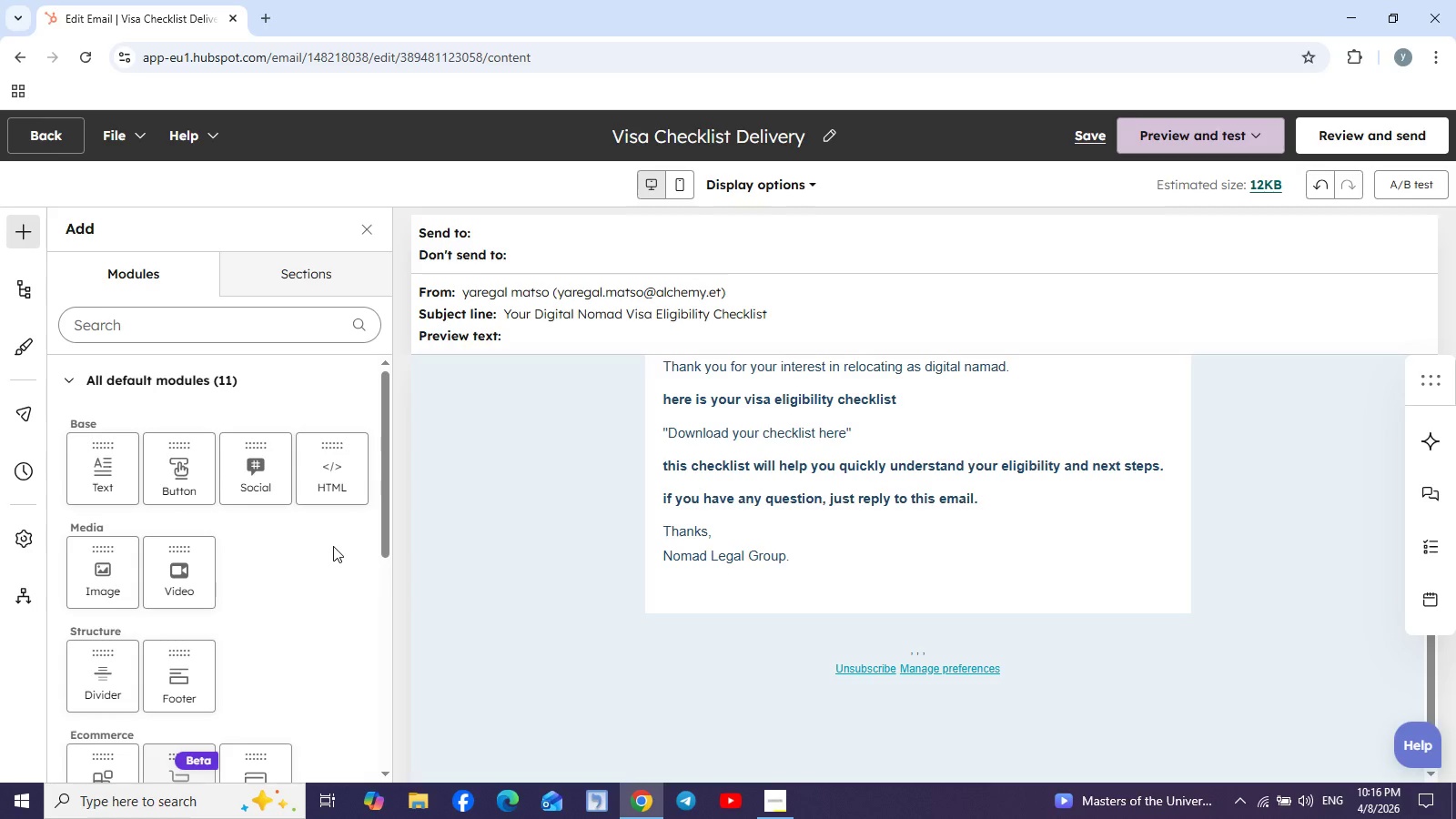 
wait(5.62)
 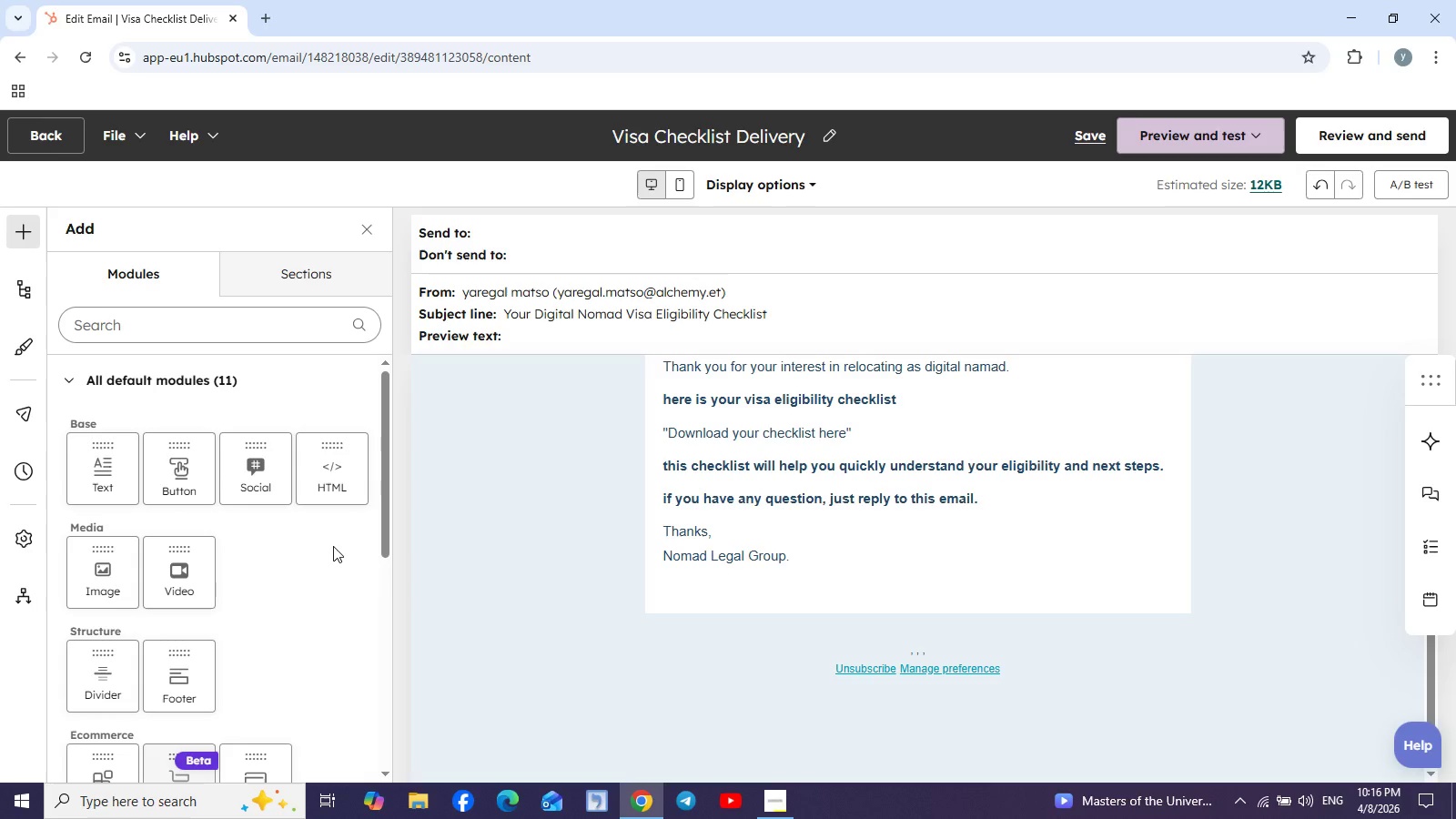 
left_click([115, 480])
 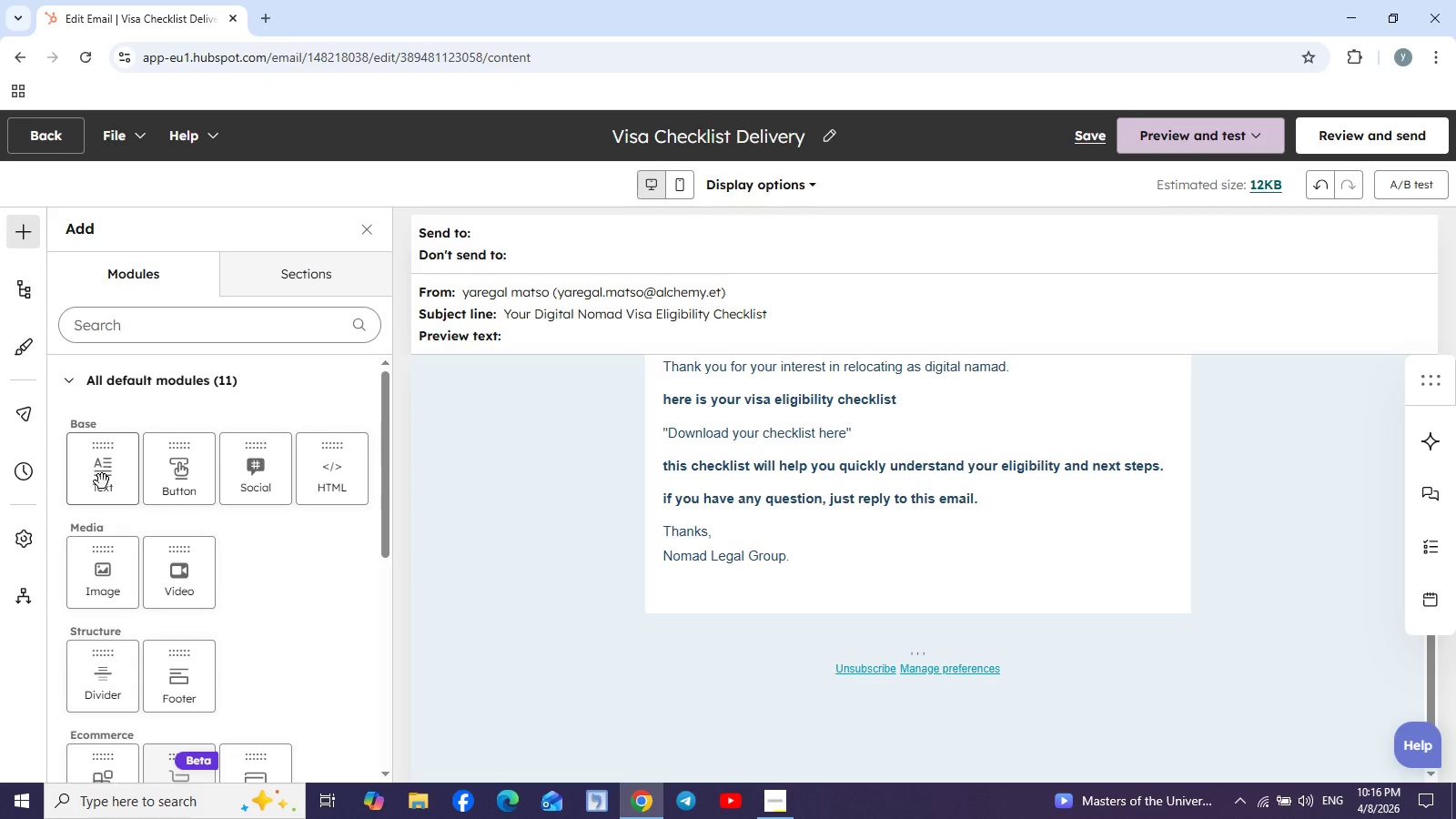 
double_click([102, 481])
 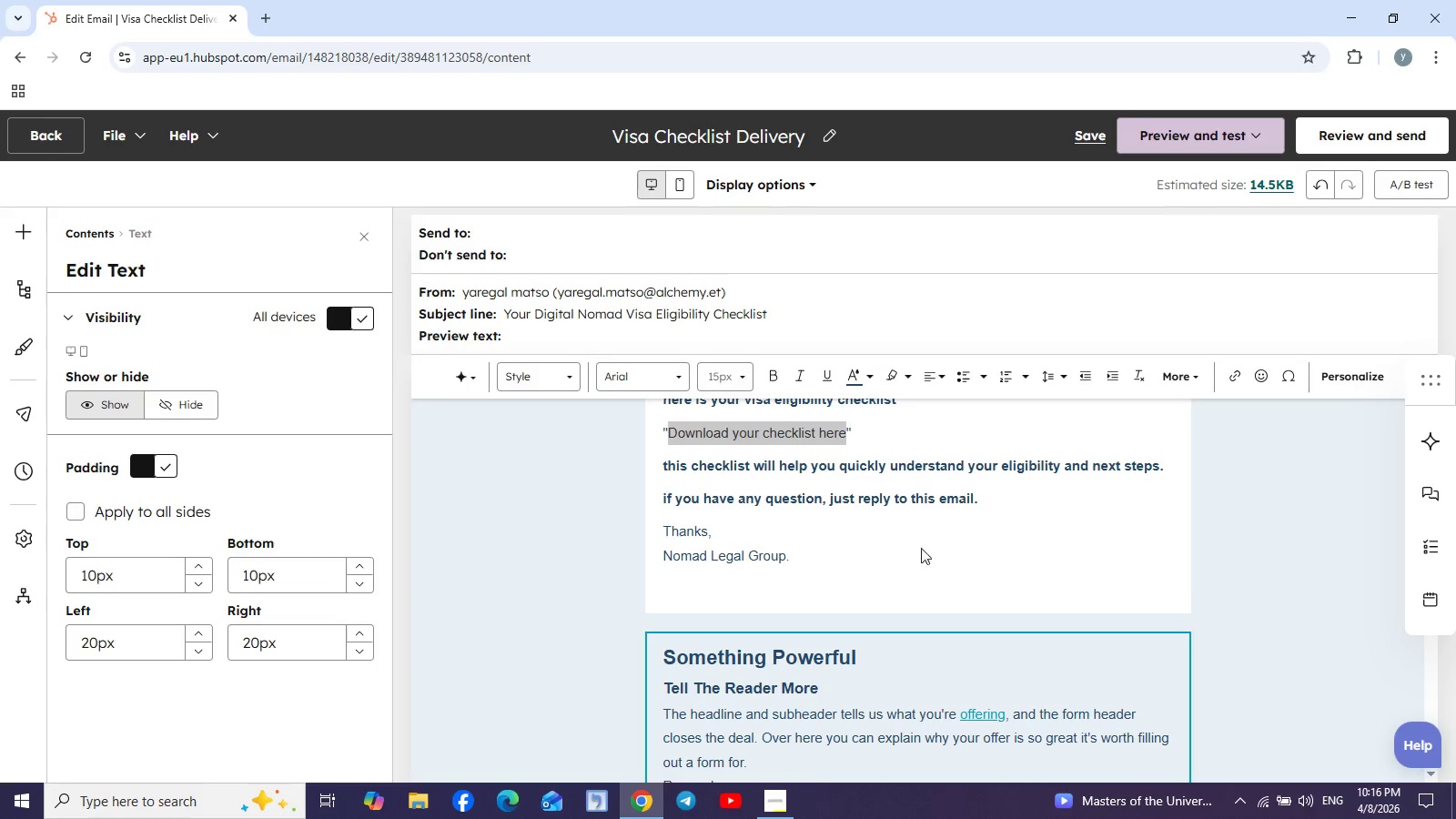 
scroll: coordinate [1085, 527], scroll_direction: down, amount: 2.0
 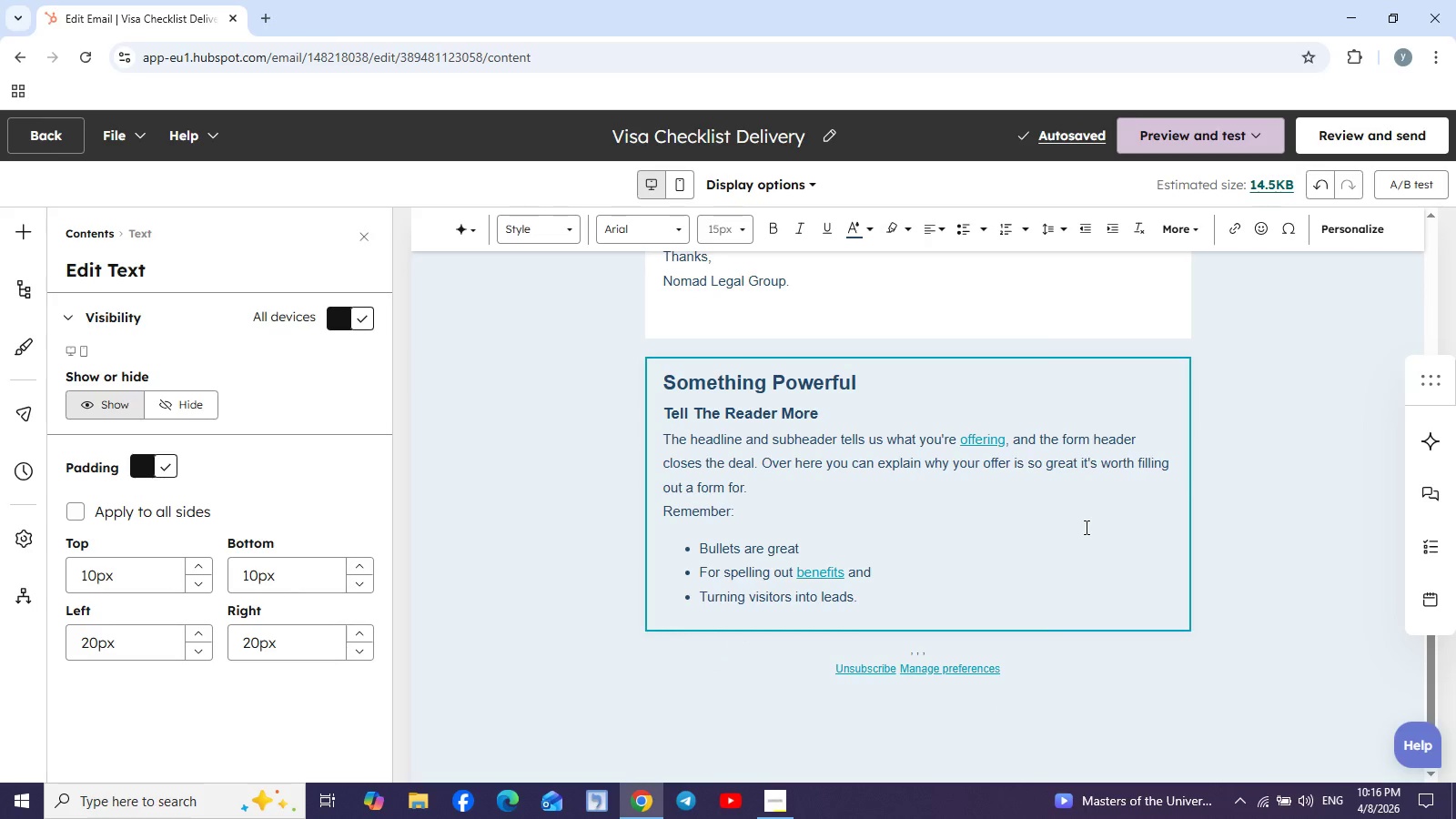 
scroll: coordinate [1085, 527], scroll_direction: up, amount: 2.0
 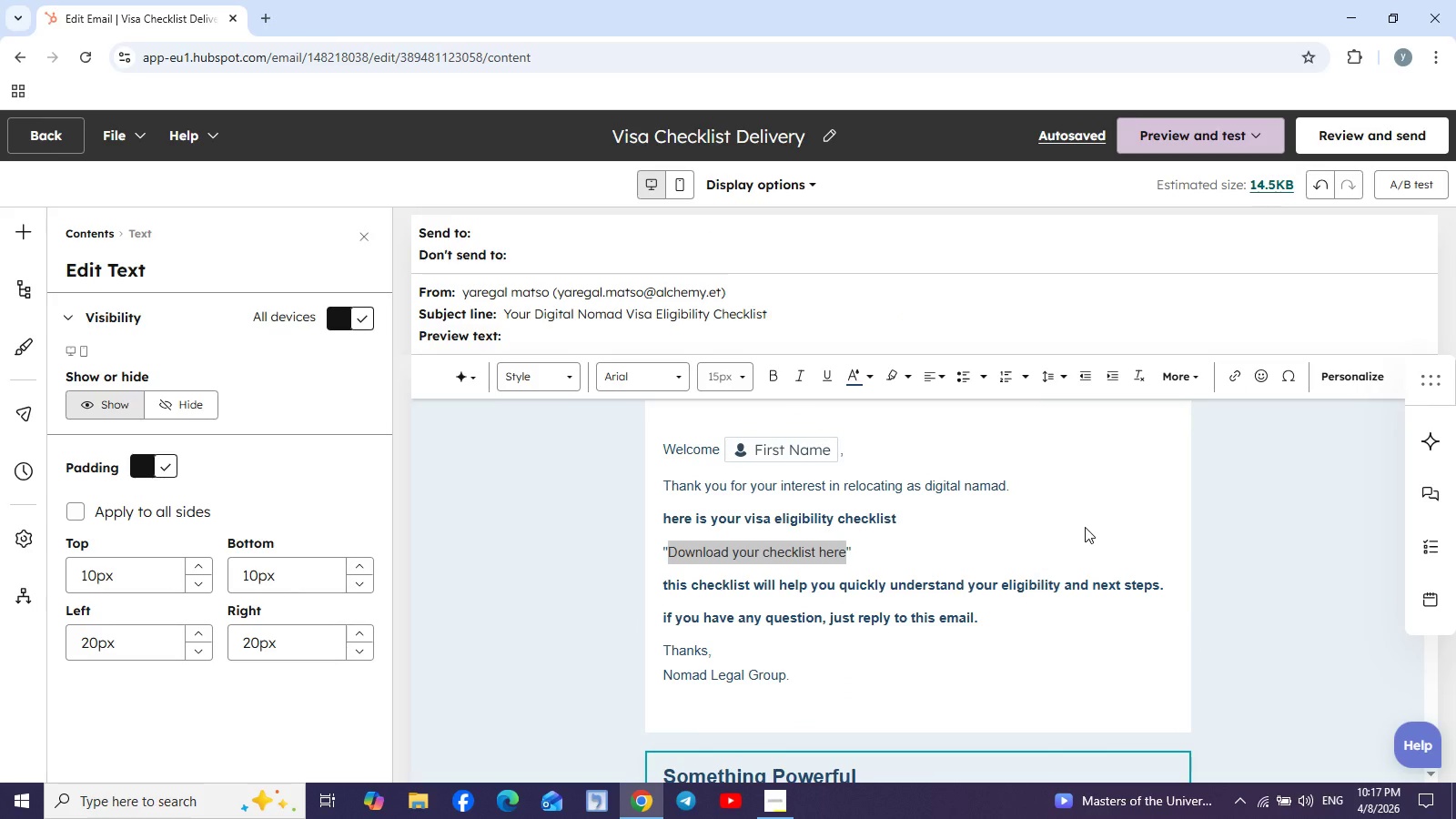 
wait(11.68)
 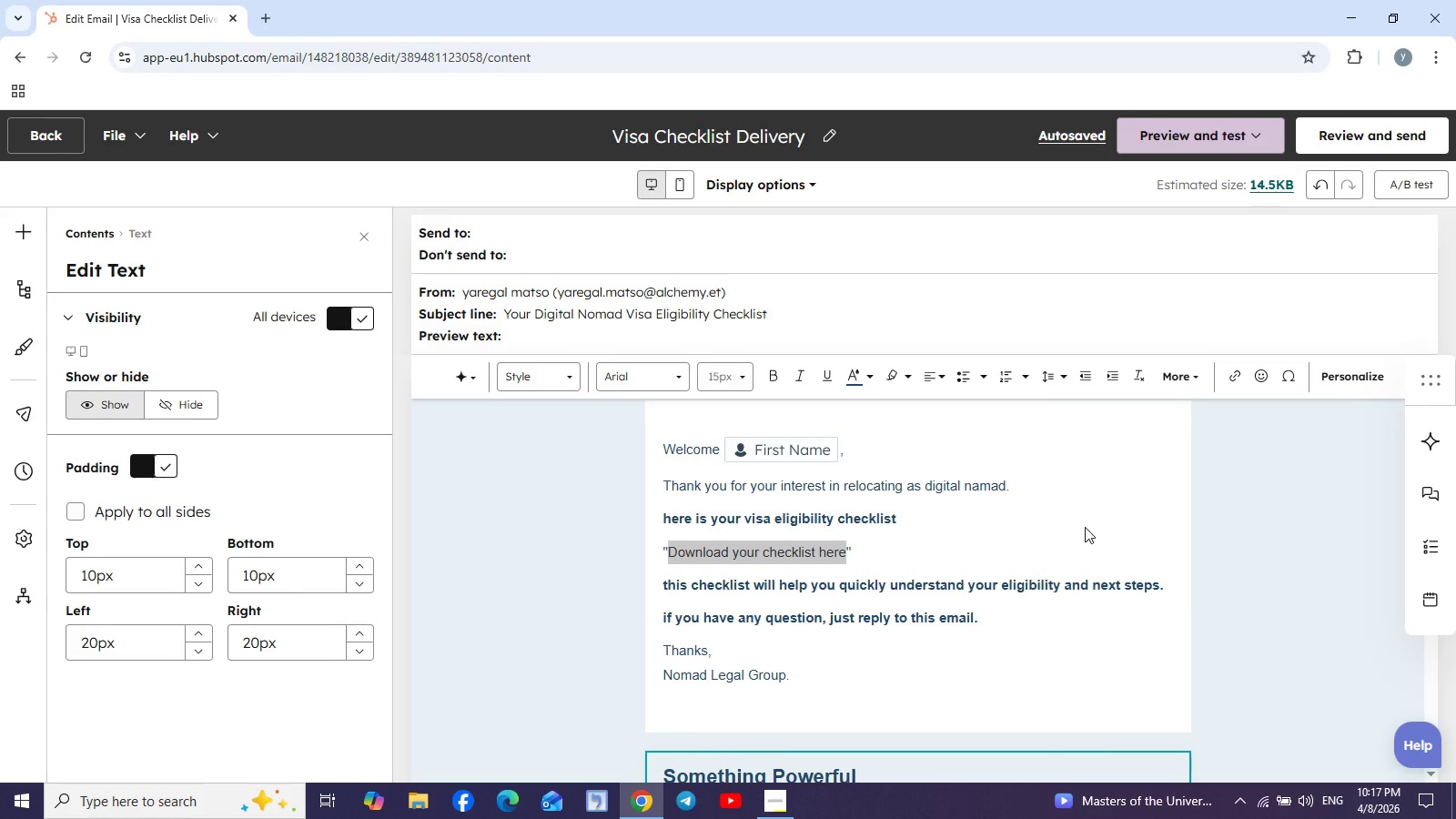 
scroll: coordinate [986, 530], scroll_direction: down, amount: 3.0
 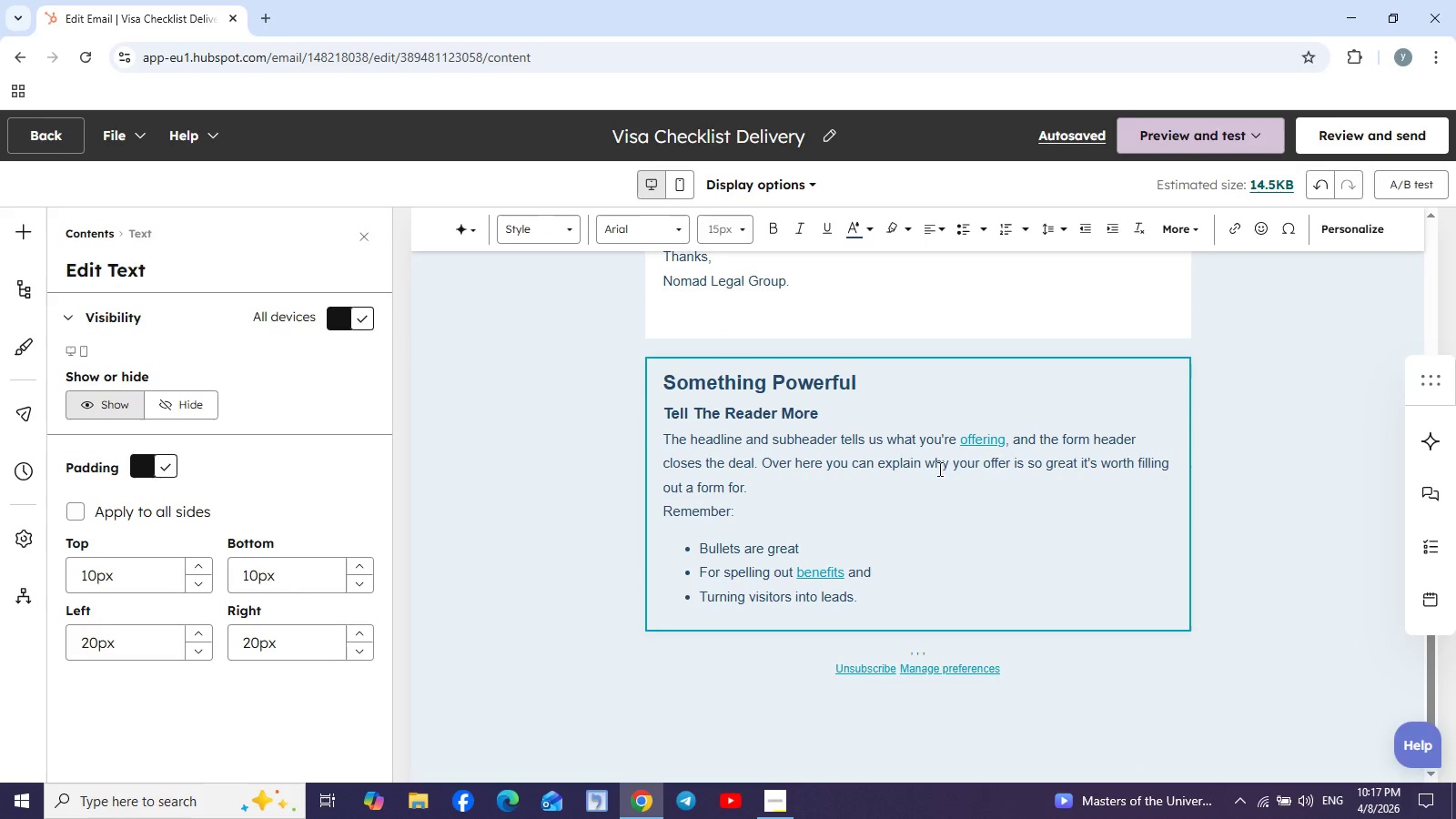 
wait(7.75)
 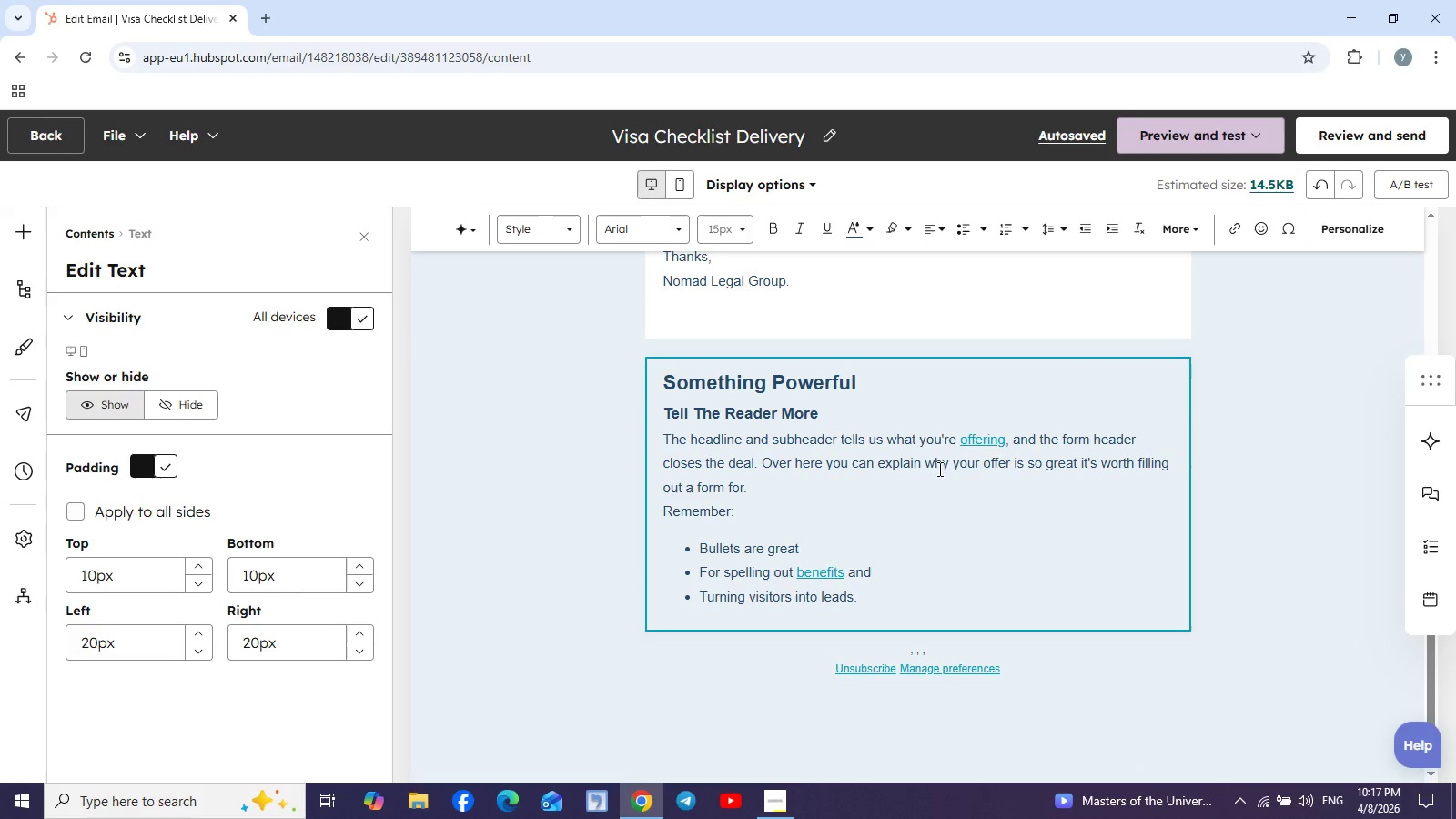 
mouse_move([1303, 211])
 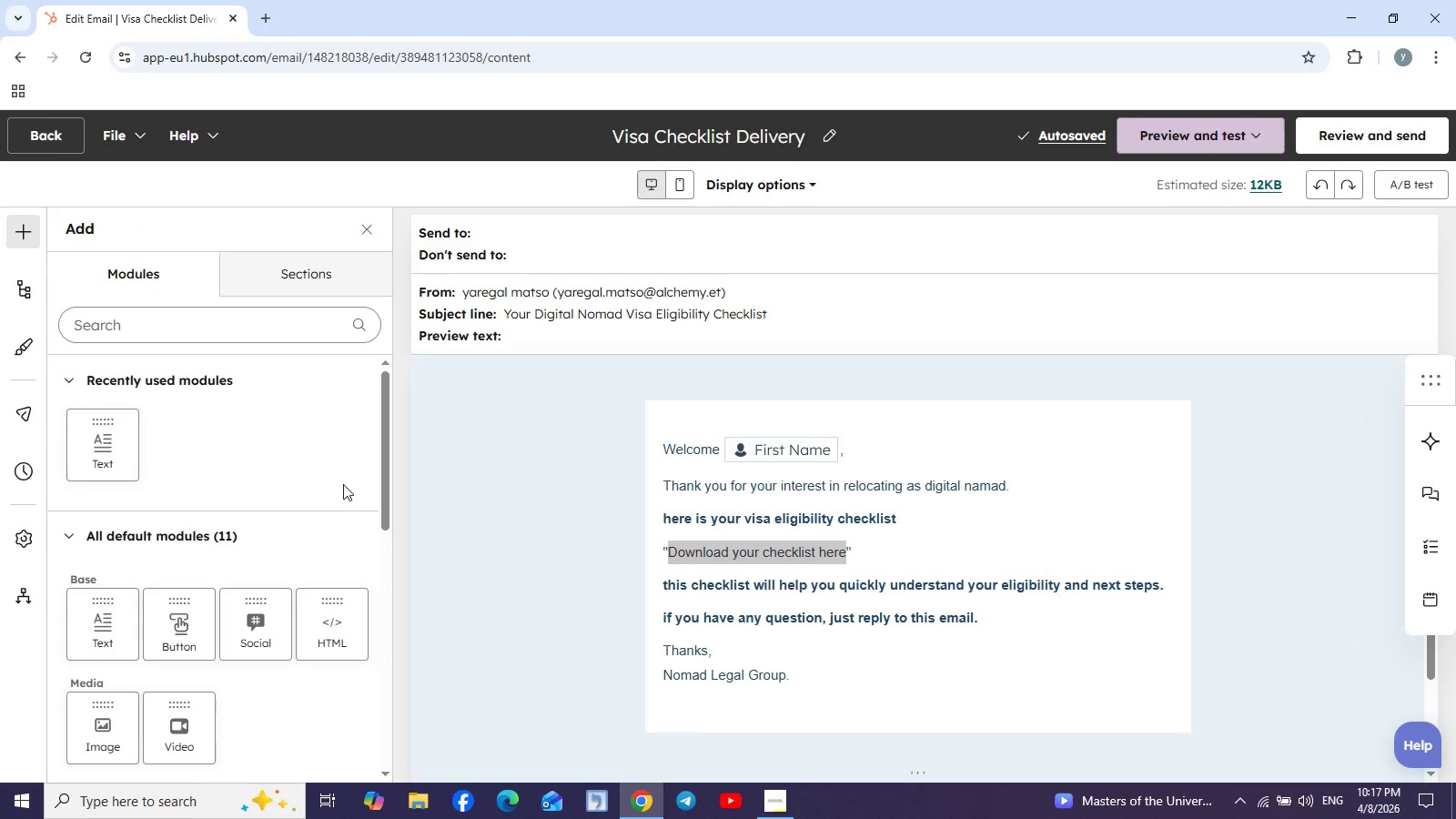 
wait(8.01)
 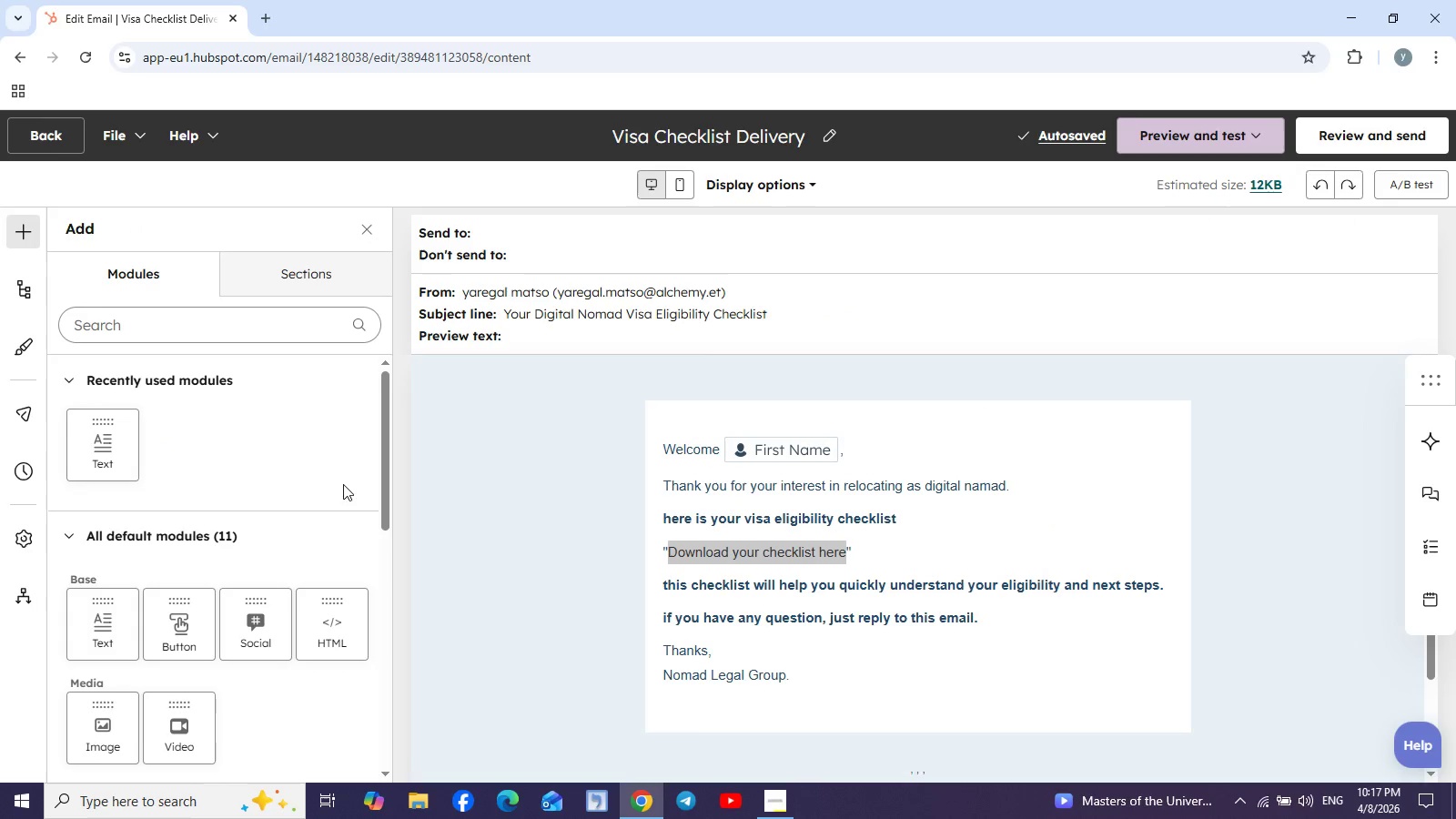 
left_click([19, 229])
 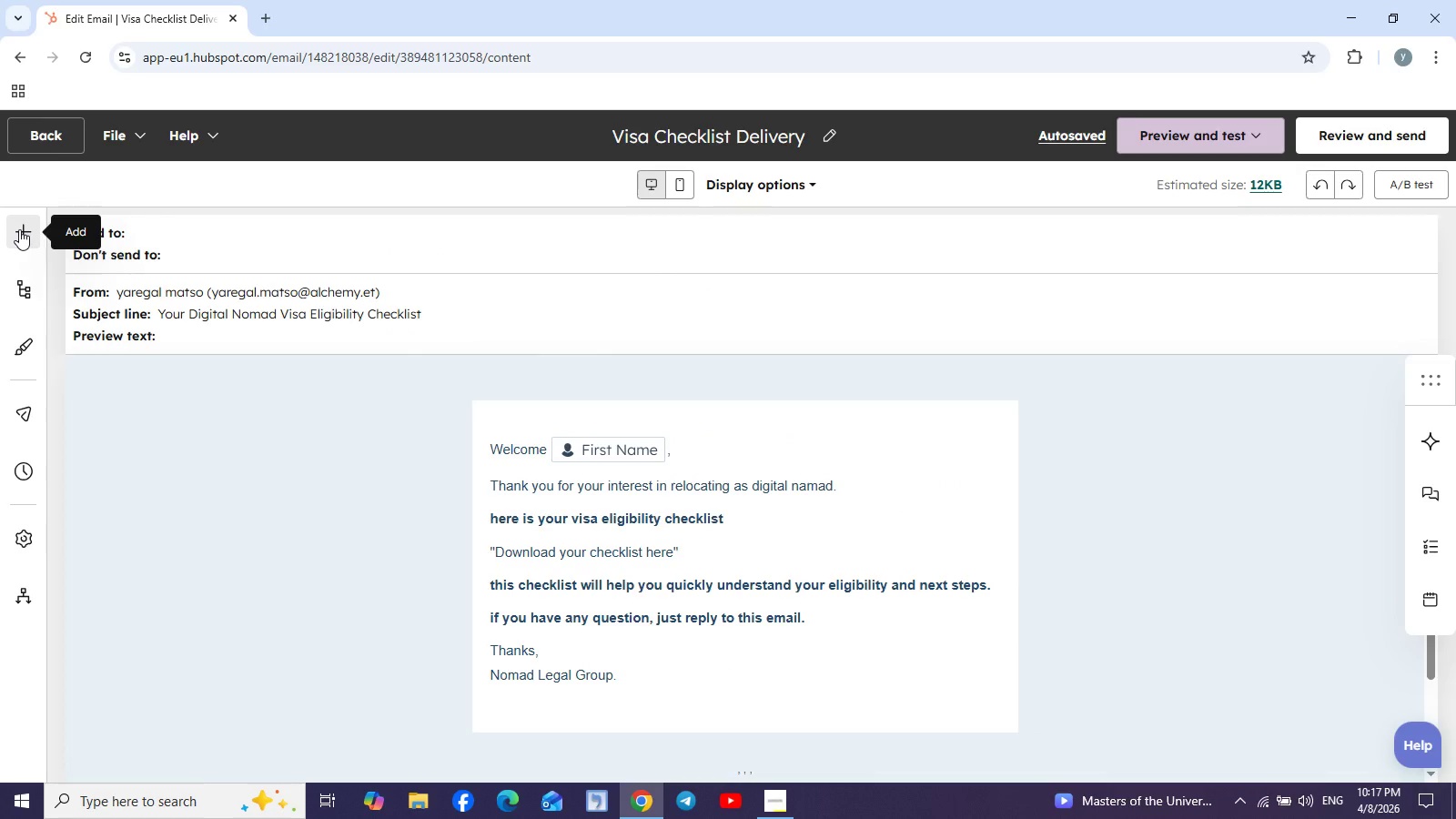 
left_click([19, 229])
 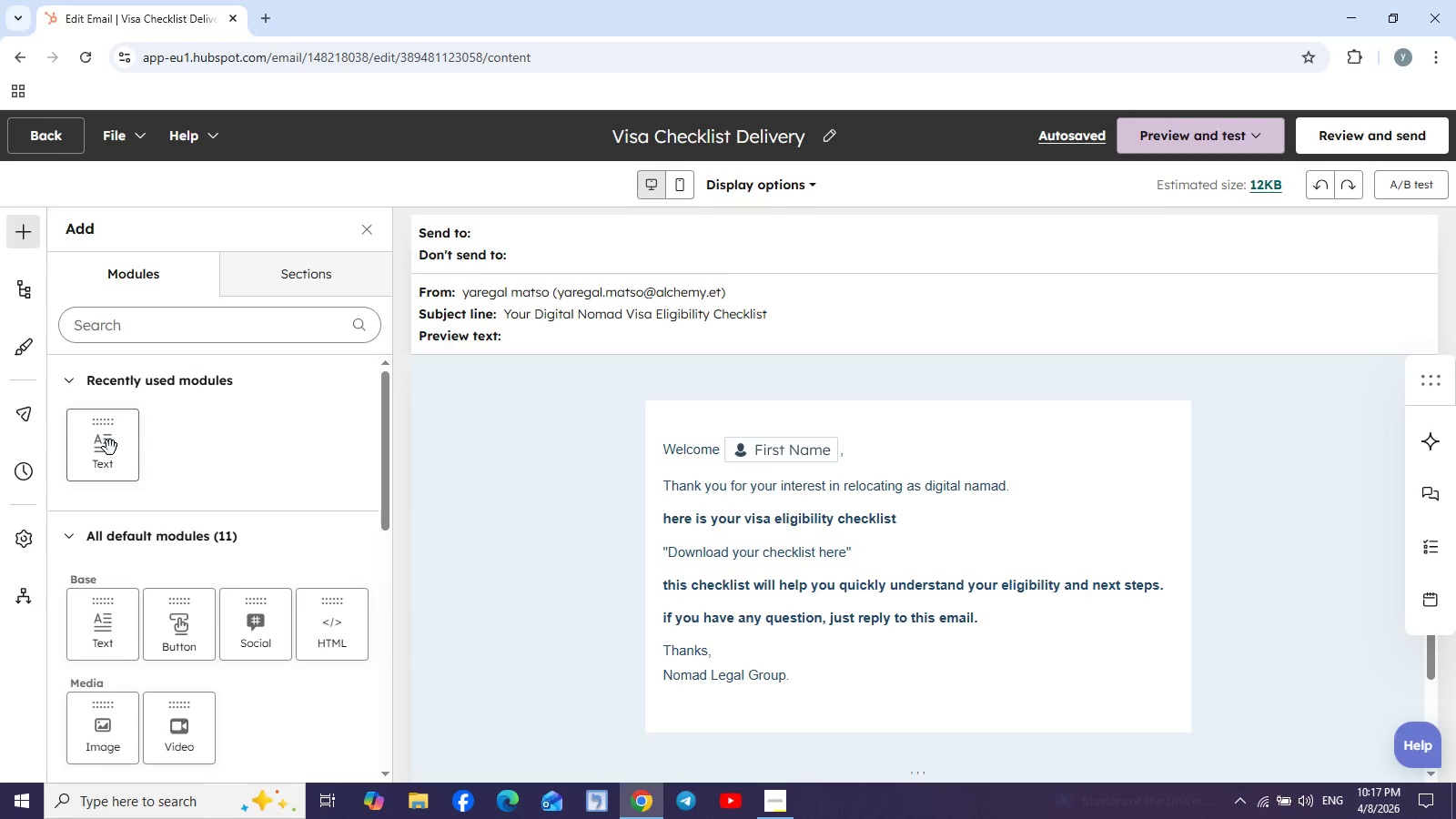 
wait(6.45)
 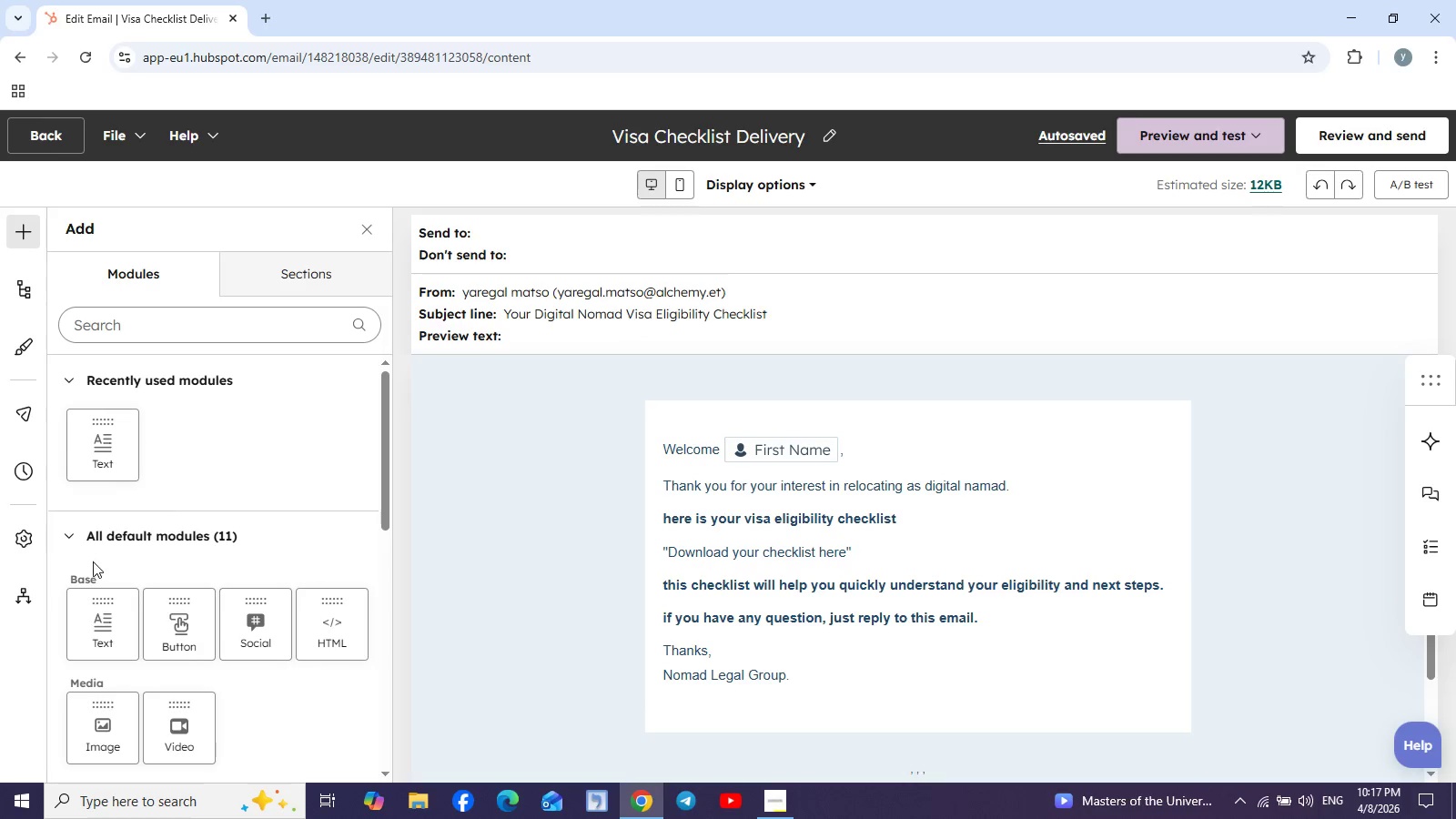 
left_click([109, 449])
 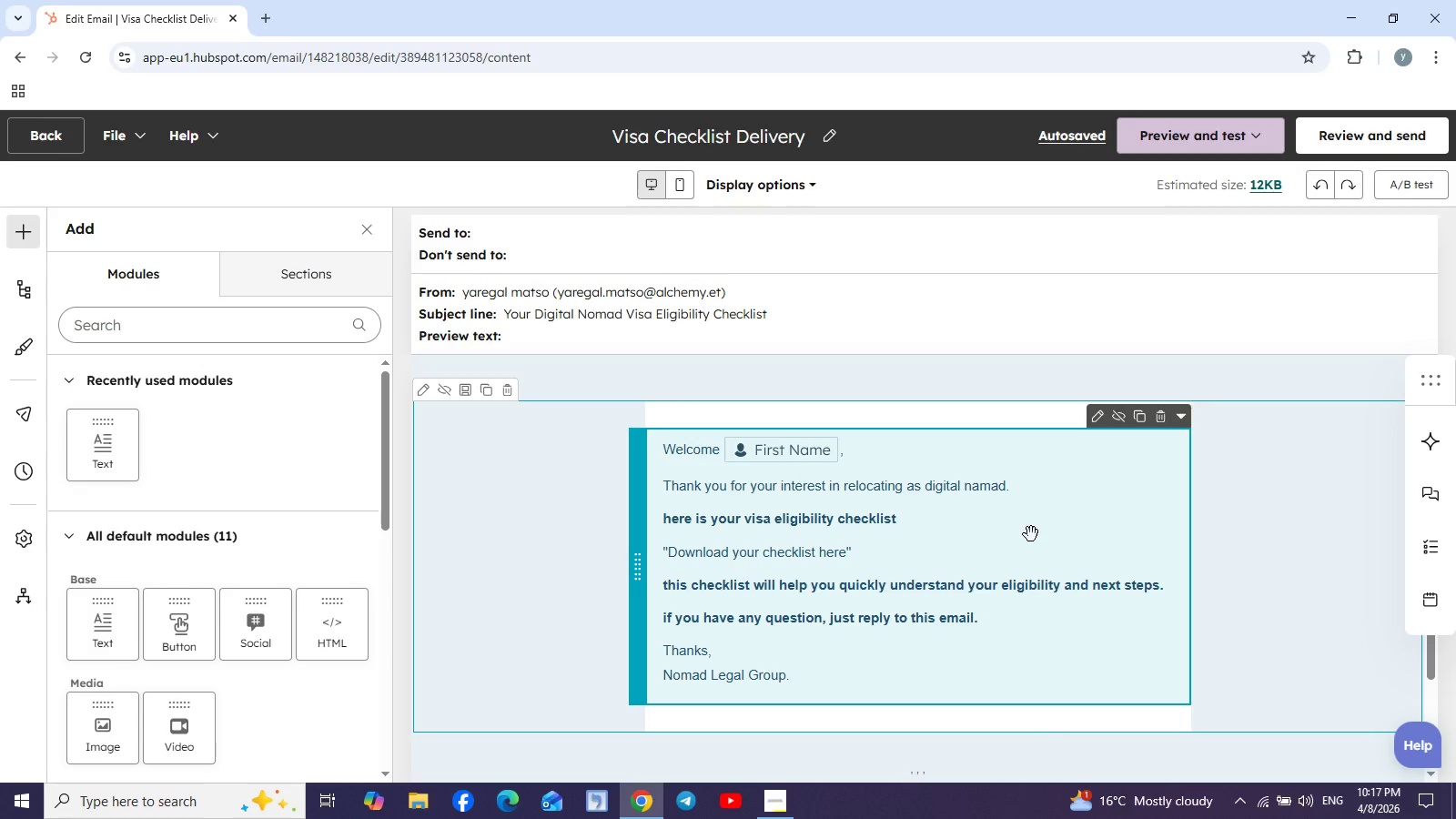 
wait(16.77)
 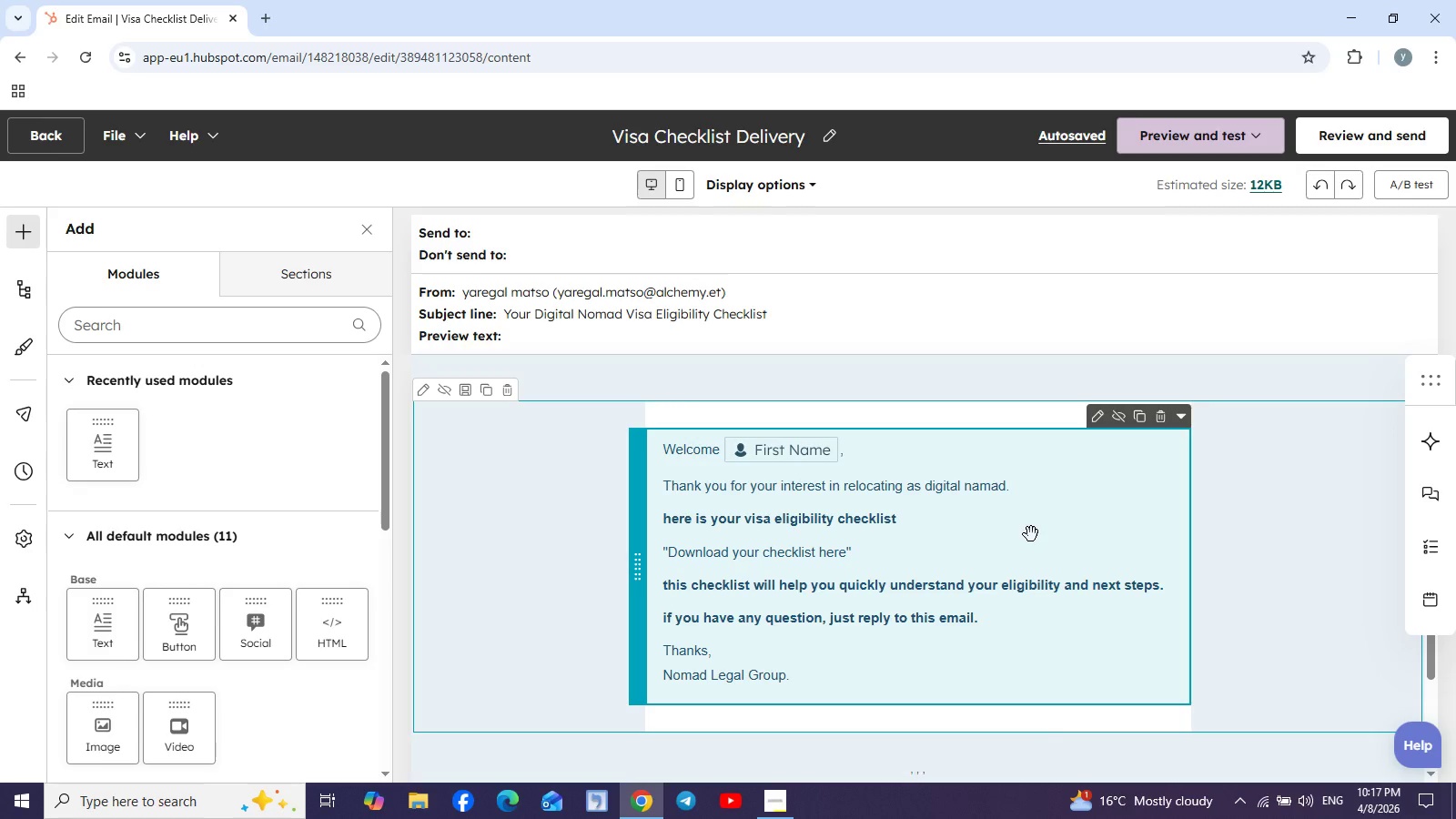 
double_click([673, 558])
 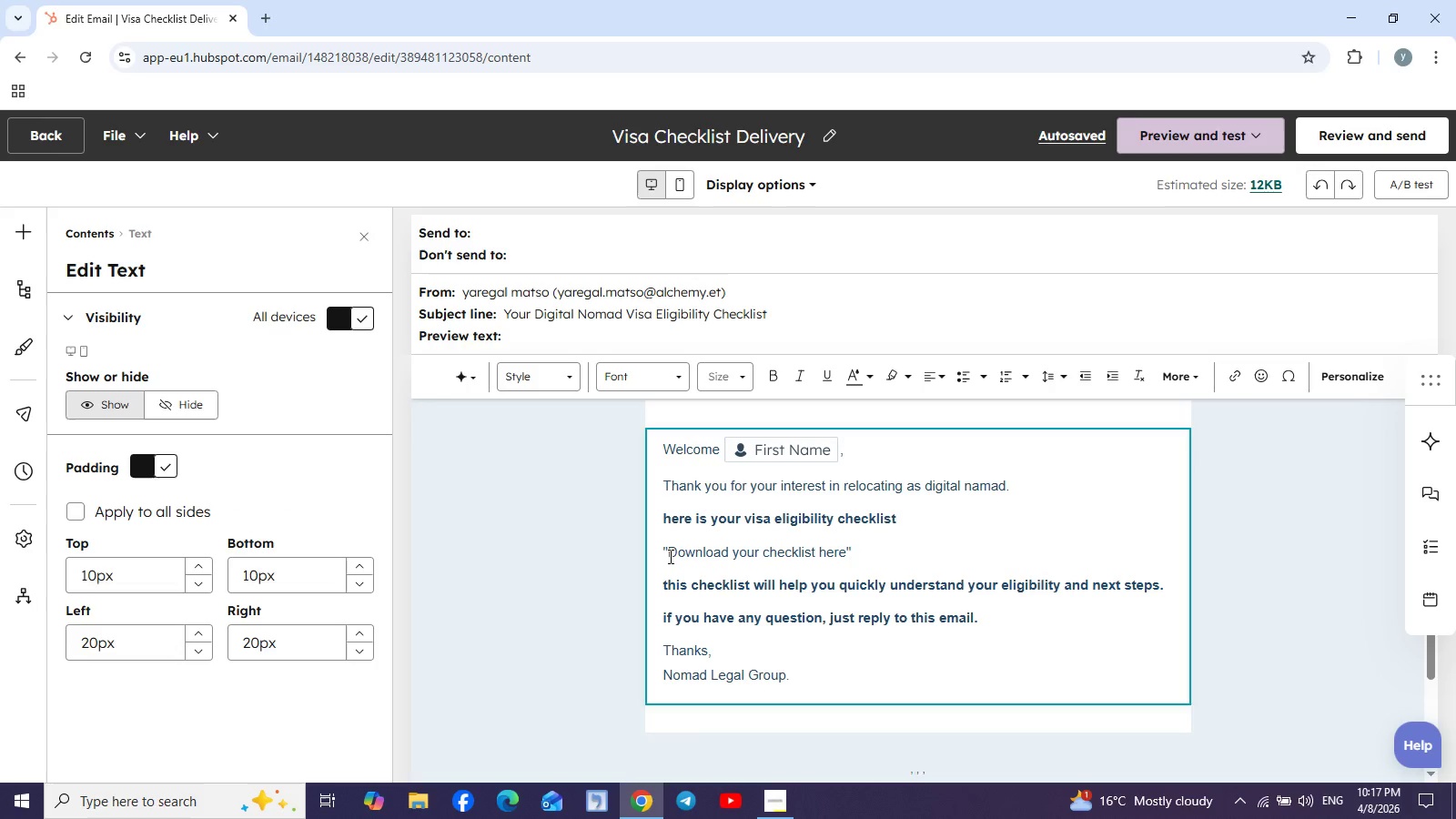 
left_click_drag(start_coordinate=[669, 556], to_coordinate=[870, 559])
 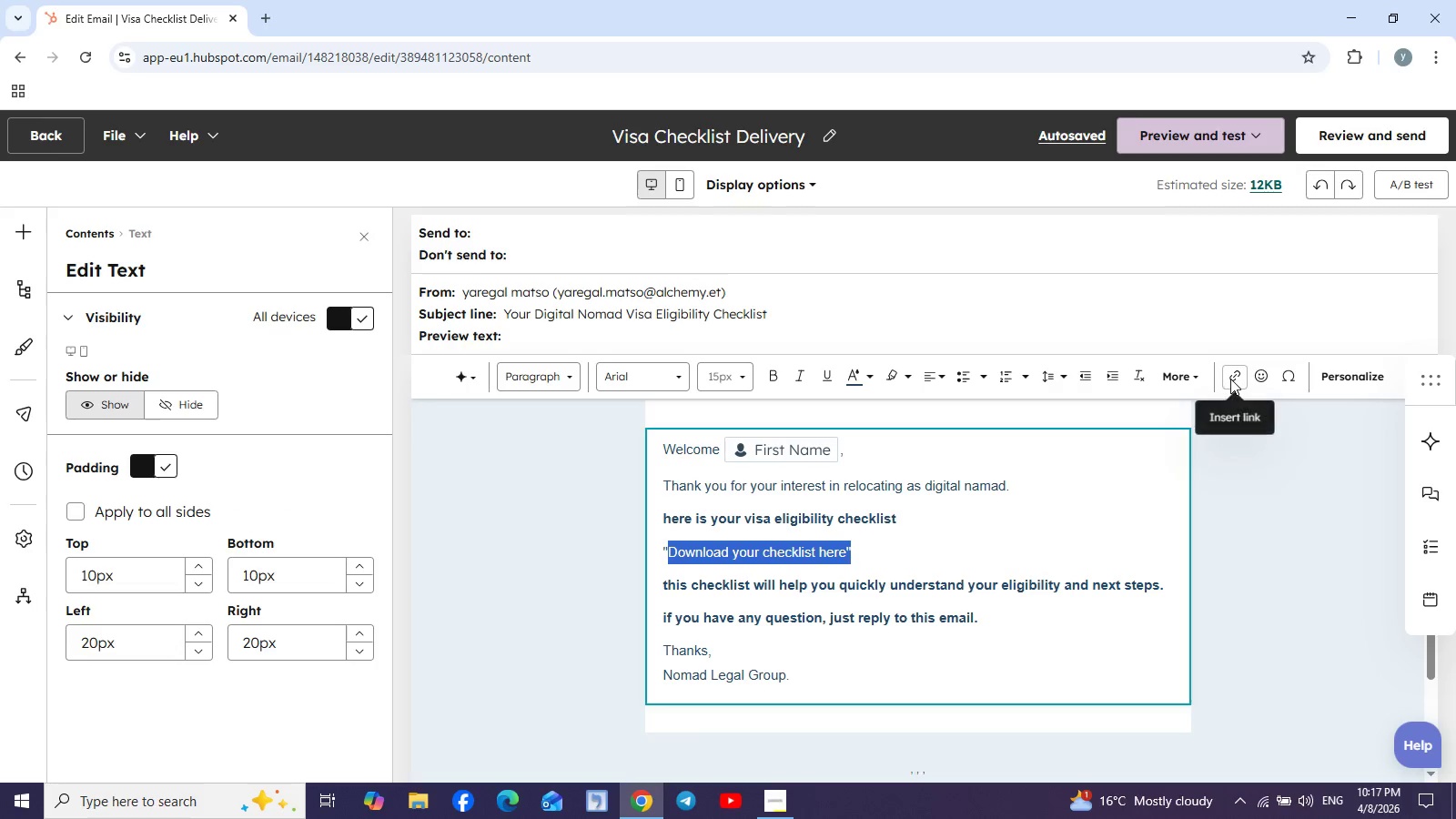 
wait(7.51)
 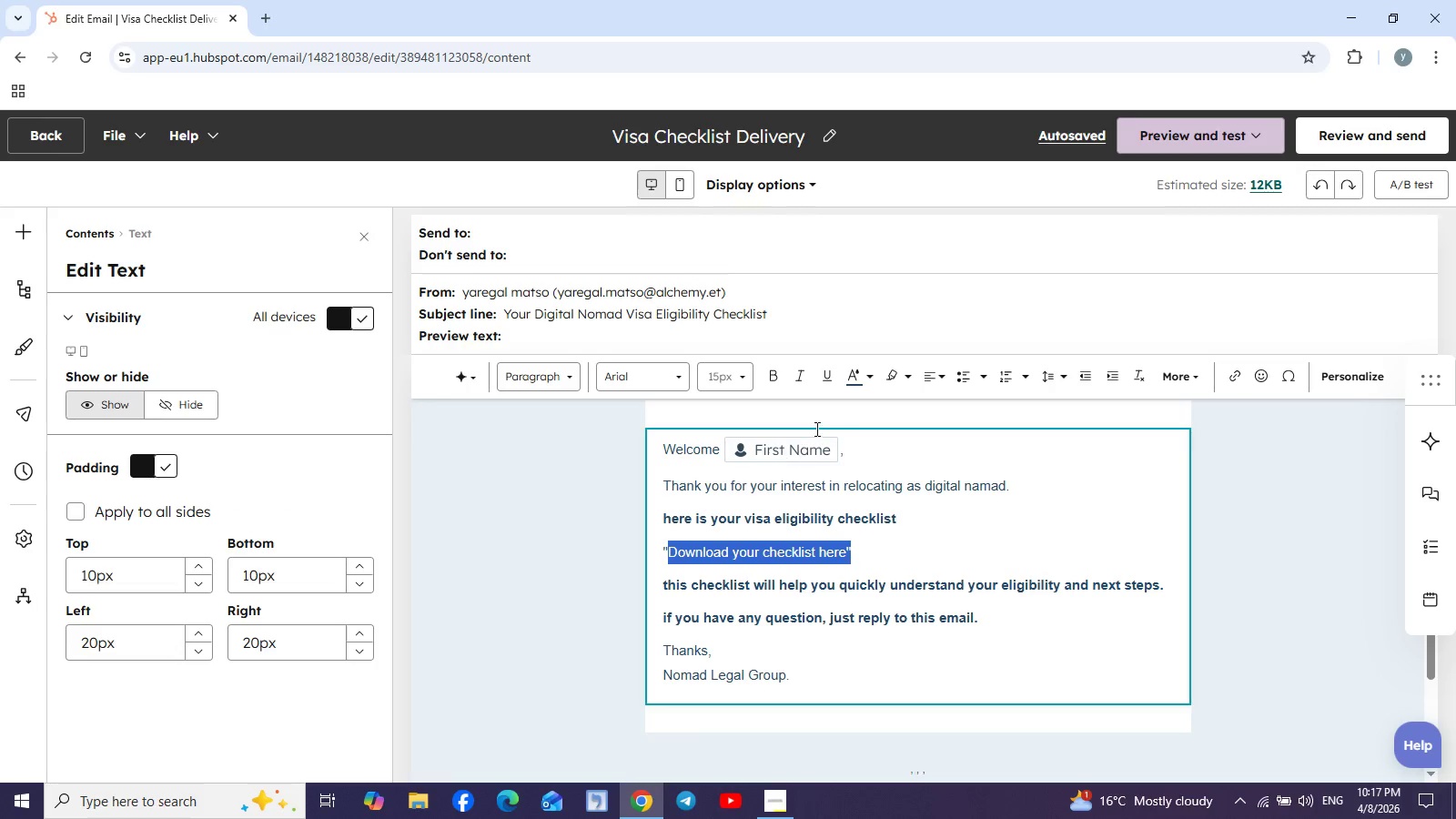 
left_click([1230, 379])
 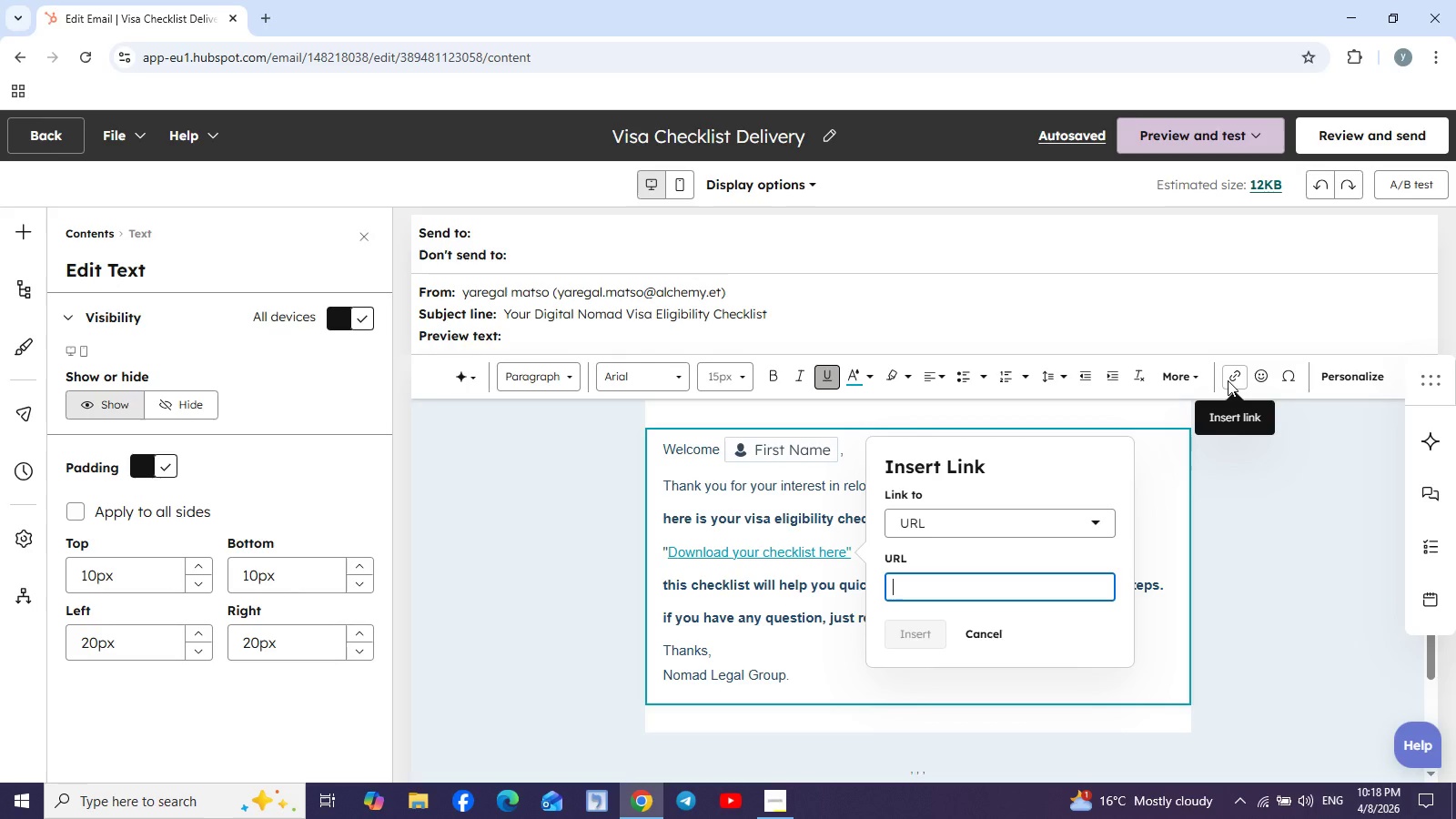 
wait(50.81)
 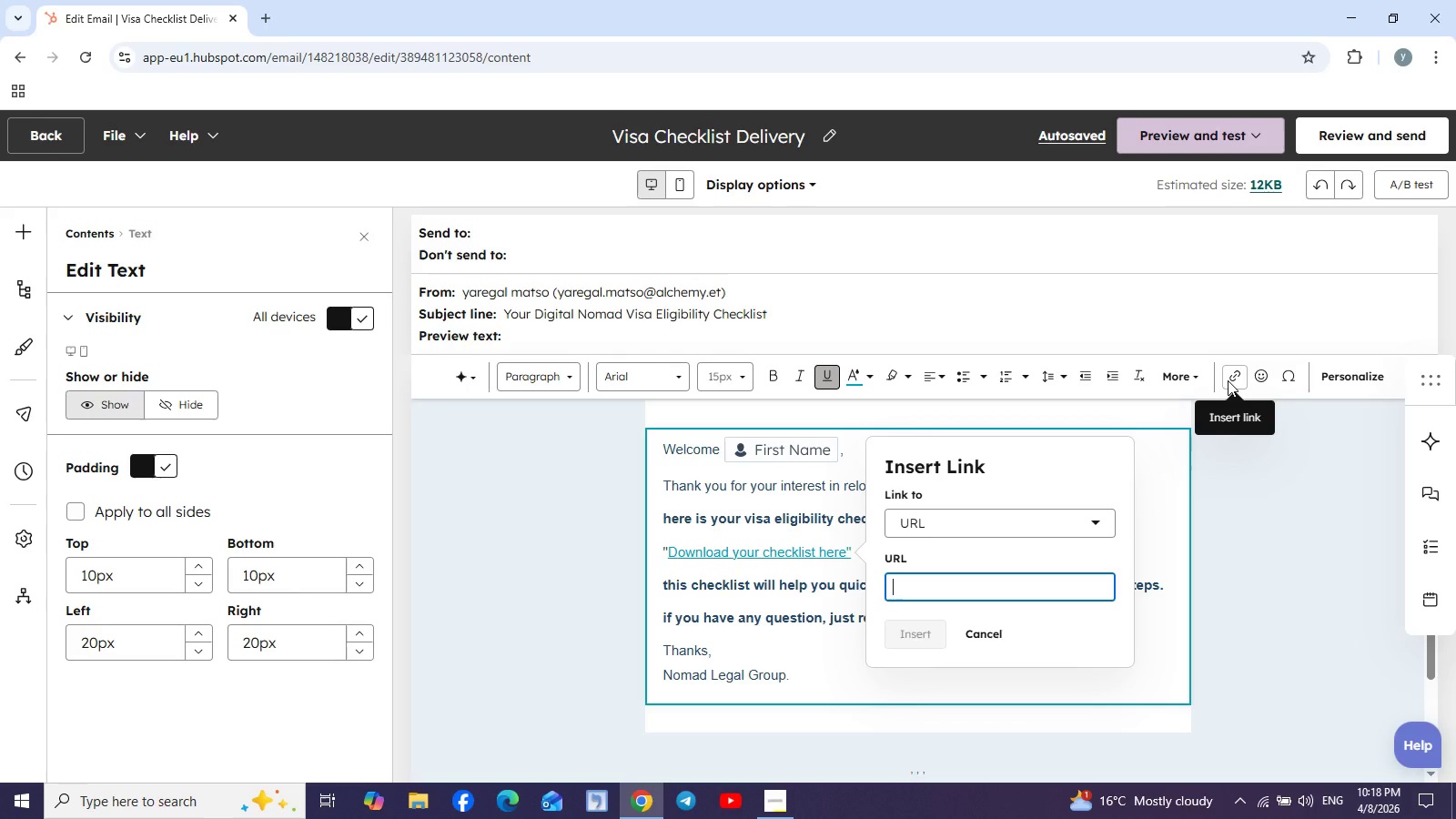 
type(htt)
 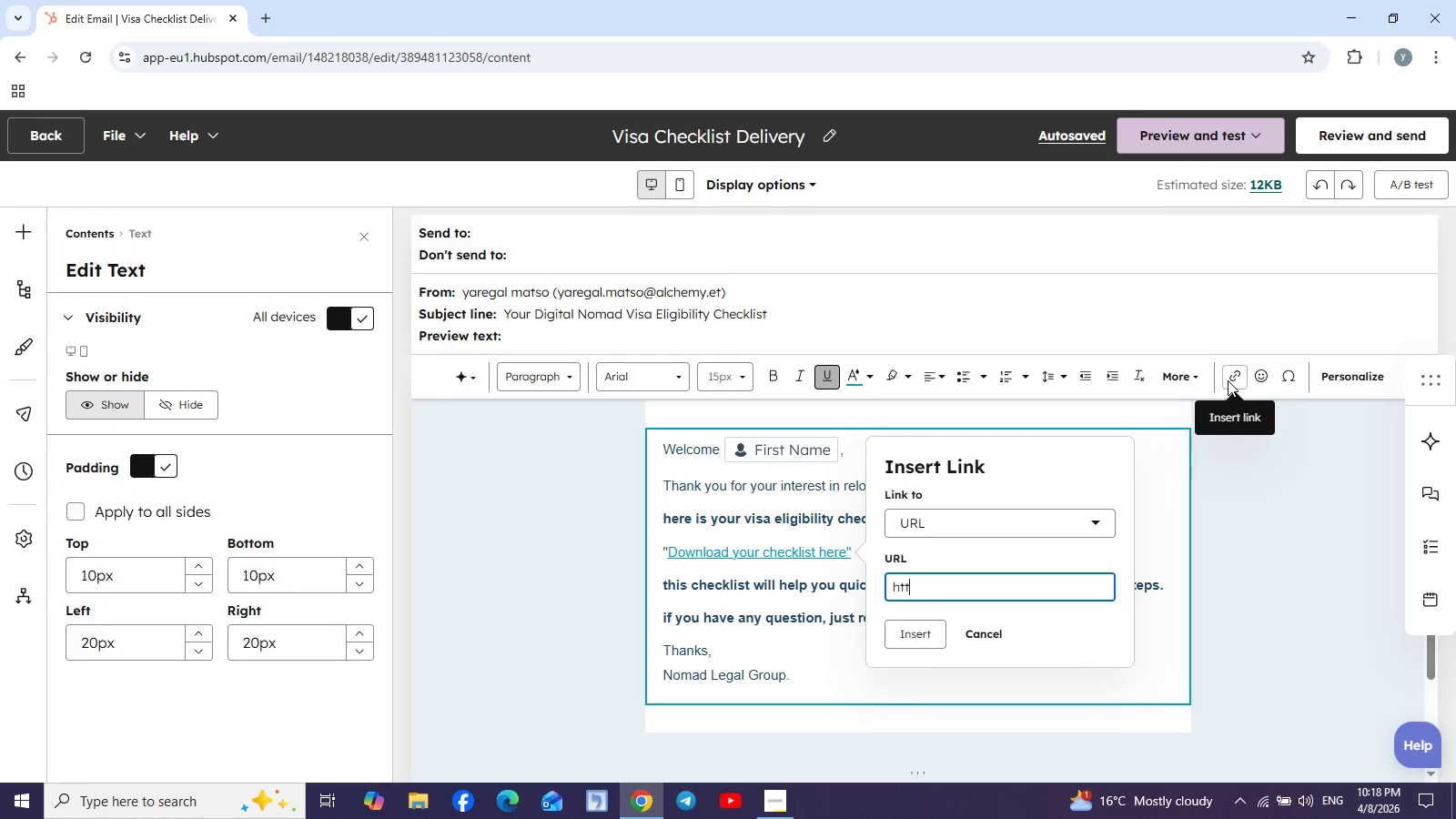 
type(s.,kooiuuhioppl)
key(Backspace)
key(Backspace)
key(Backspace)
key(Backspace)
key(Backspace)
type(??)
key(Backspace)
key(Backspace)
type(//:w)
 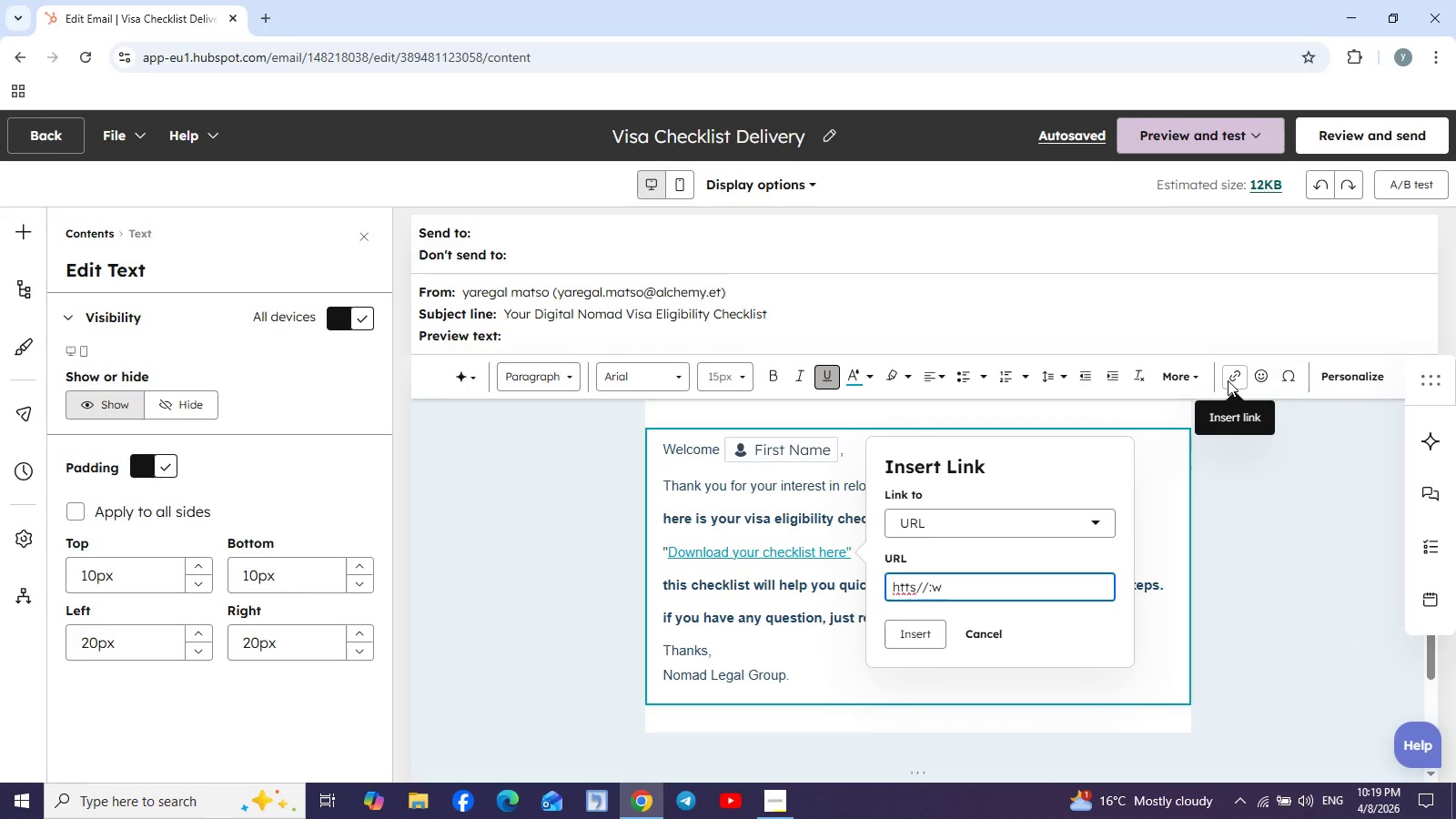 
key(ArrowLeft)
 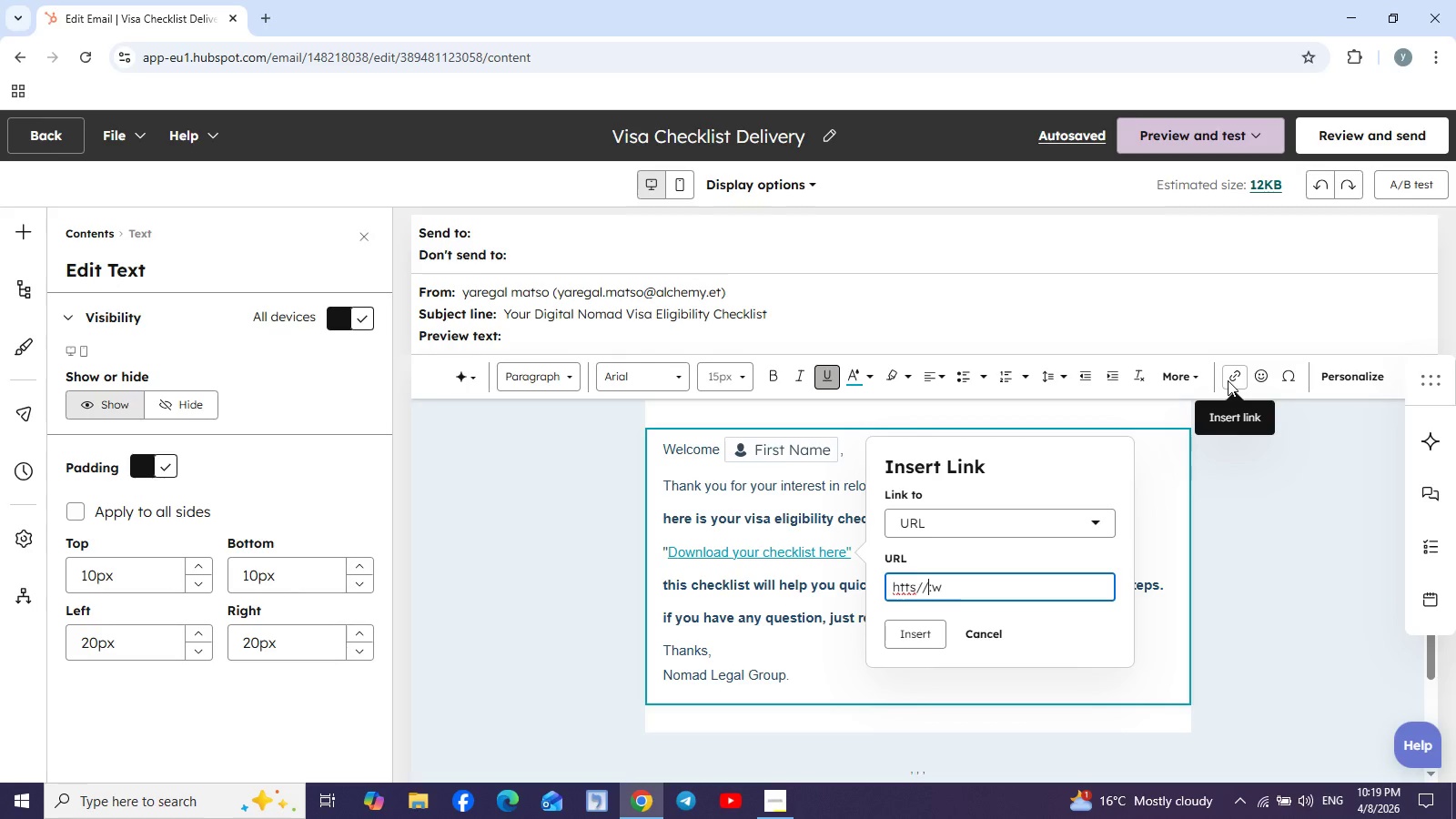 
key(ArrowLeft)
 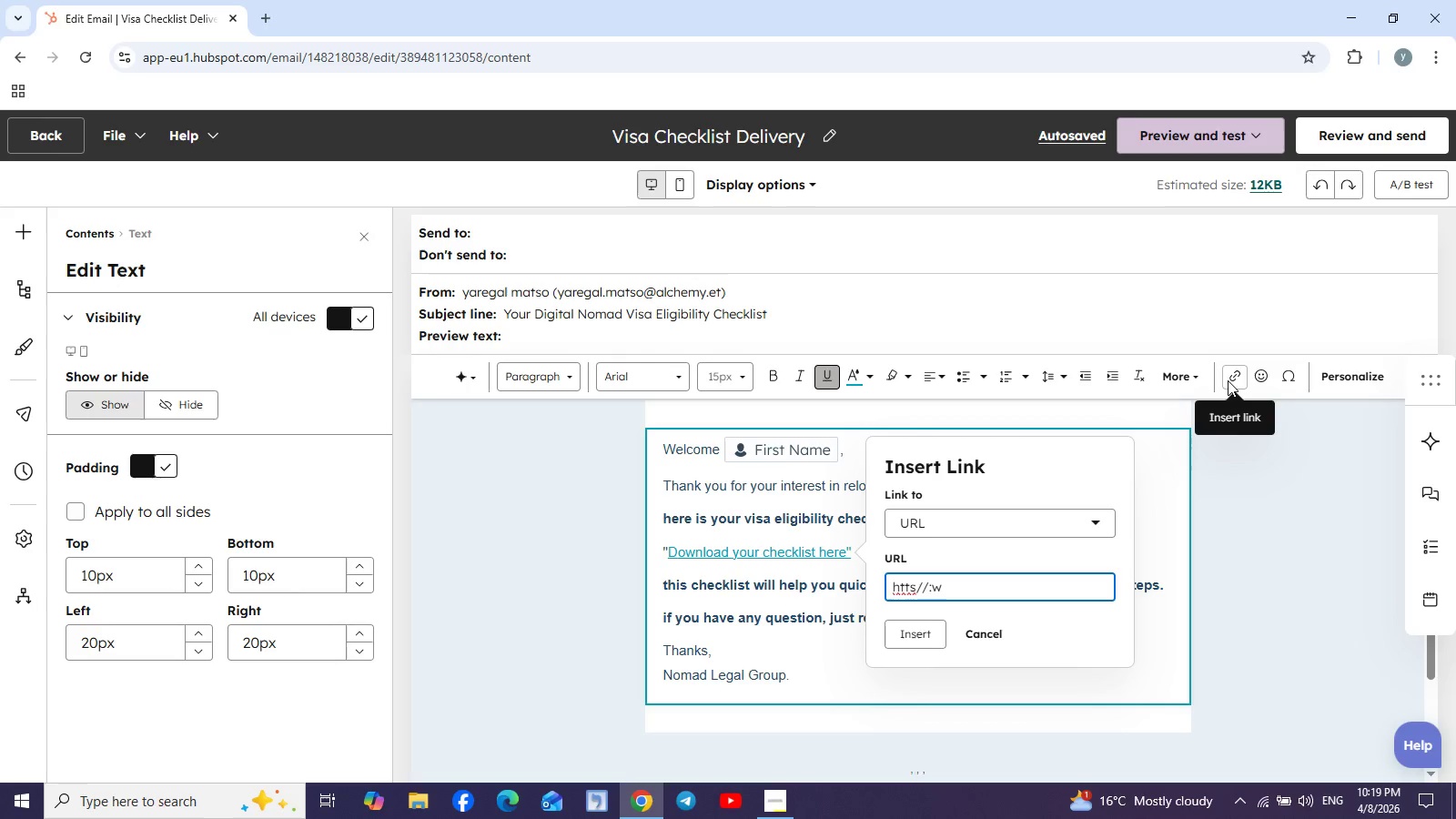 
key(ArrowLeft)
 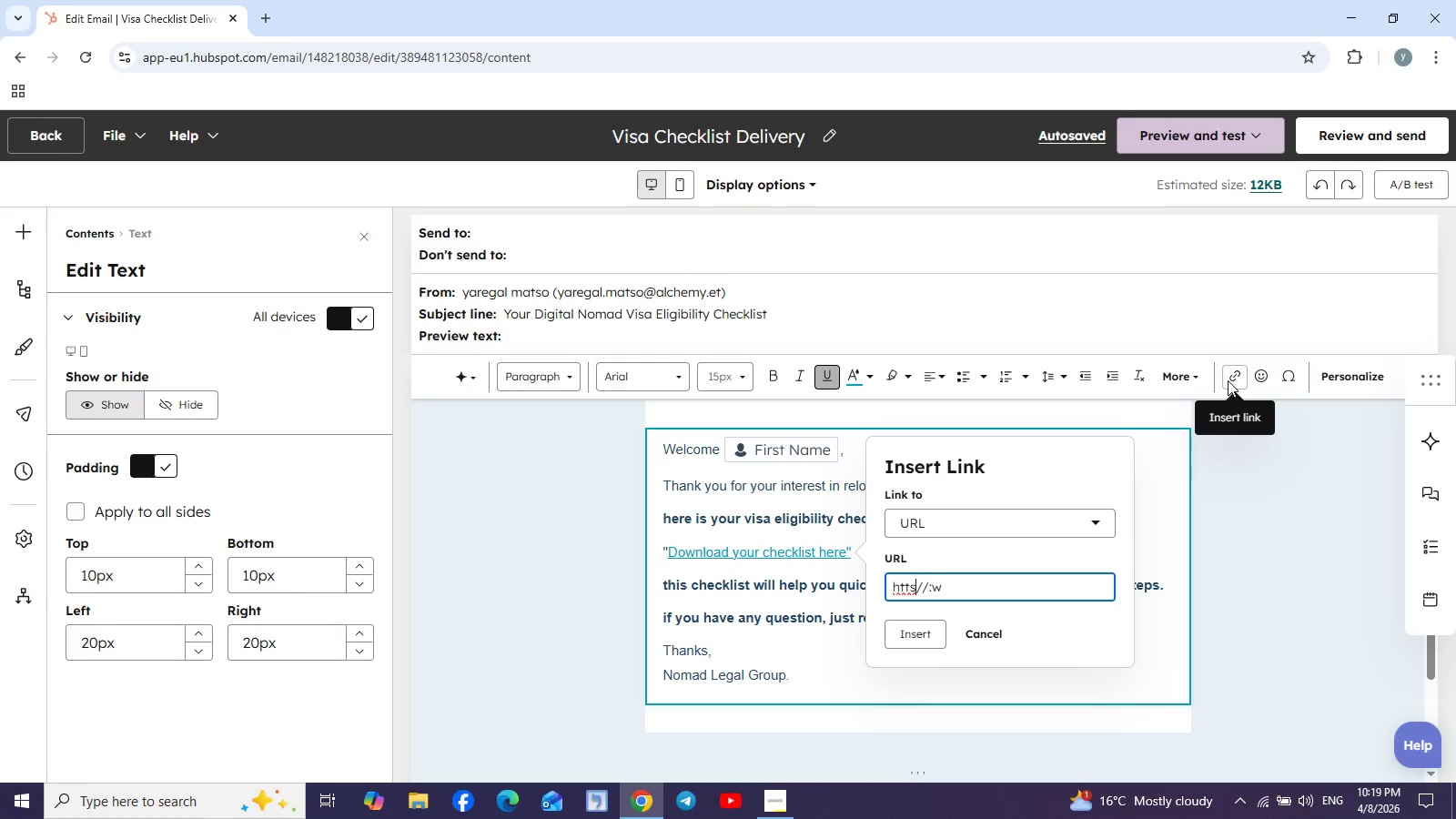 
key(ArrowLeft)
 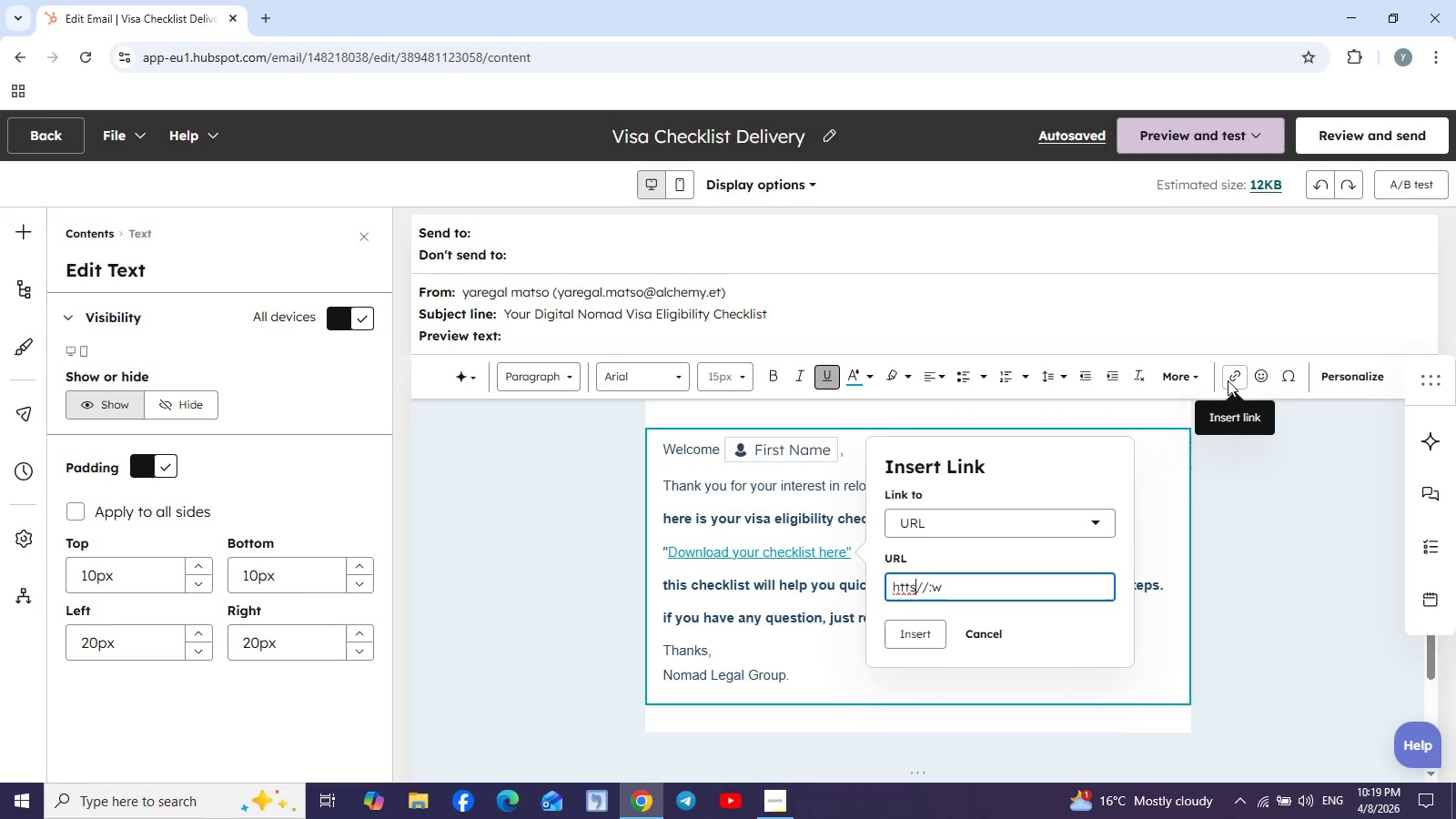 
key(ArrowLeft)
 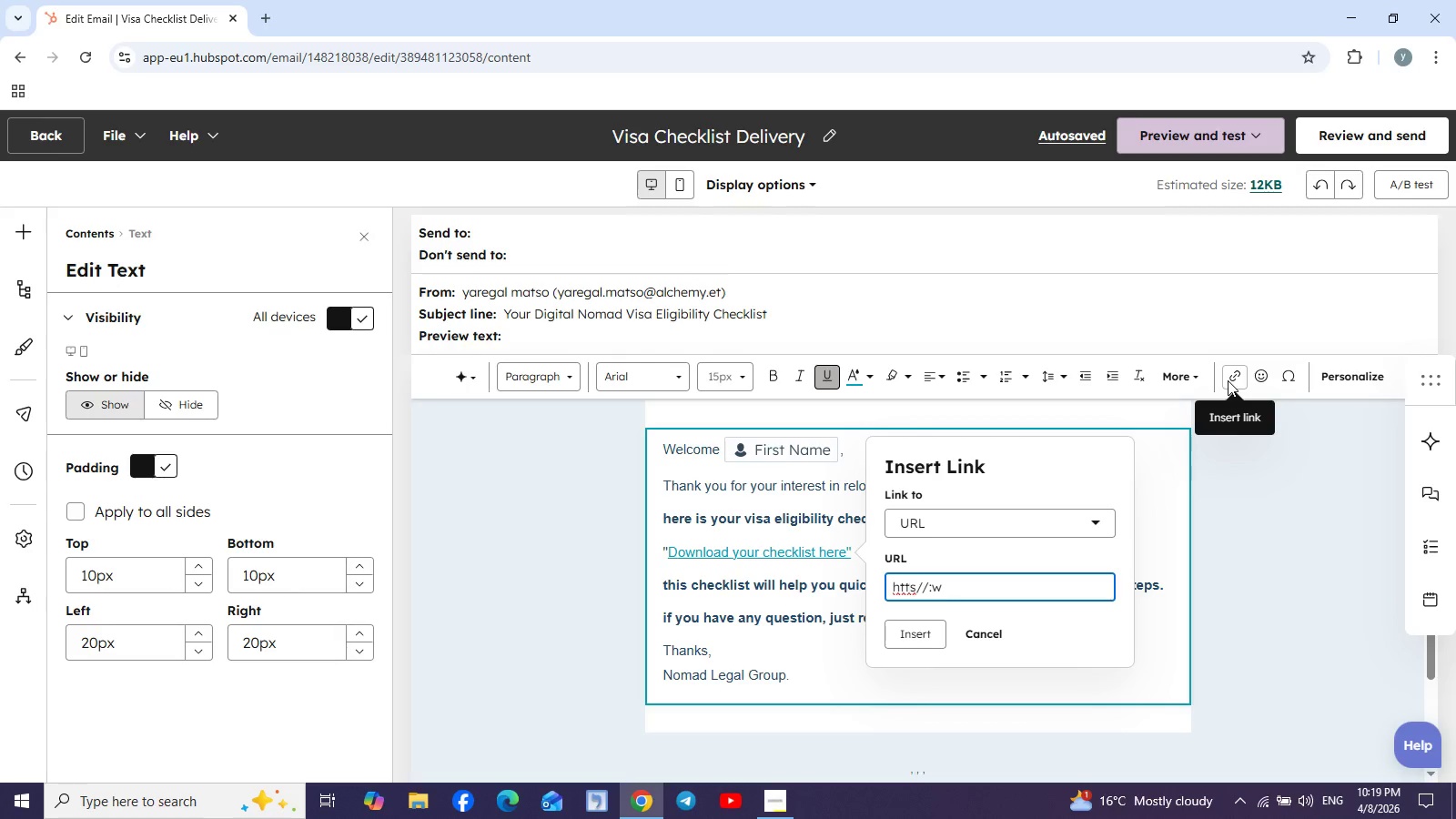 
key(P)
 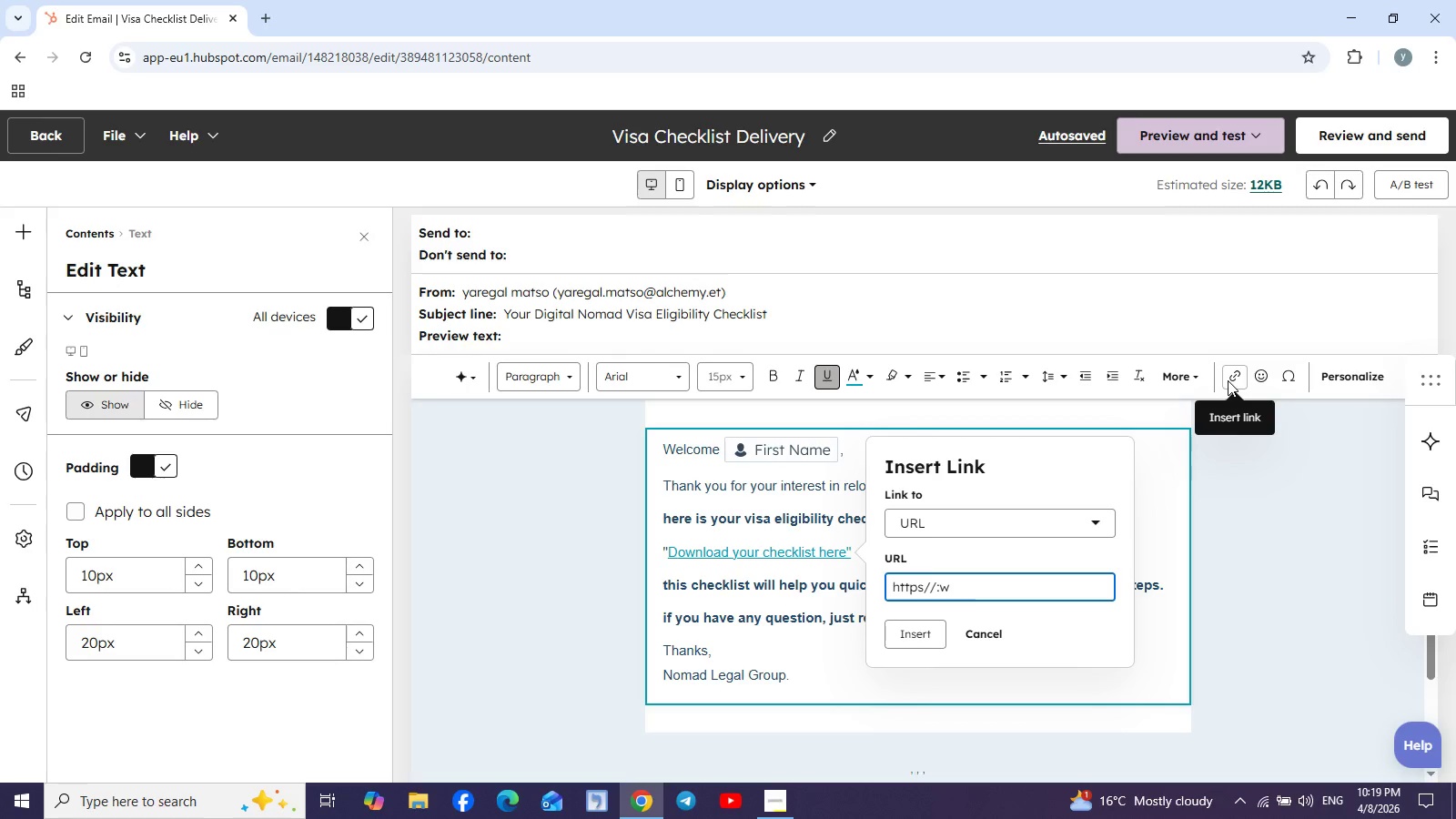 
key(ArrowRight)
 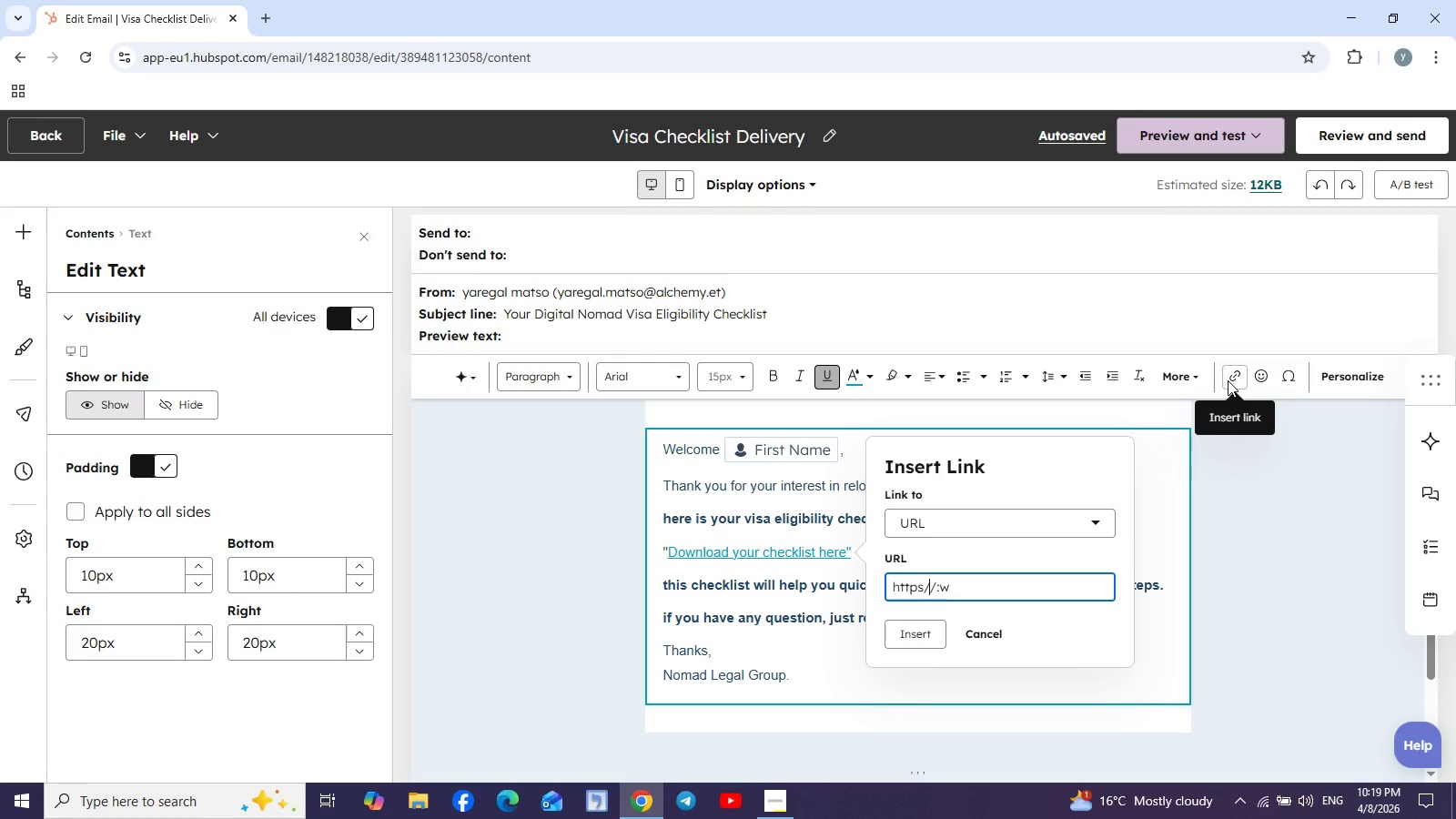 
key(ArrowRight)
 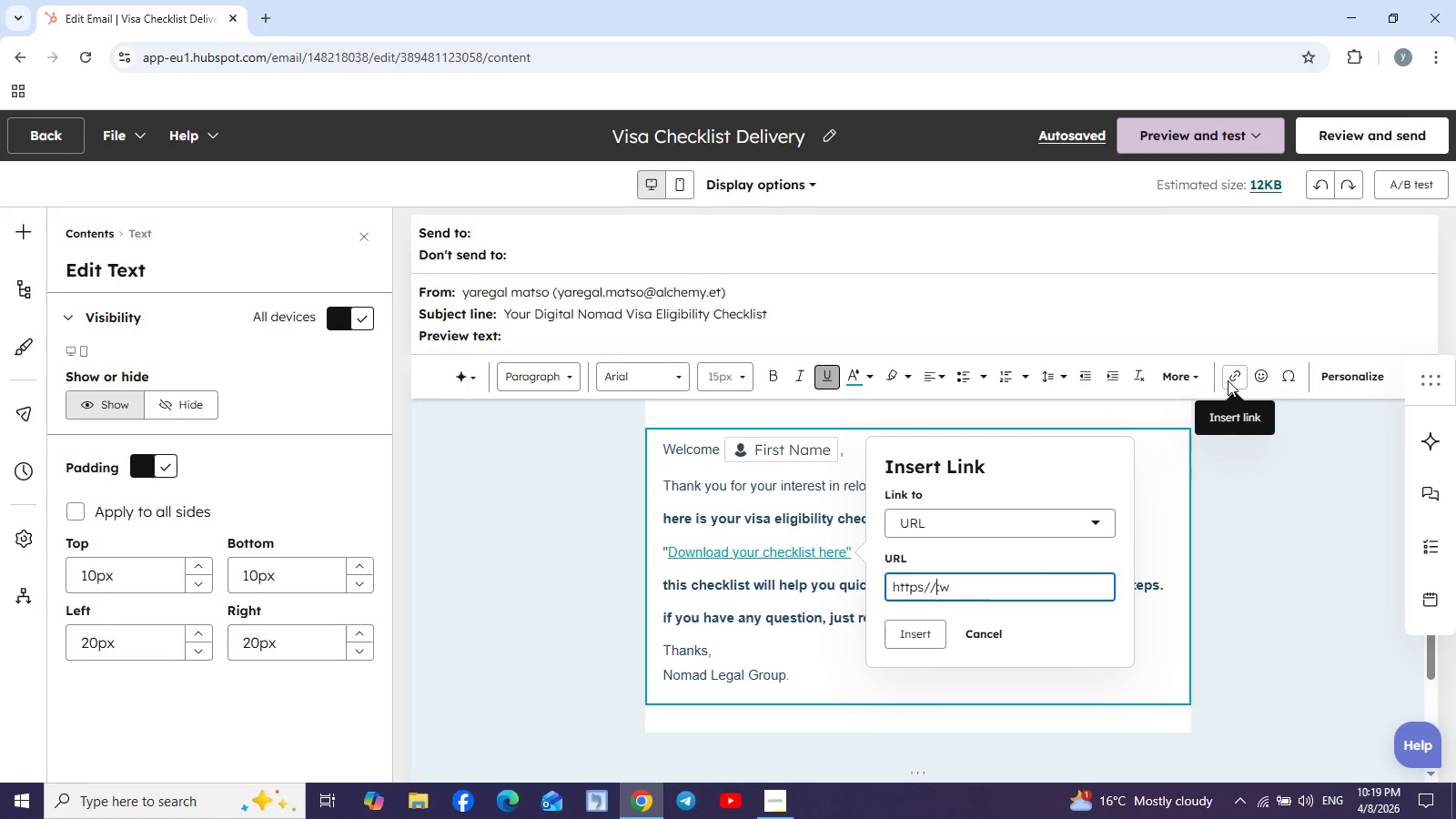 
key(ArrowRight)
 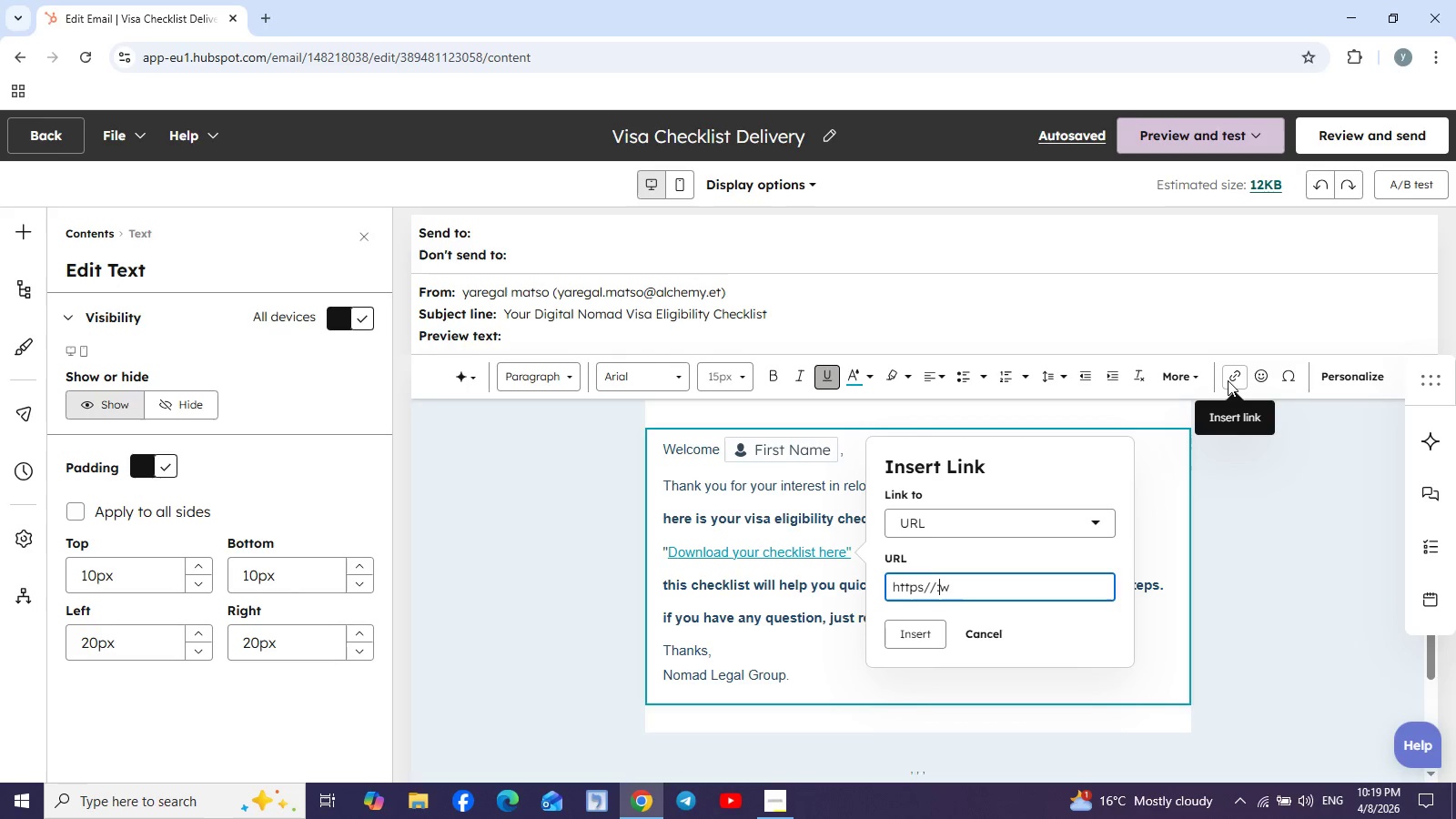 
key(ArrowRight)
 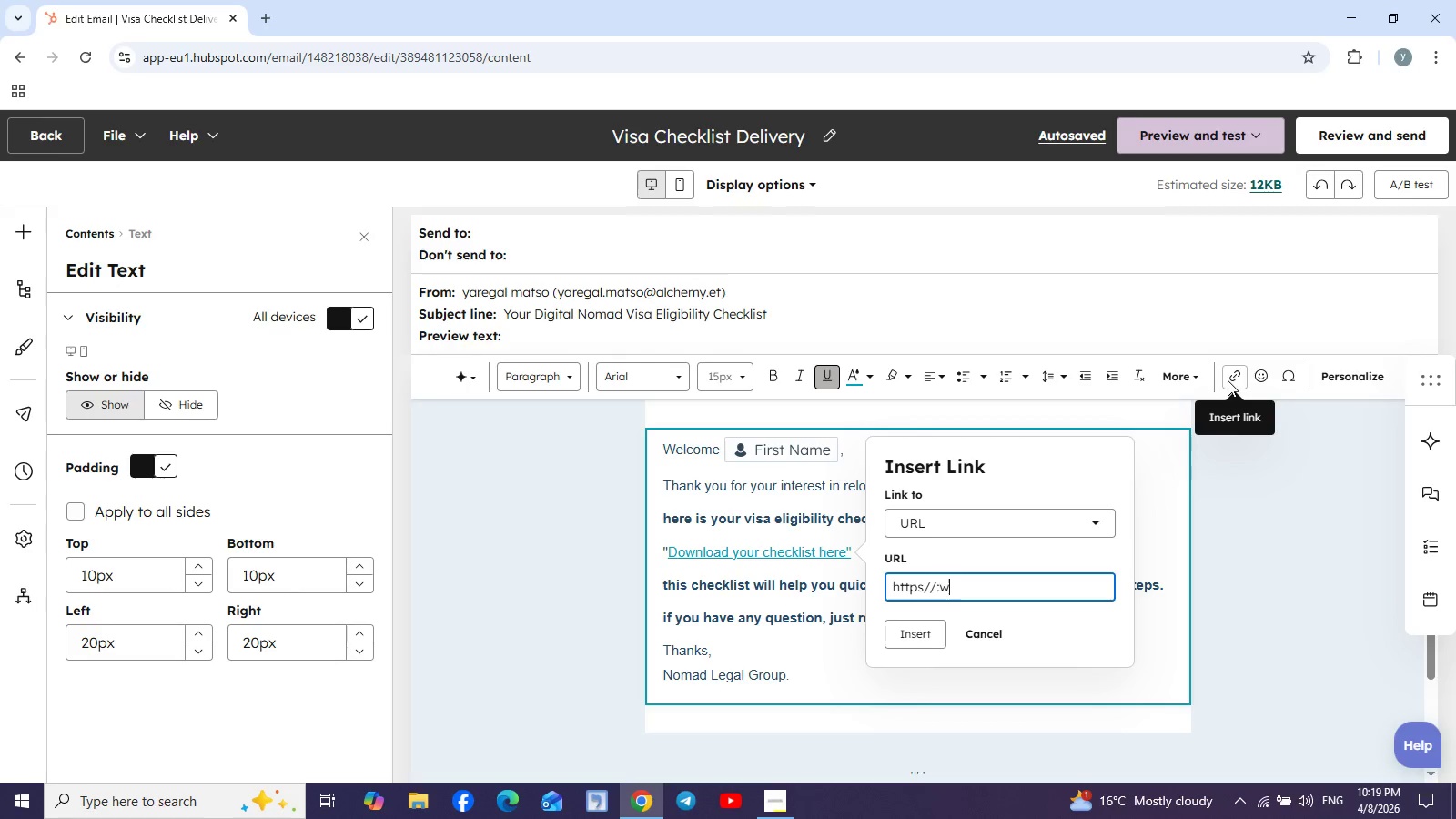 
key(ArrowRight)
 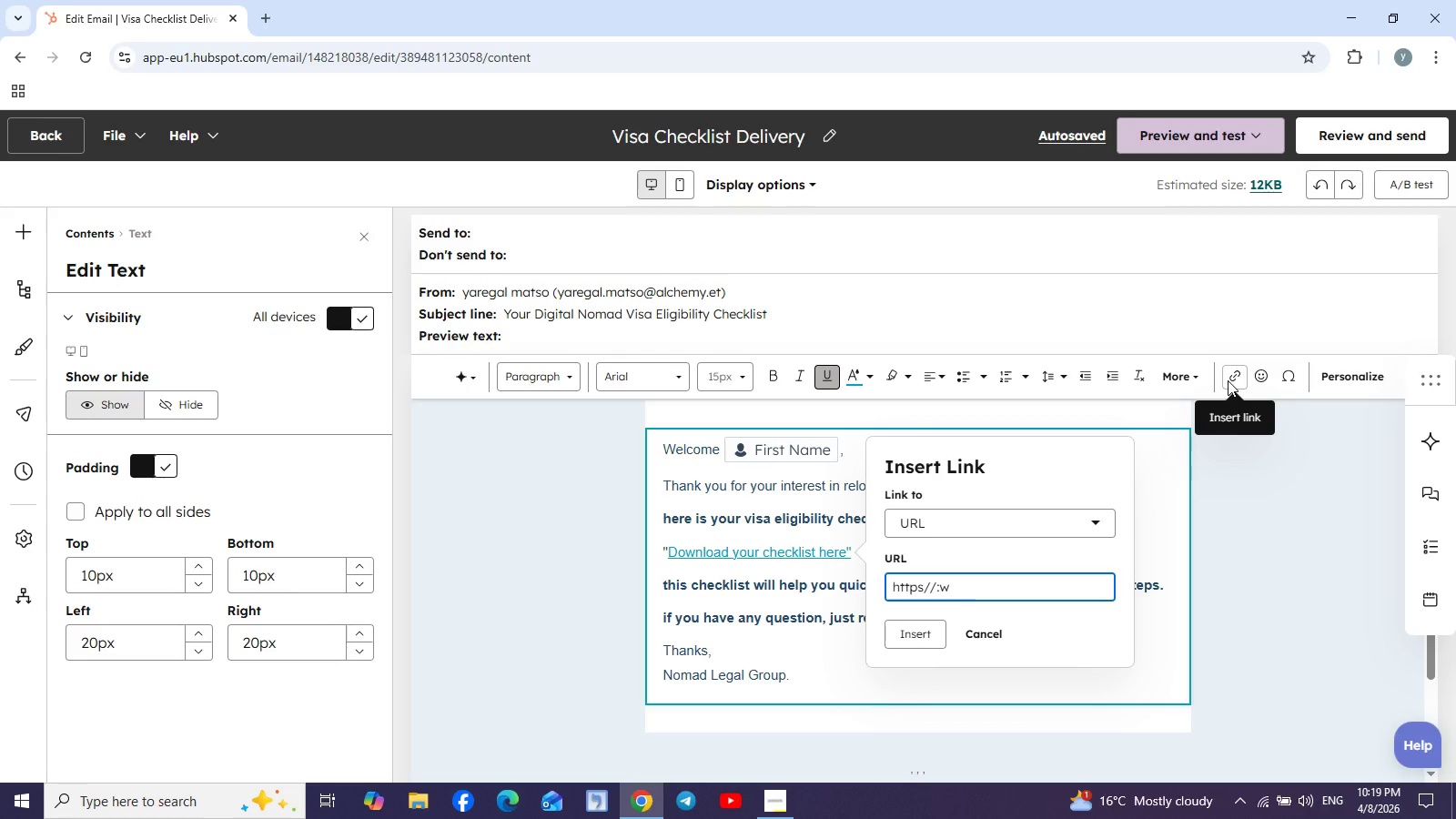 
type(ww.somtheing like email)
 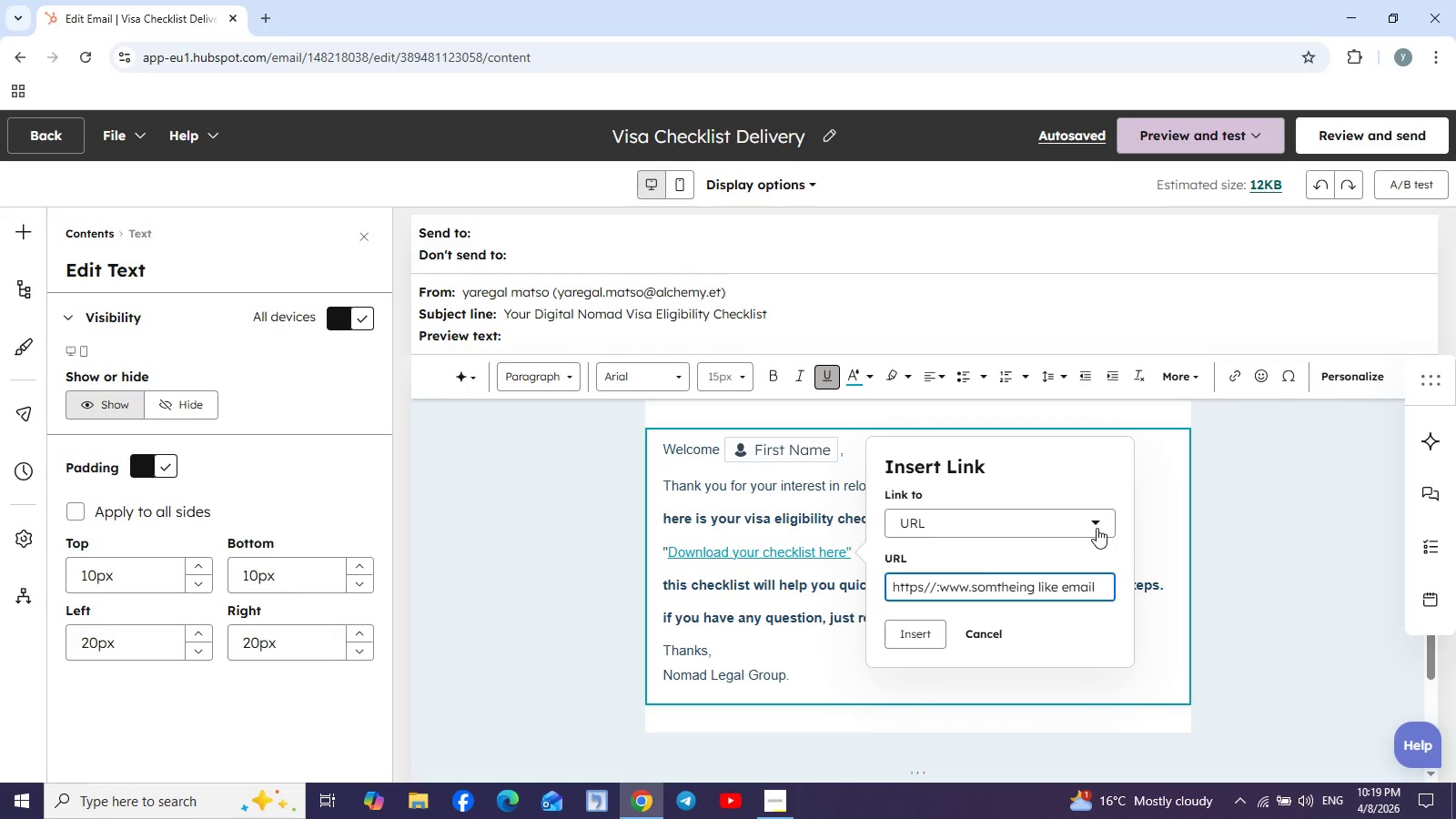 
wait(6.2)
 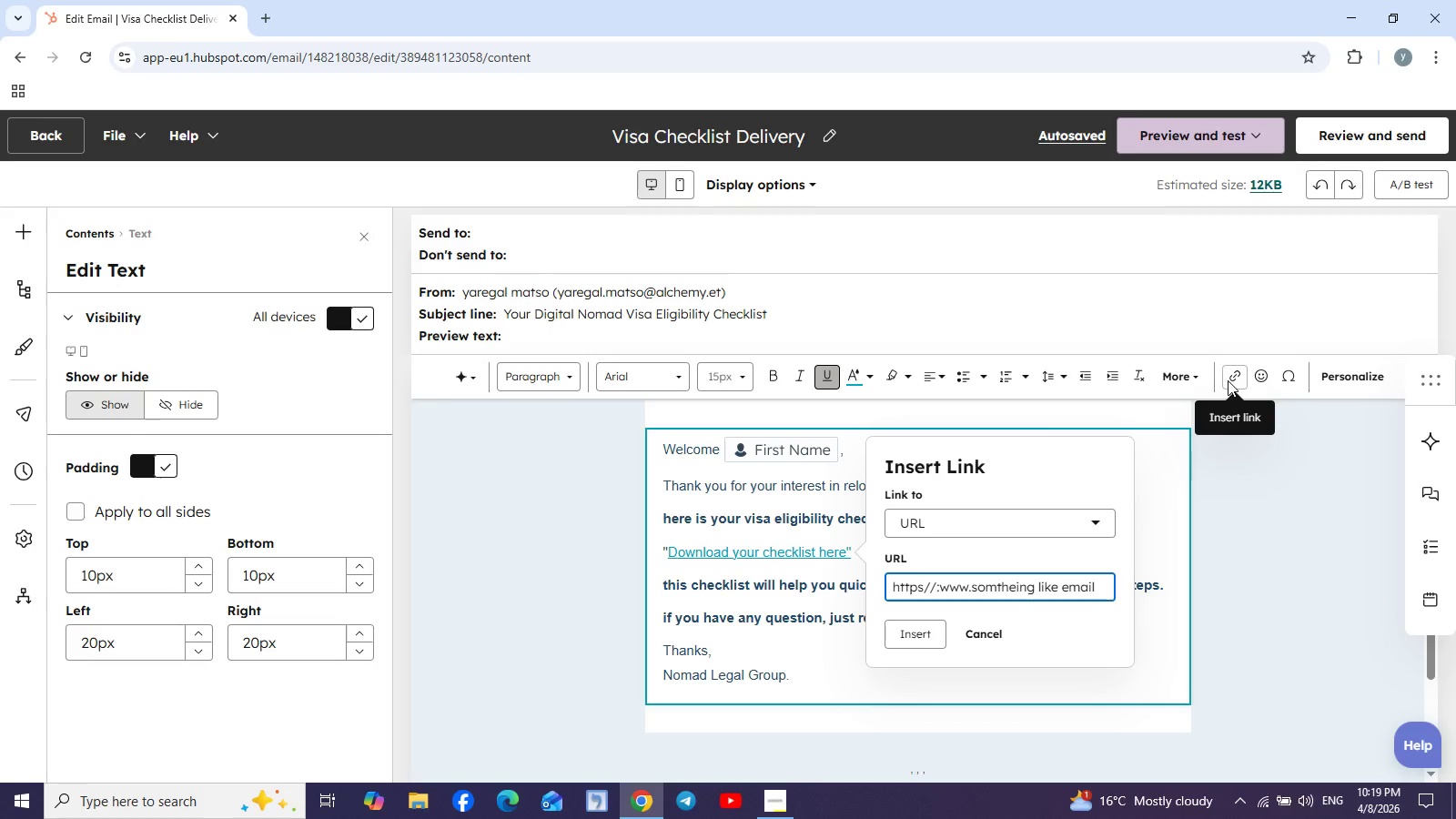 
left_click([920, 638])
 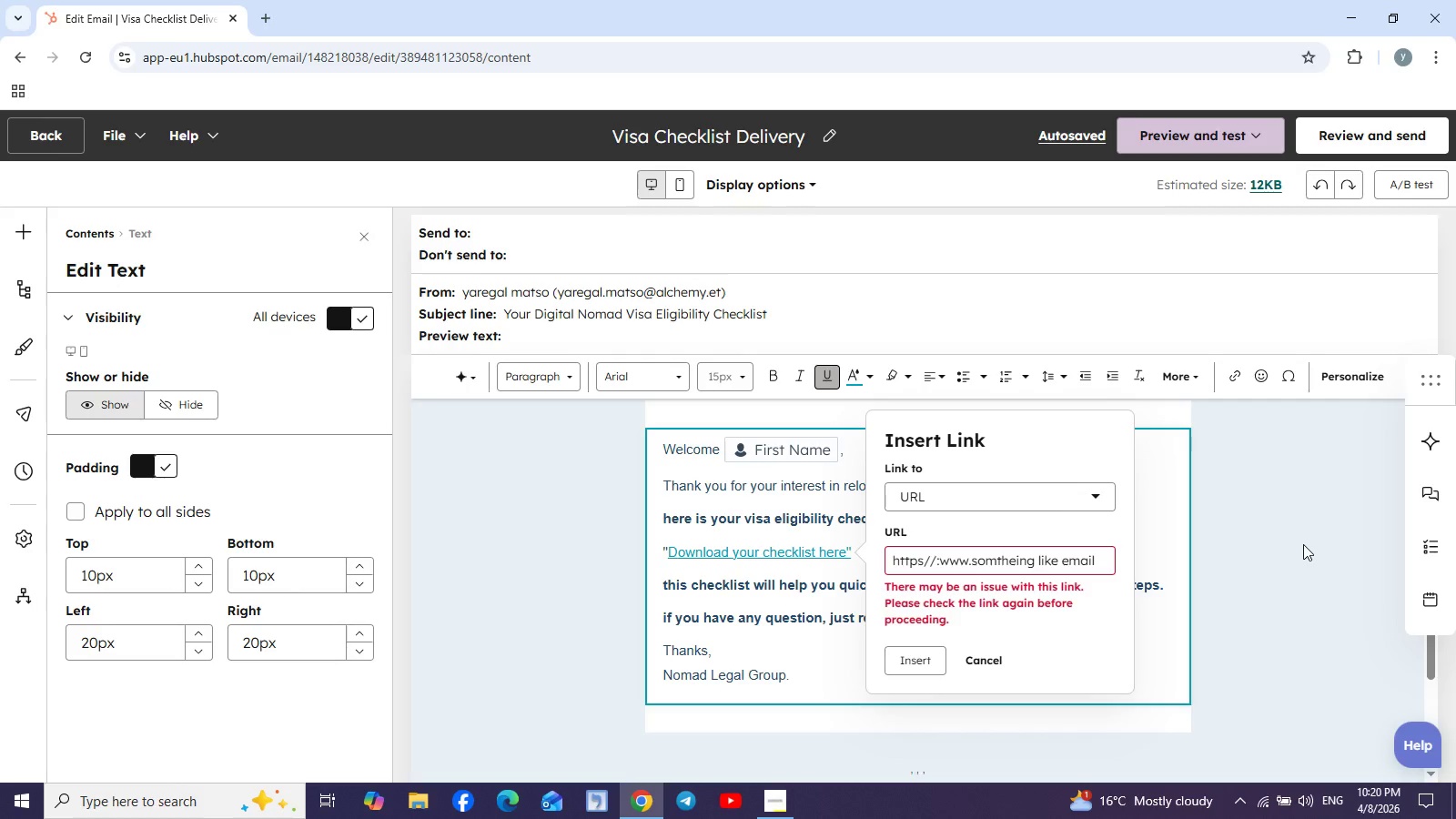 
wait(28.17)
 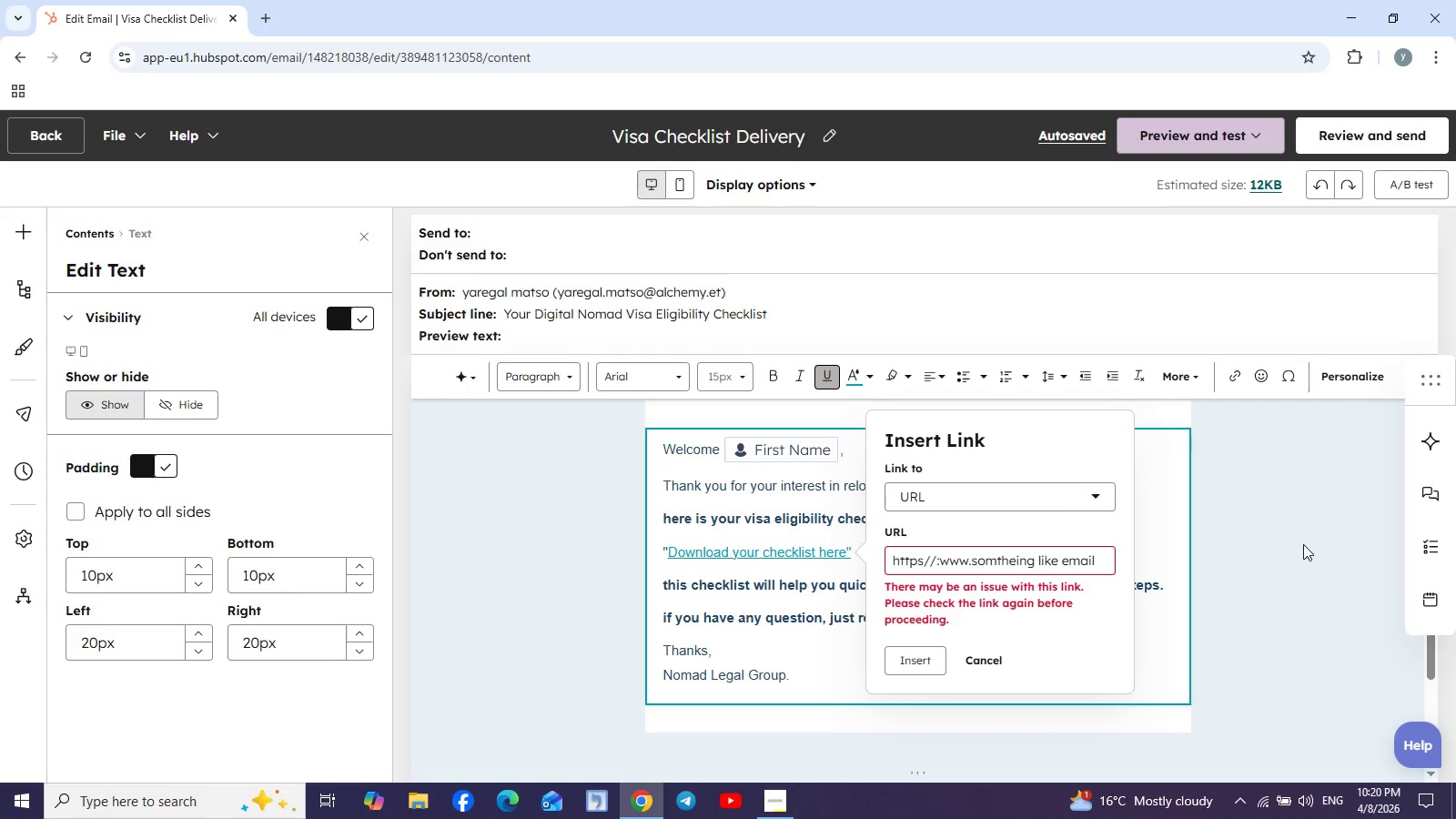 
left_click([783, 796])